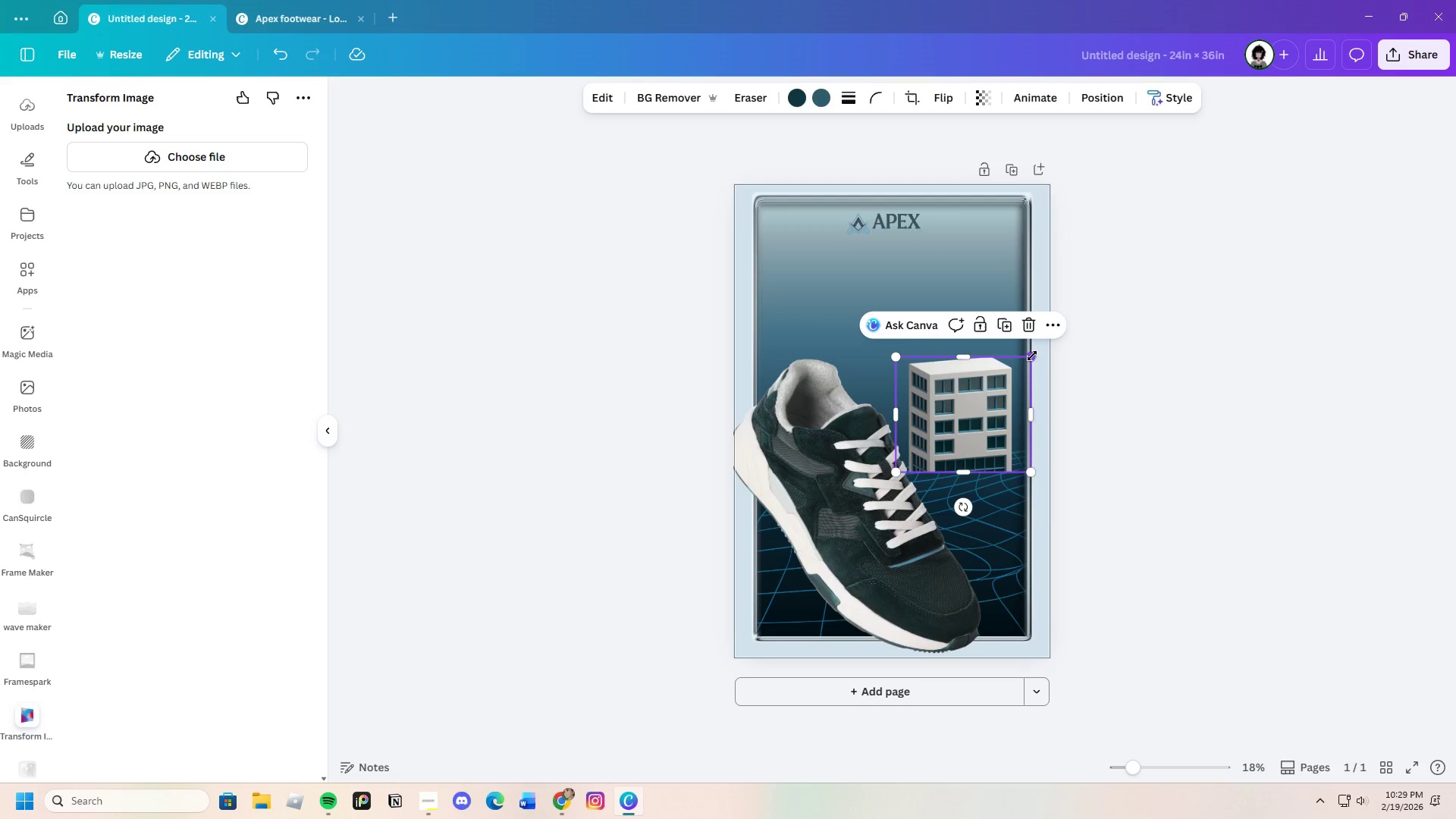 
left_click_drag(start_coordinate=[1032, 355], to_coordinate=[936, 408])
 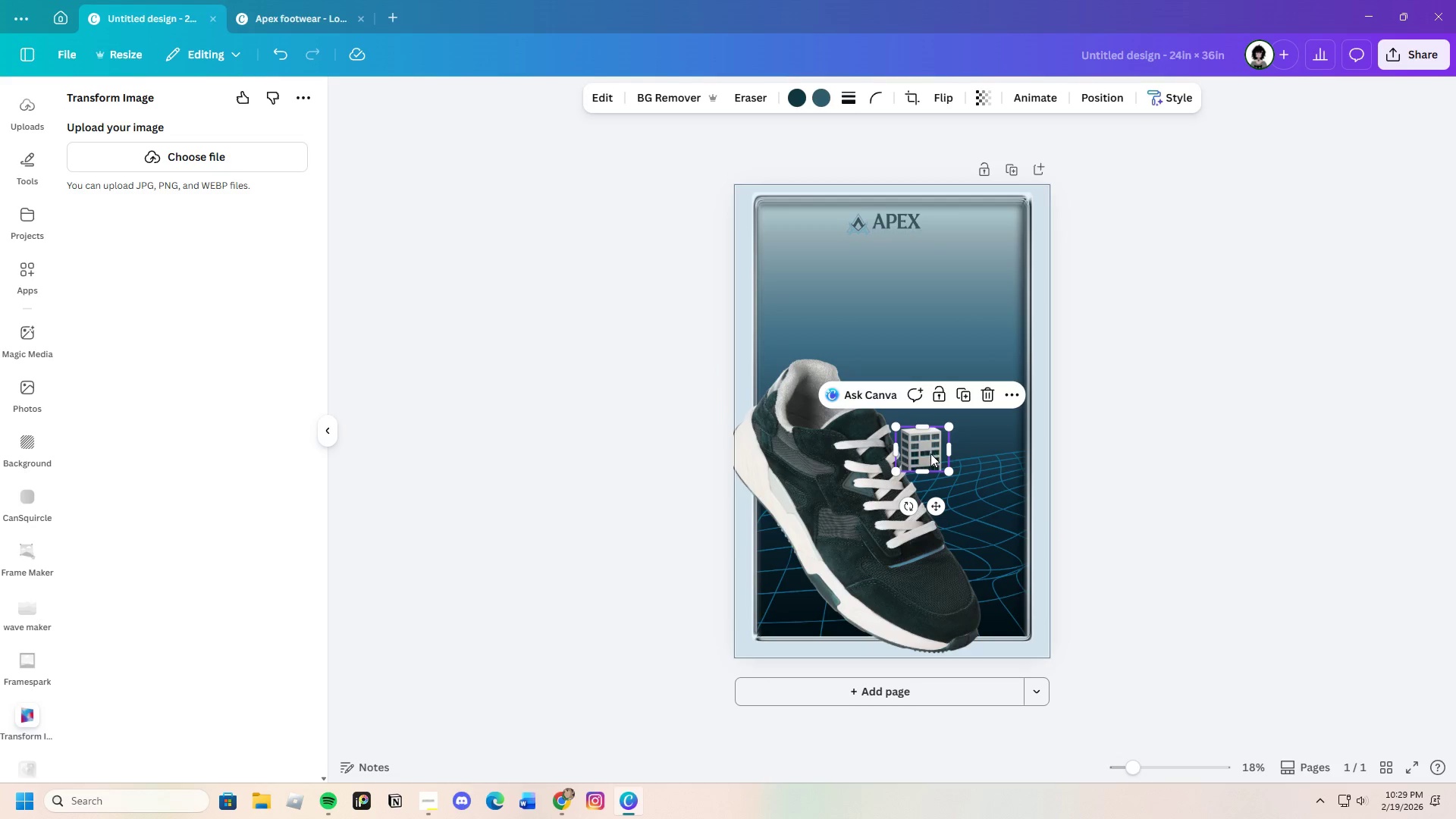 
left_click_drag(start_coordinate=[930, 453], to_coordinate=[983, 472])
 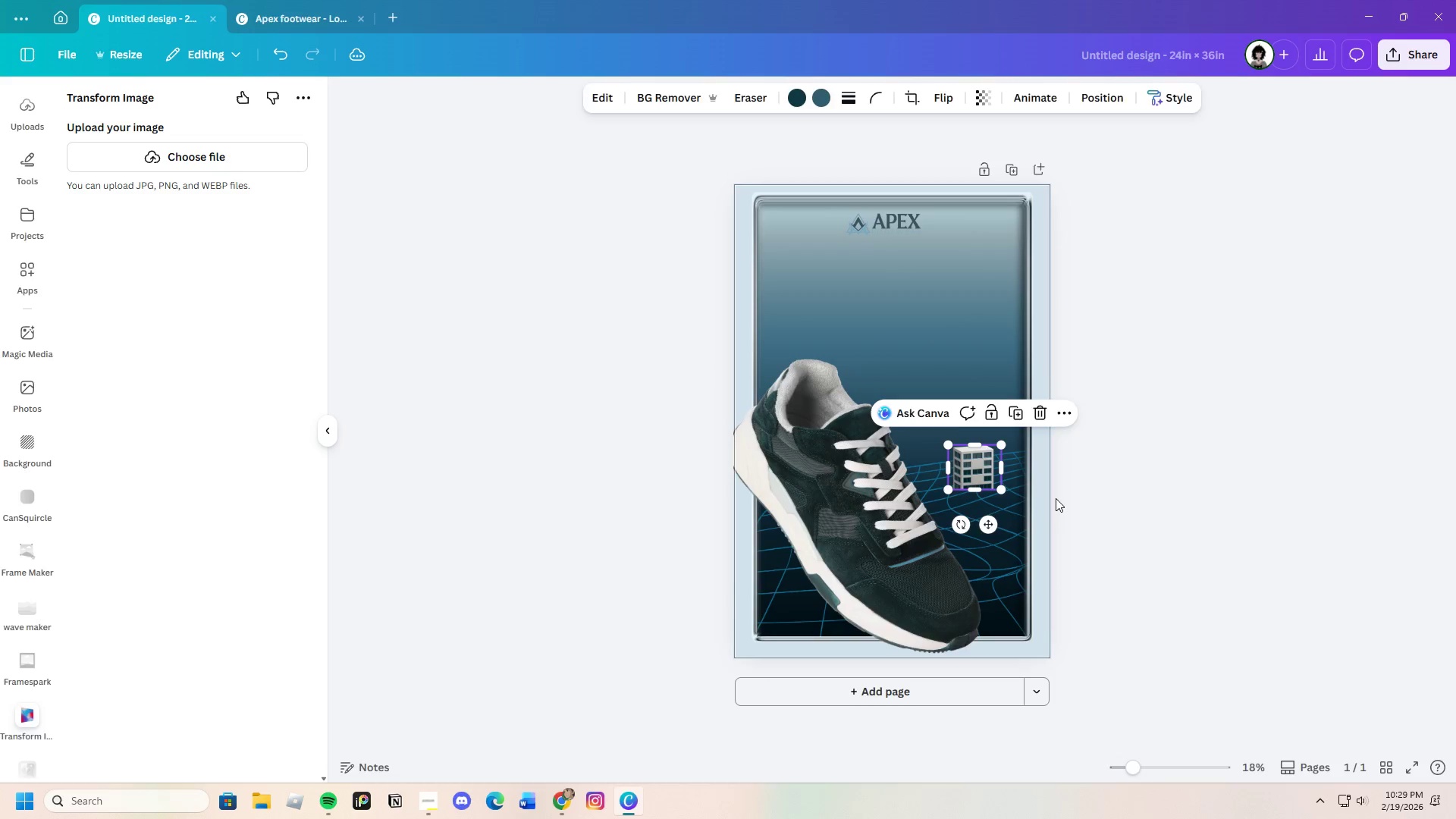 
left_click([1056, 498])
 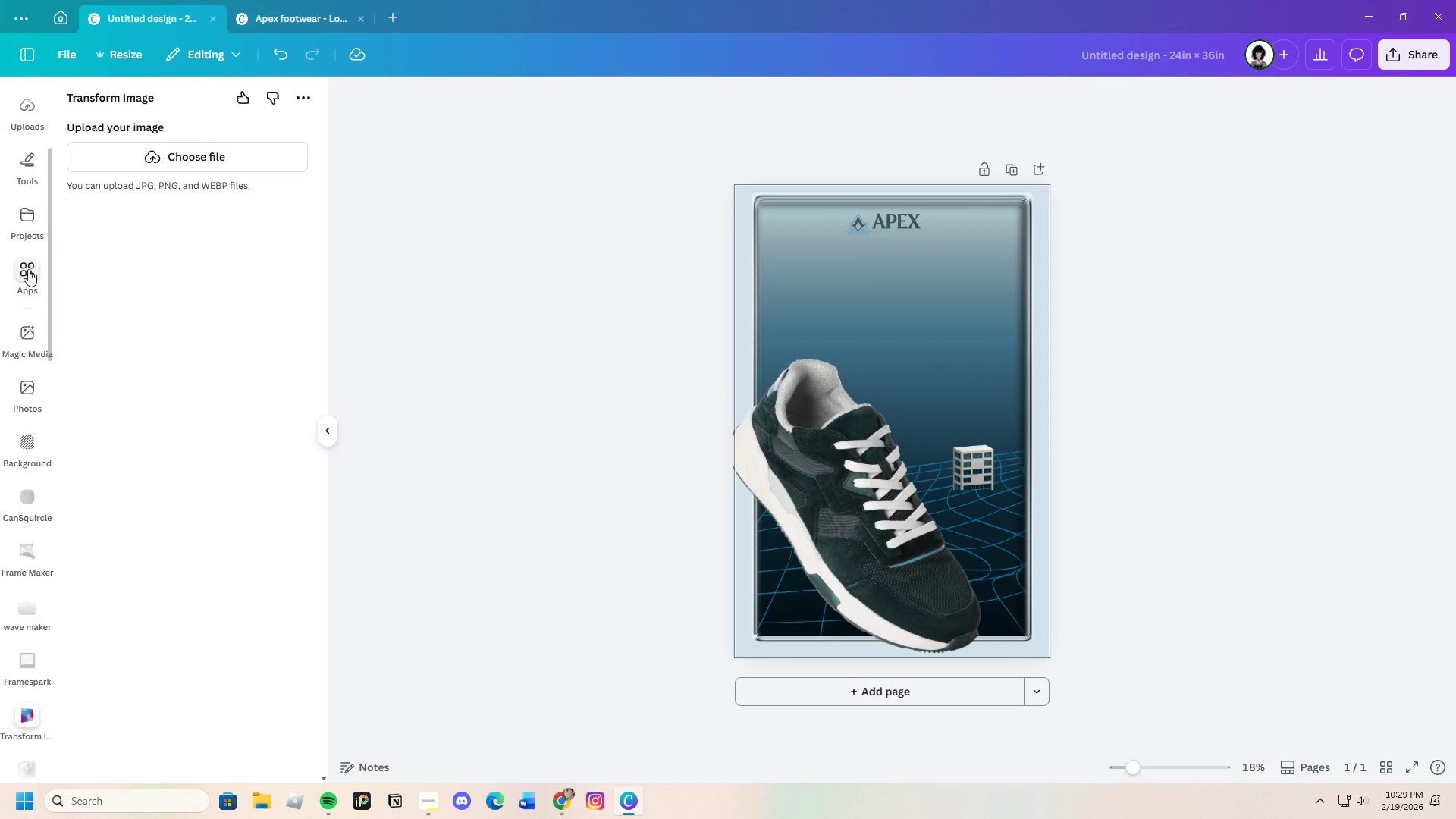 
scroll: coordinate [5, 384], scroll_direction: up, amount: 6.0
 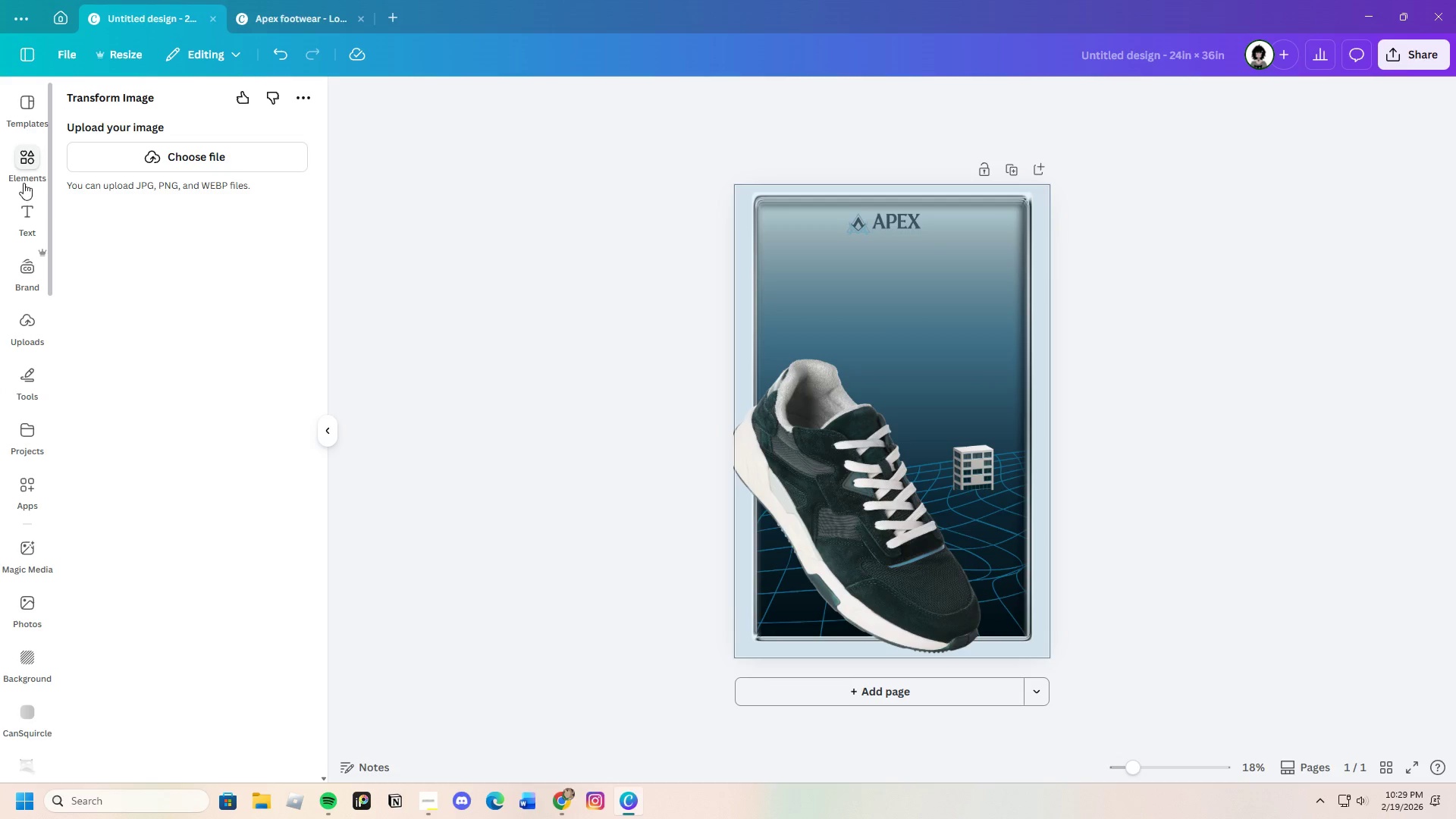 
left_click([27, 167])
 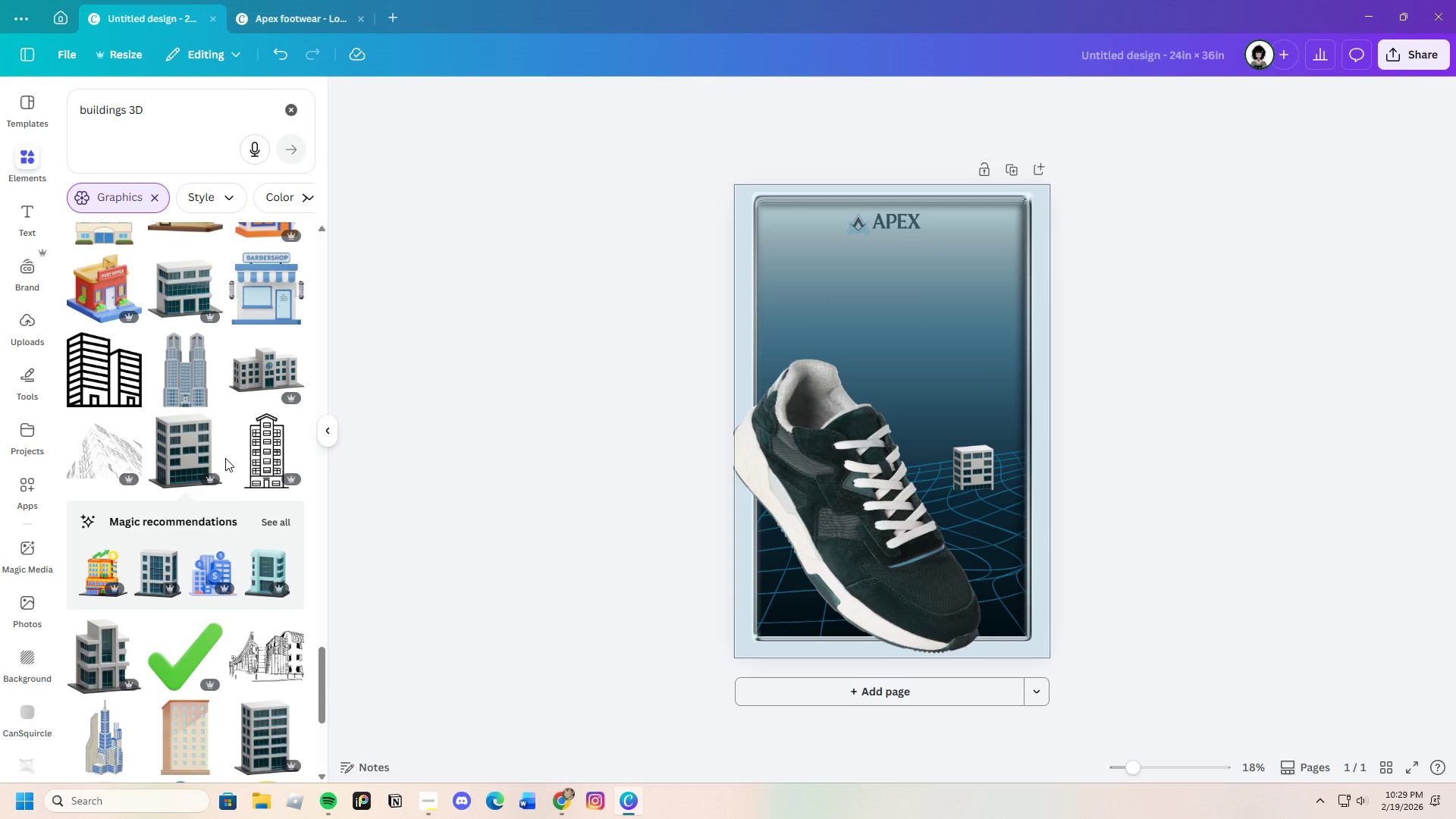 
scroll: coordinate [224, 459], scroll_direction: down, amount: 1.0
 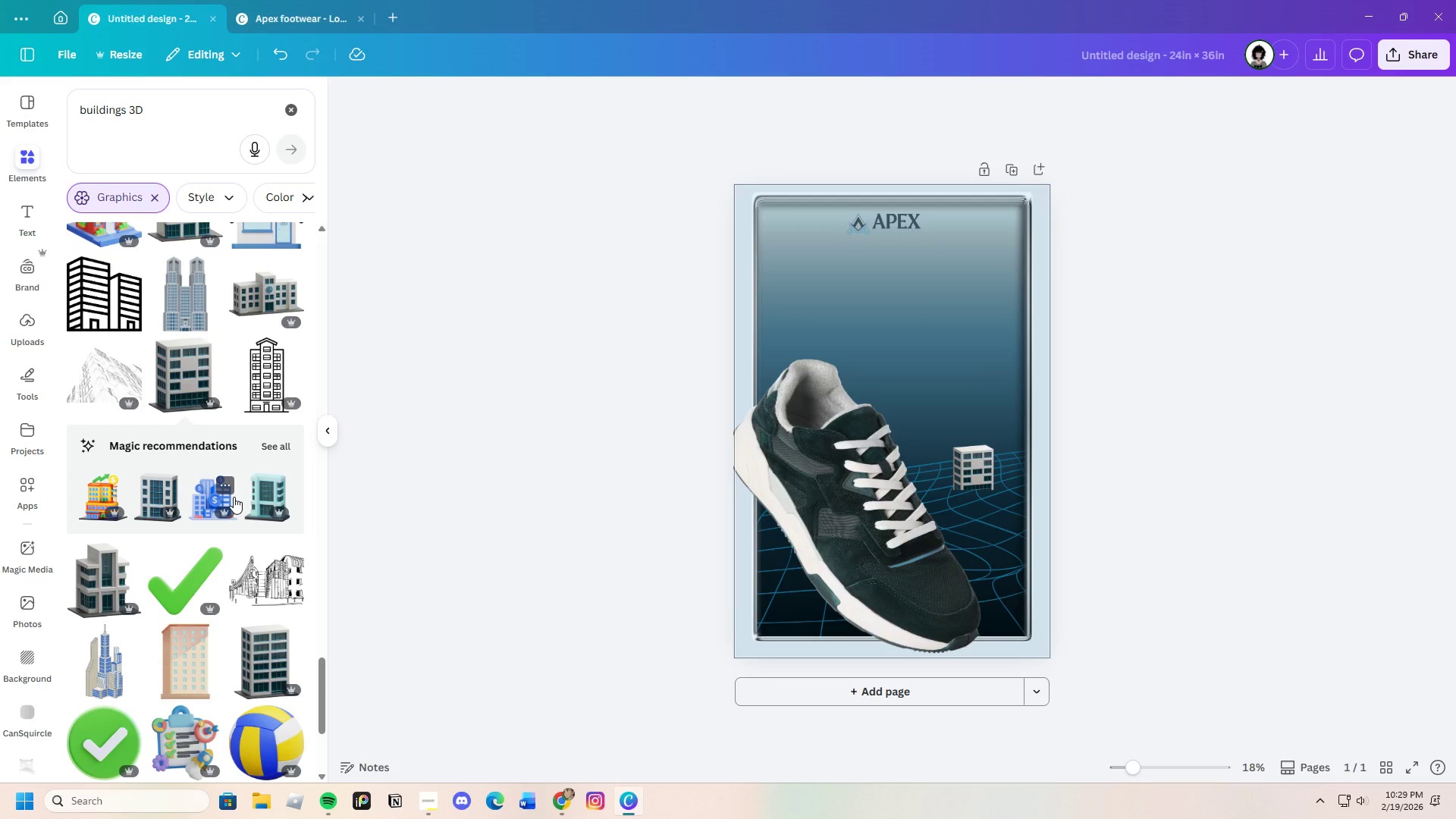 
left_click([278, 446])
 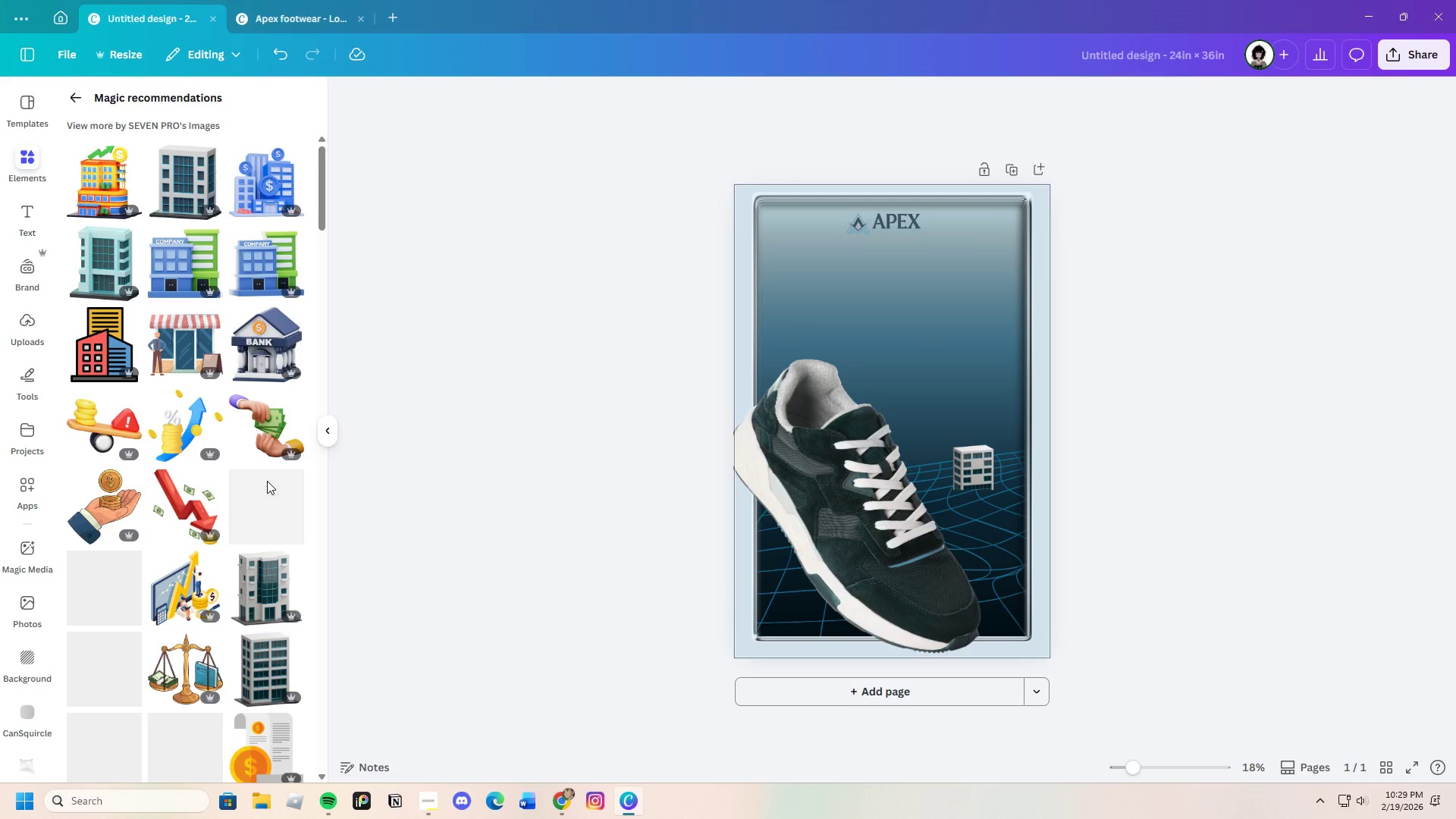 
scroll: coordinate [280, 526], scroll_direction: down, amount: 2.0
 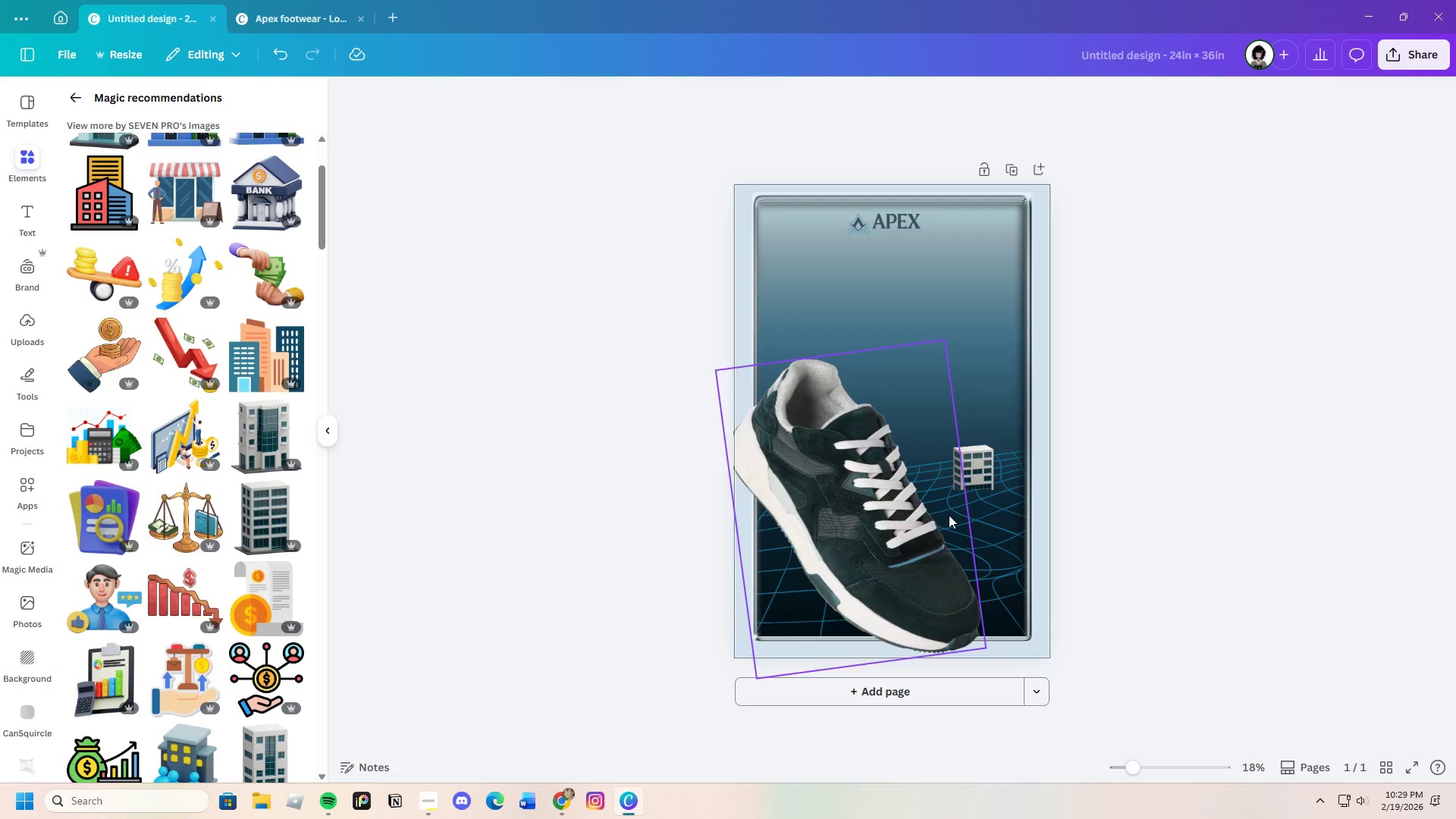 
left_click([977, 479])
 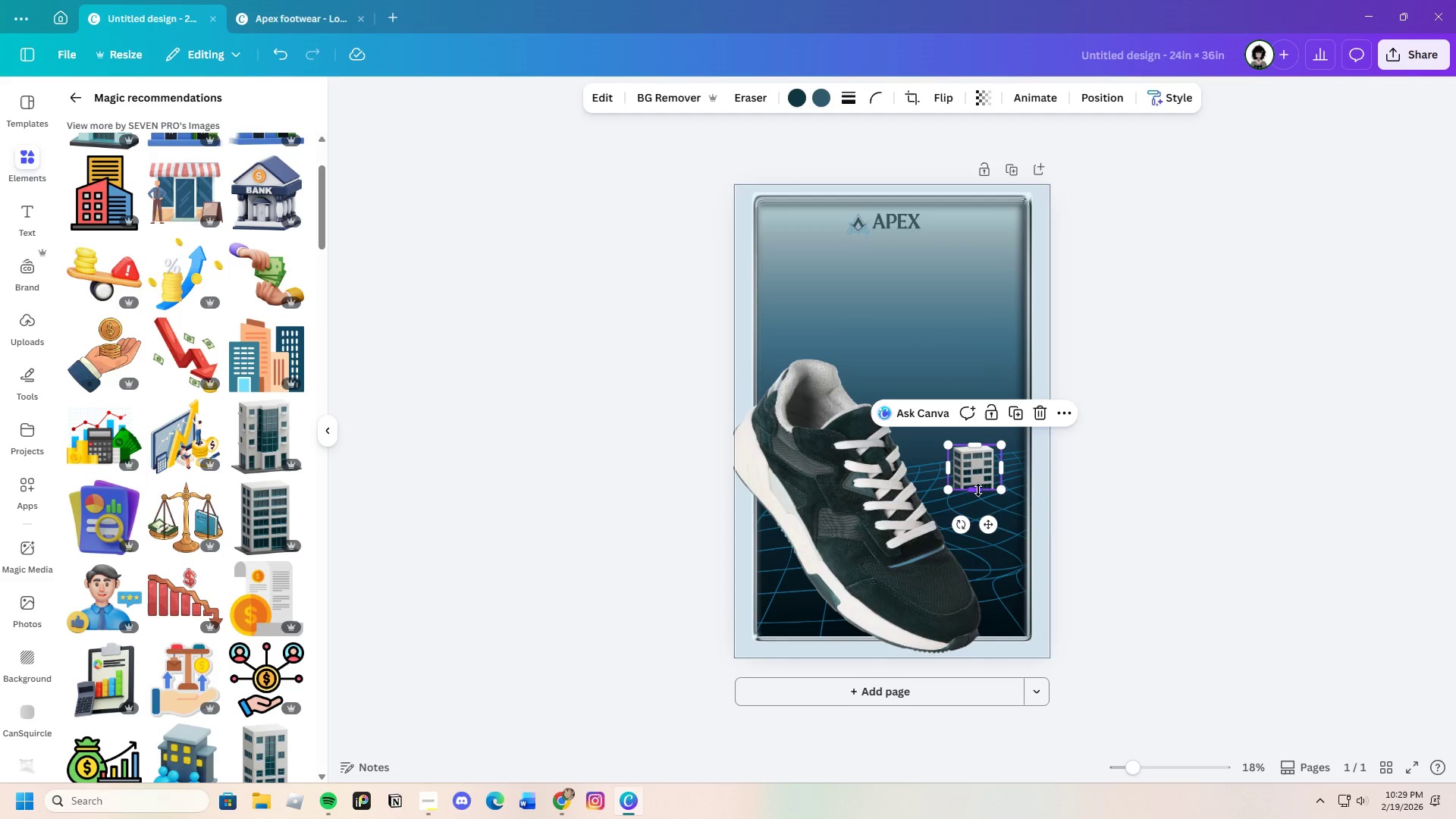 
left_click_drag(start_coordinate=[978, 490], to_coordinate=[977, 498])
 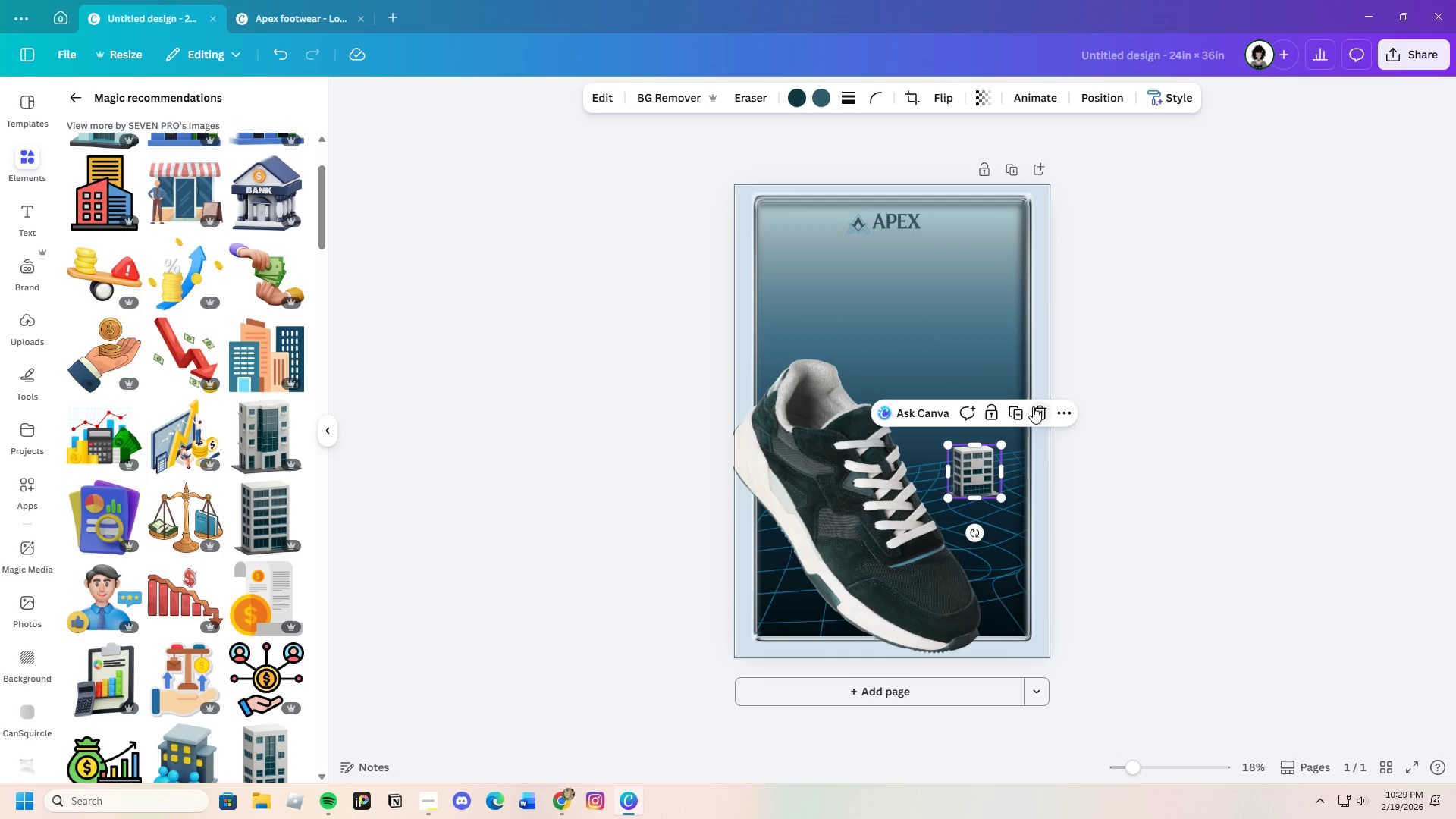 
left_click([1033, 406])
 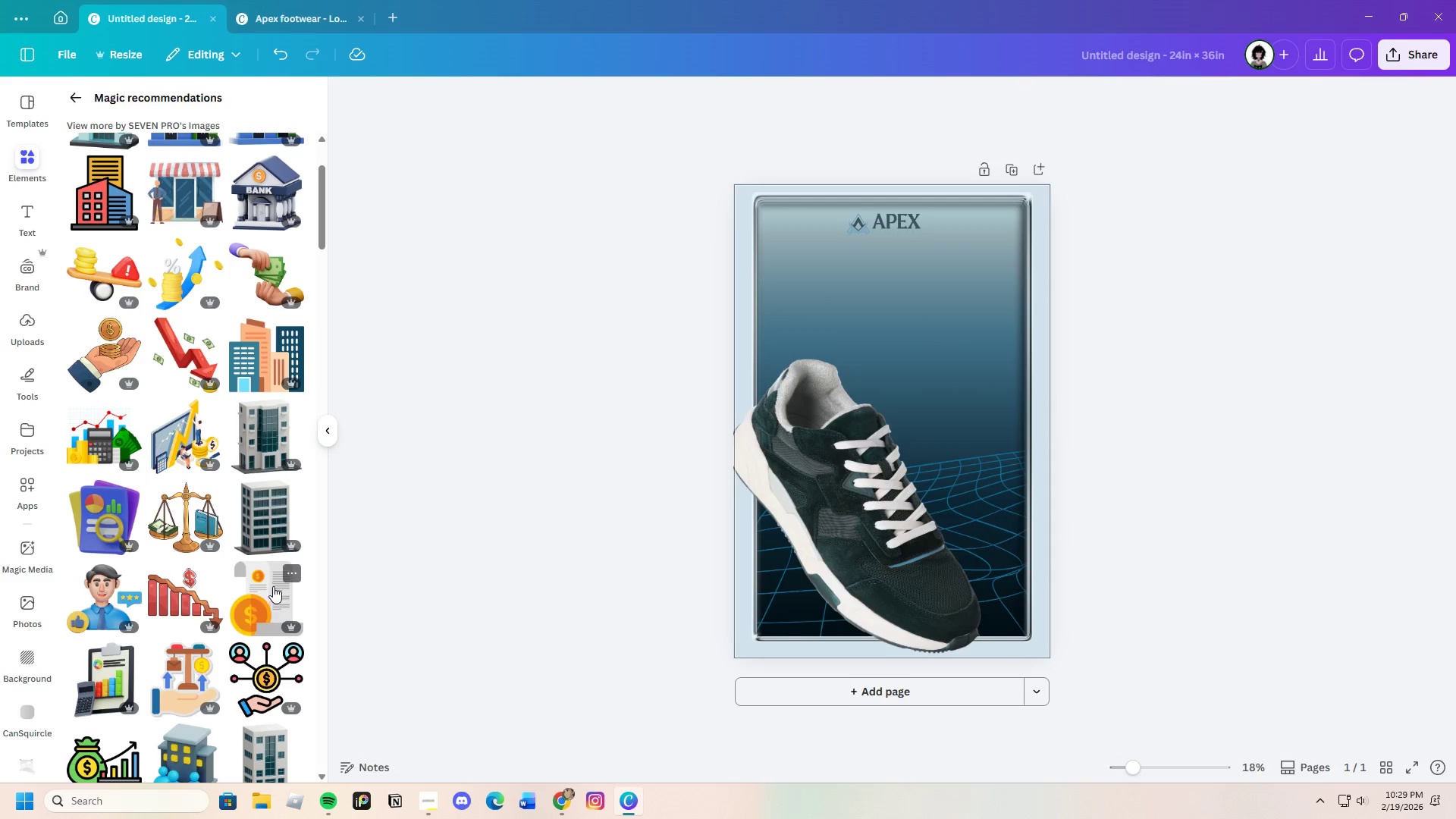 
left_click([265, 519])
 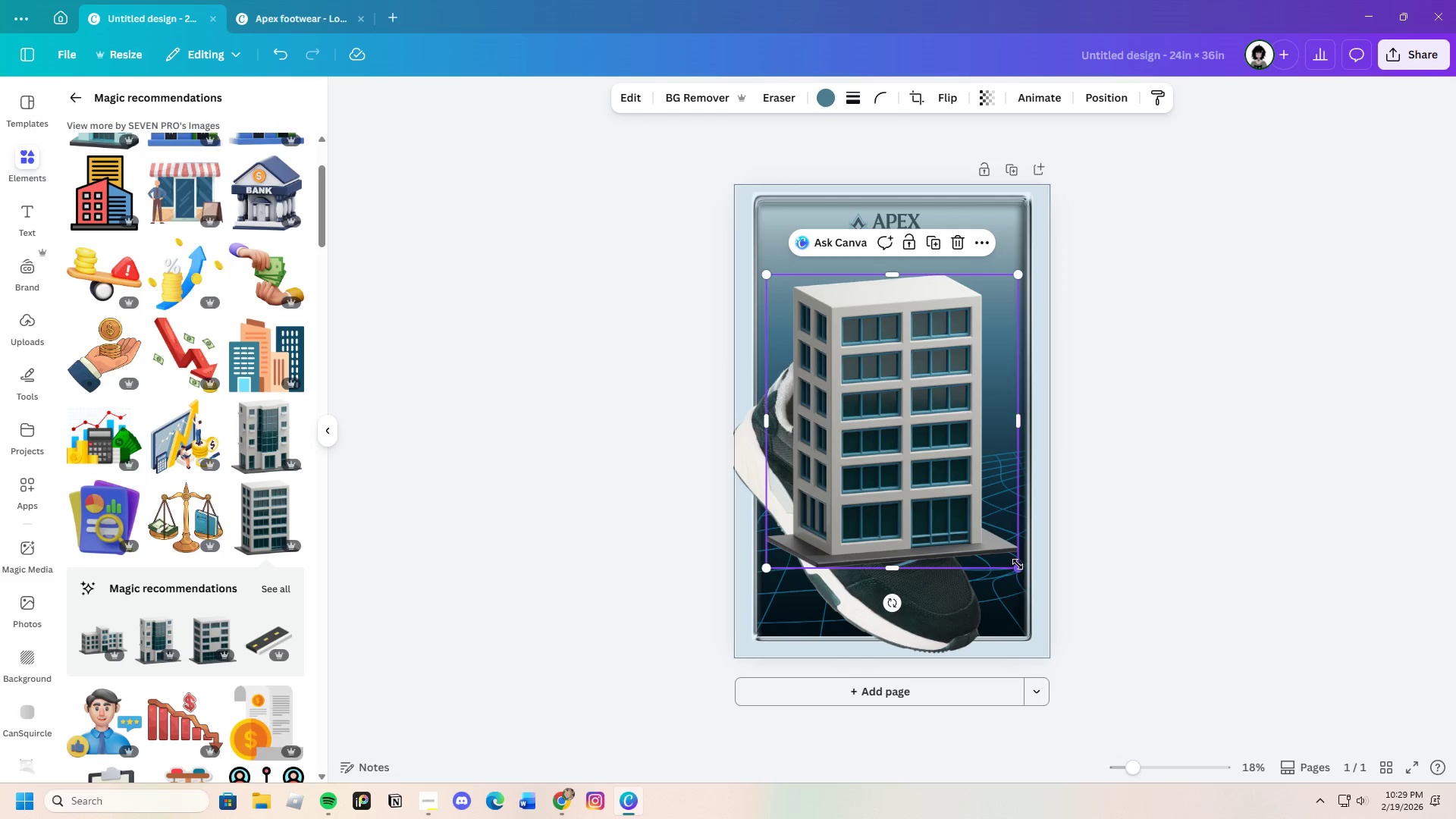 
left_click_drag(start_coordinate=[1016, 571], to_coordinate=[789, 477])
 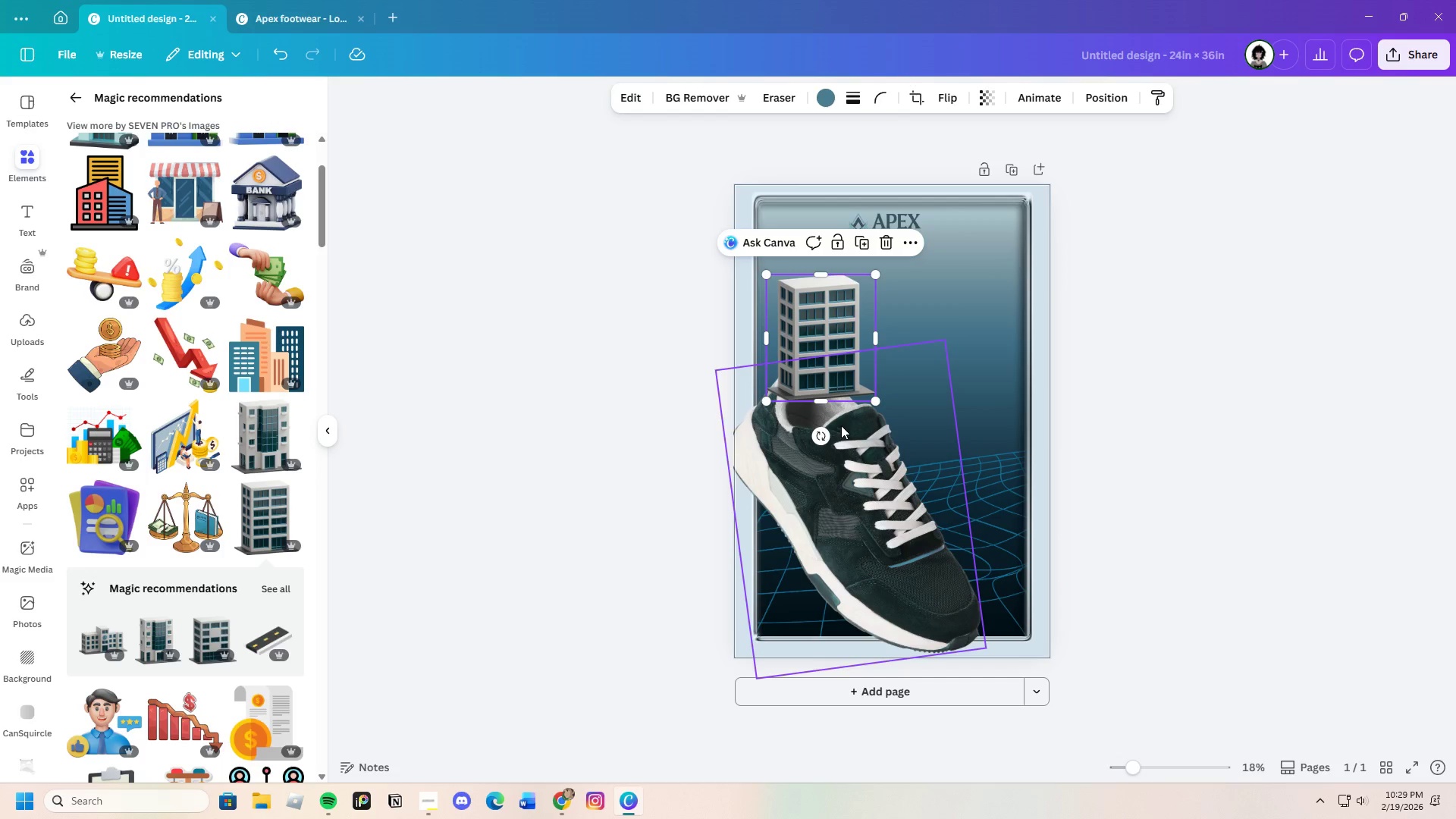 
left_click_drag(start_coordinate=[830, 372], to_coordinate=[992, 462])
 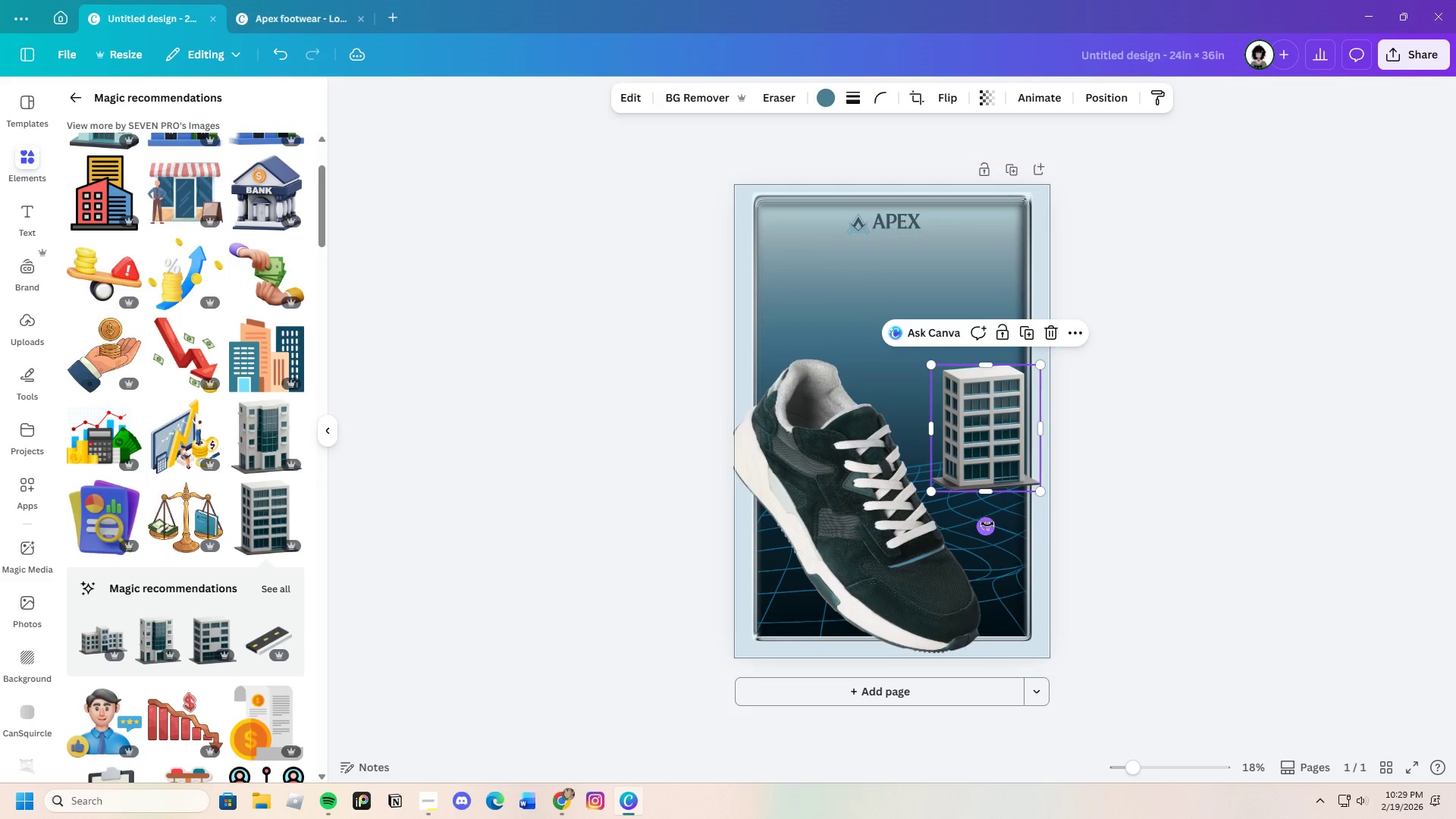 
left_click_drag(start_coordinate=[987, 524], to_coordinate=[1003, 522])
 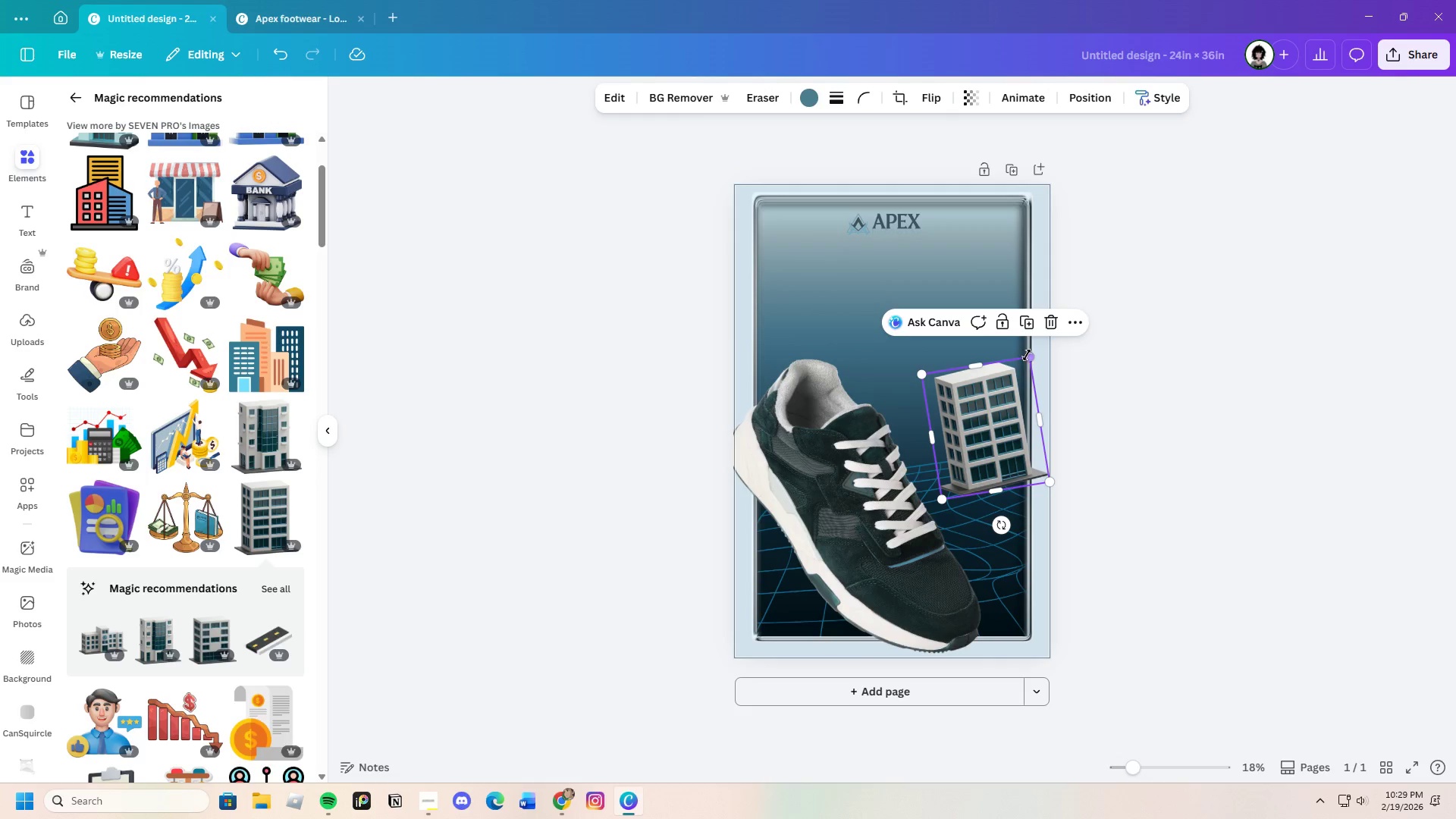 
left_click_drag(start_coordinate=[1027, 355], to_coordinate=[1001, 403])
 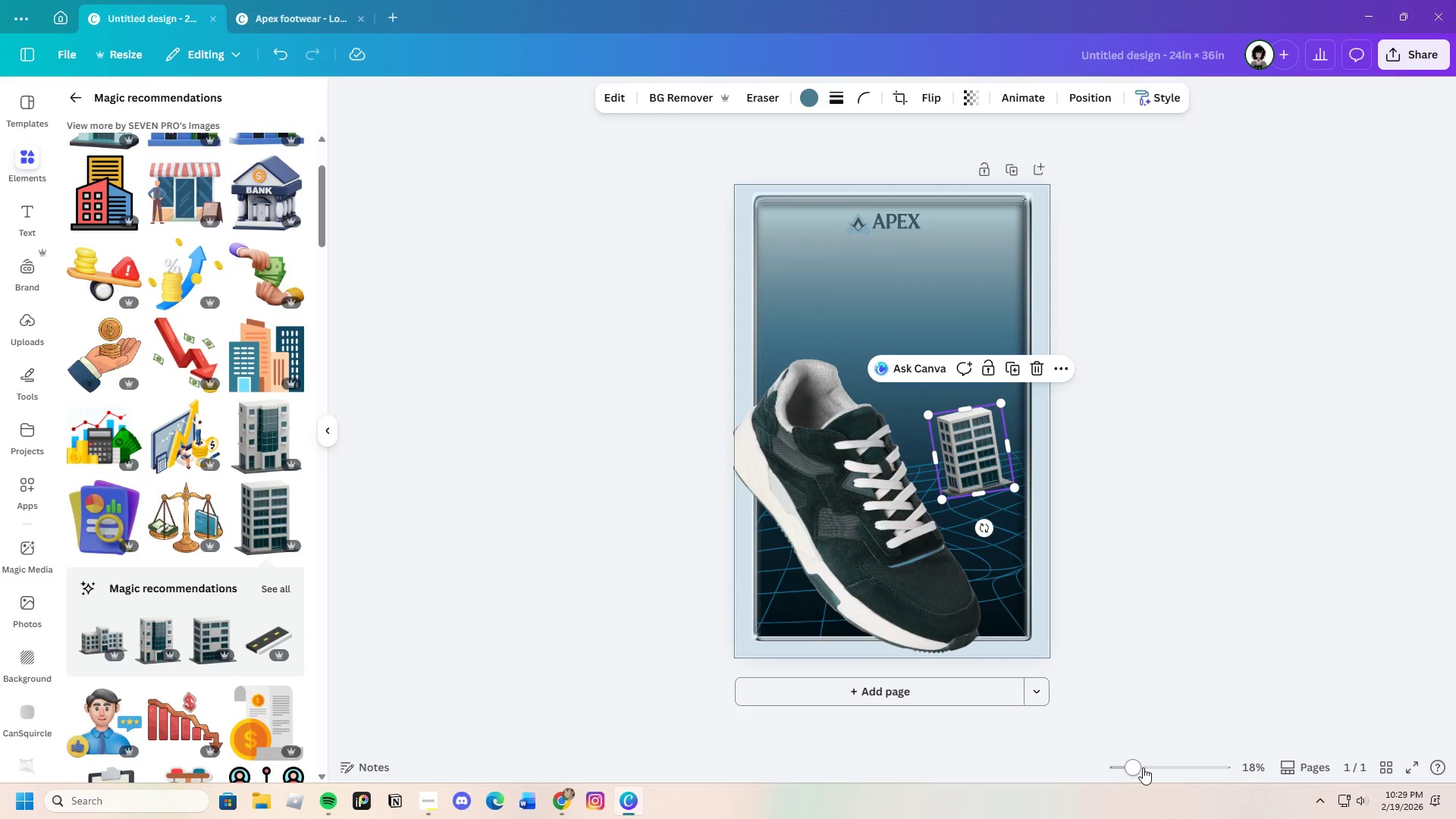 
left_click_drag(start_coordinate=[1140, 767], to_coordinate=[1151, 766])
 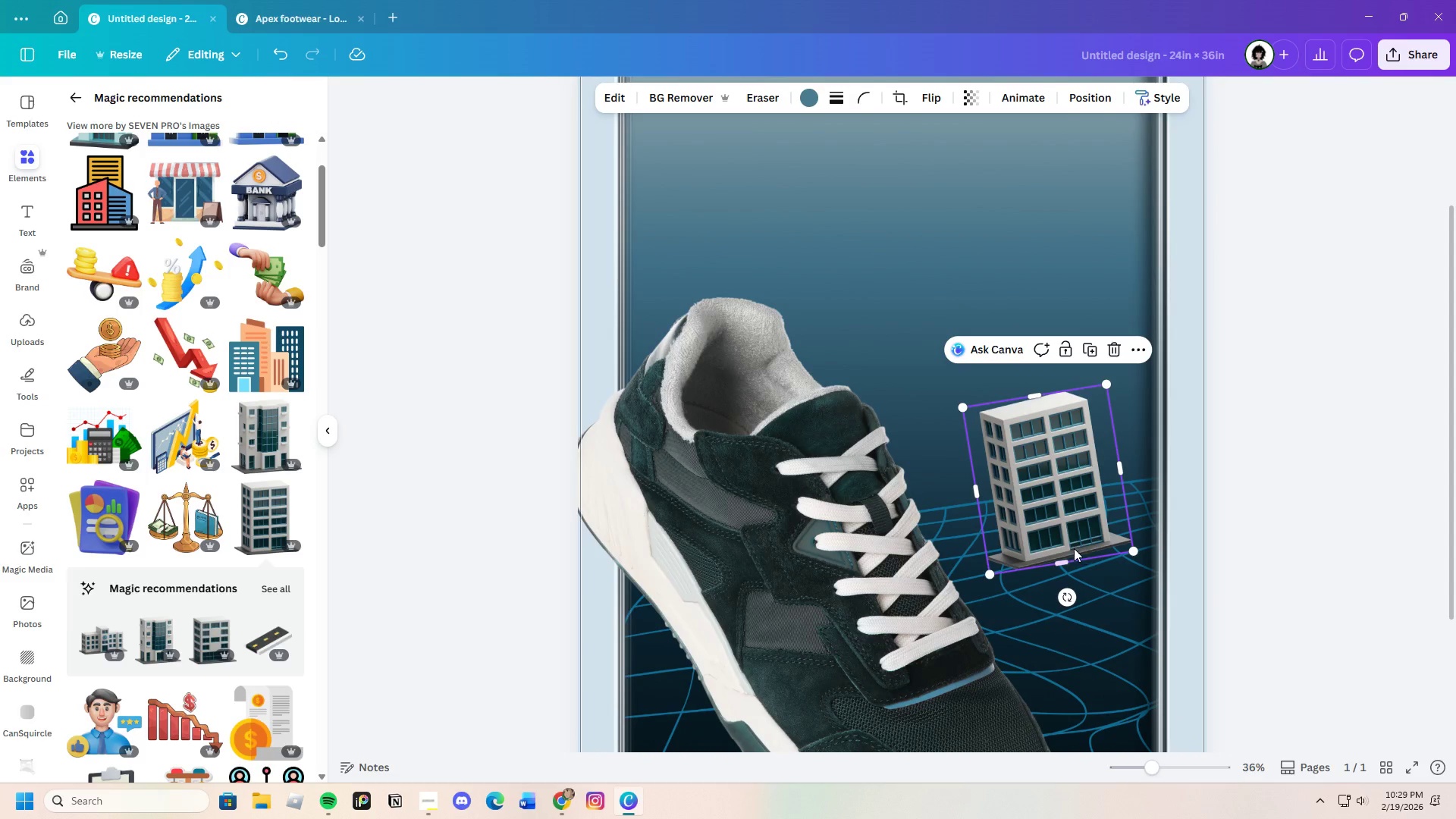 
left_click_drag(start_coordinate=[1073, 546], to_coordinate=[1071, 532])
 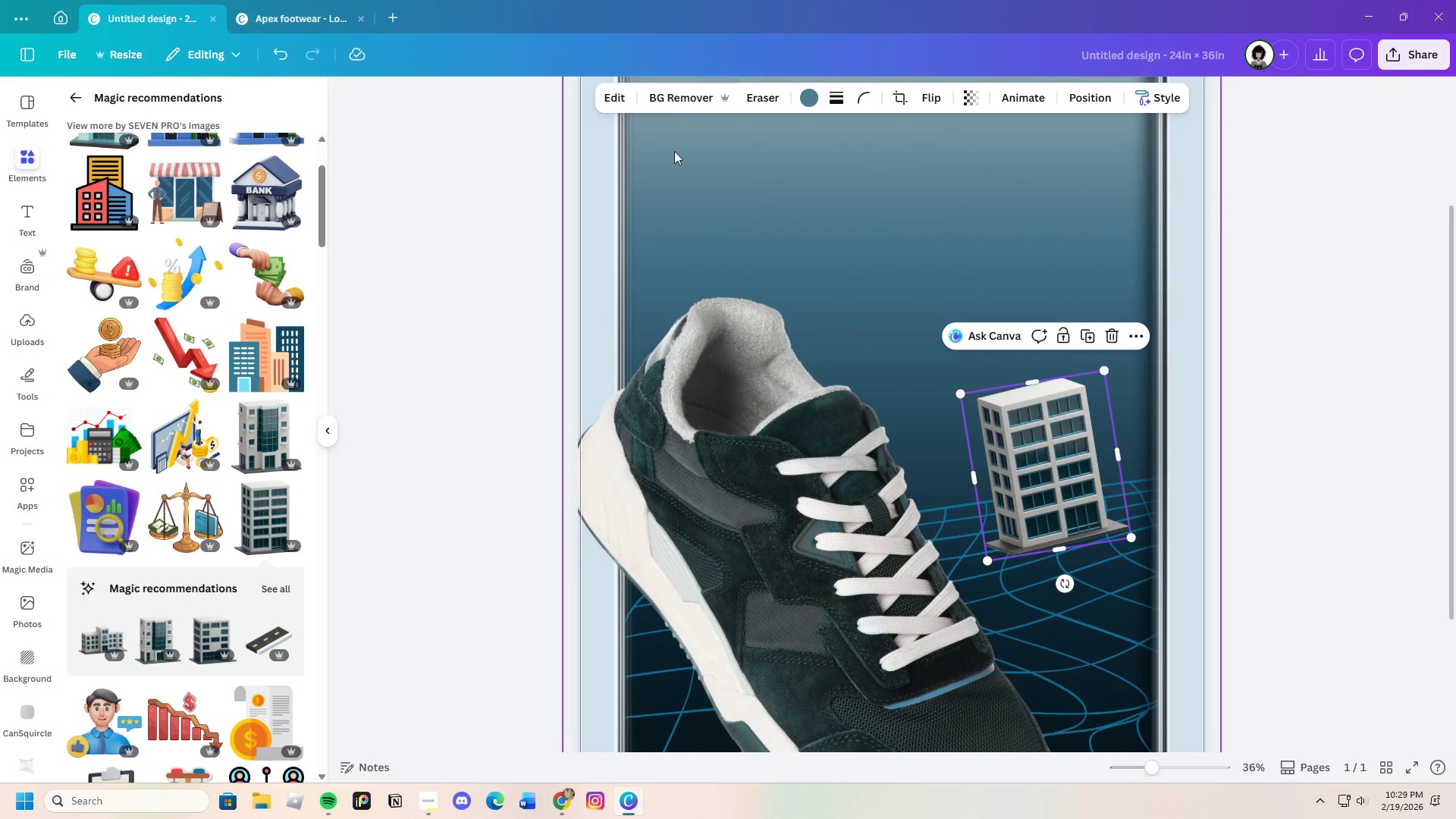 
left_click([678, 99])
 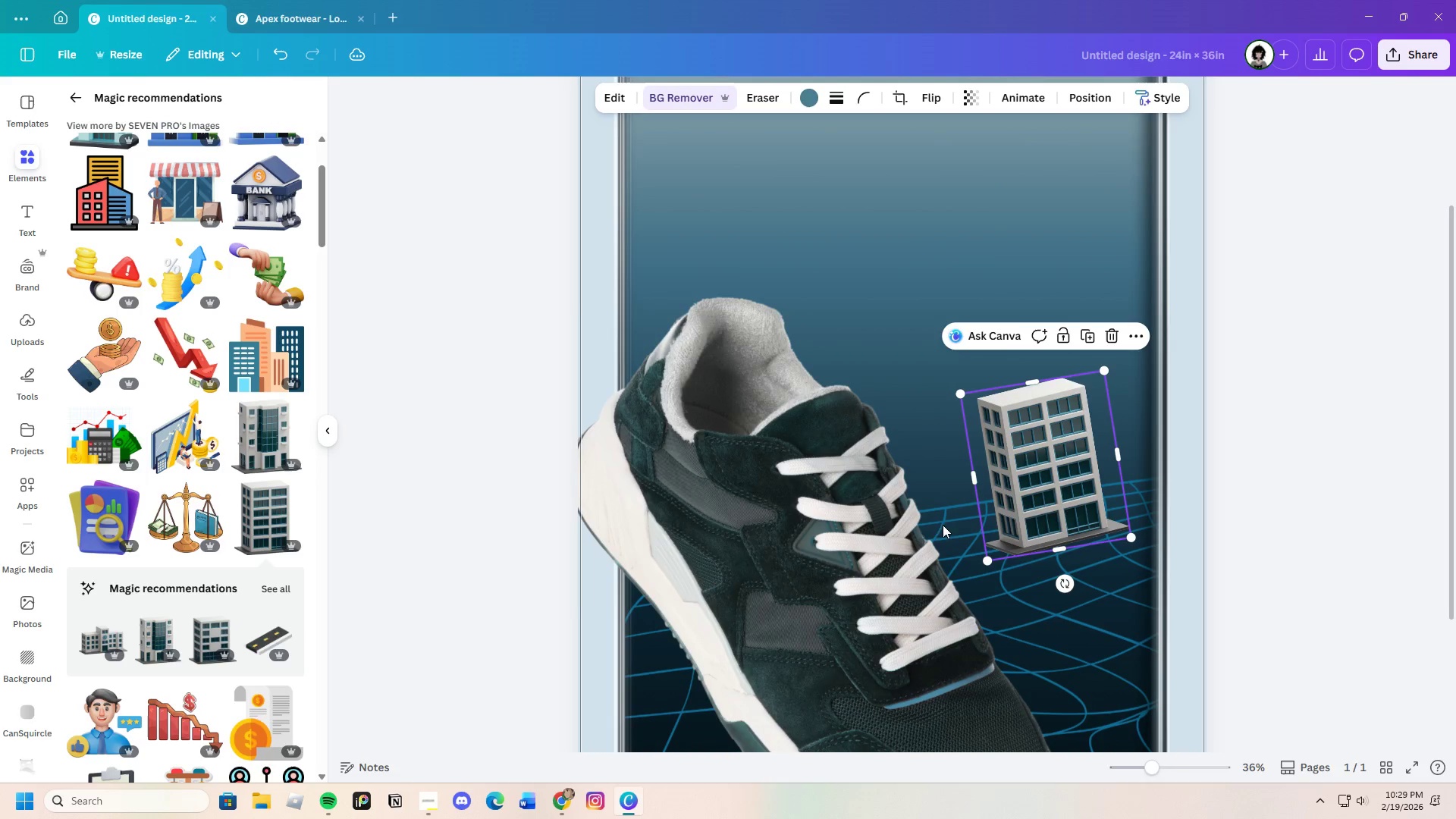 
wait(5.39)
 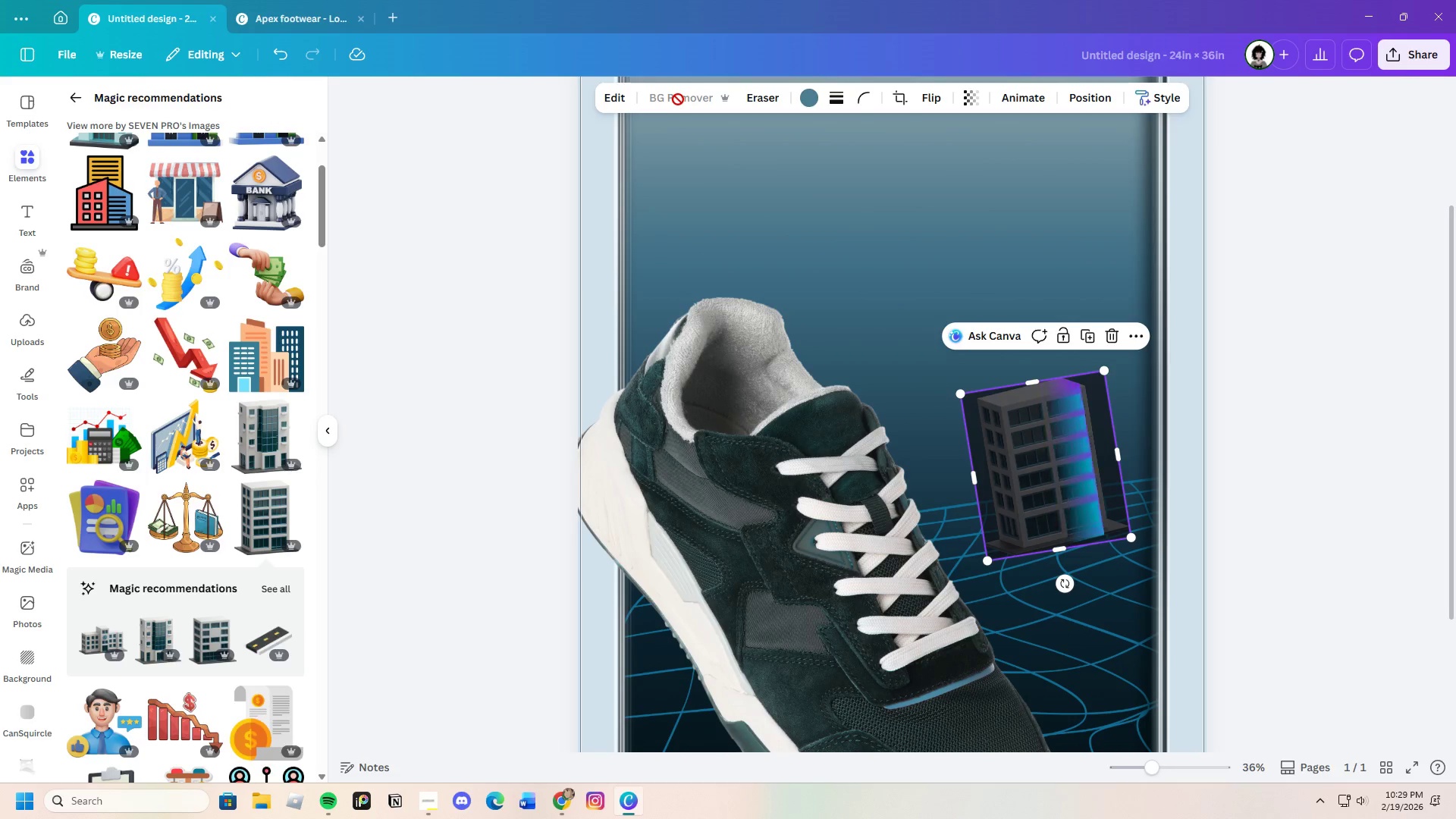 
scroll: coordinate [246, 604], scroll_direction: down, amount: 22.0
 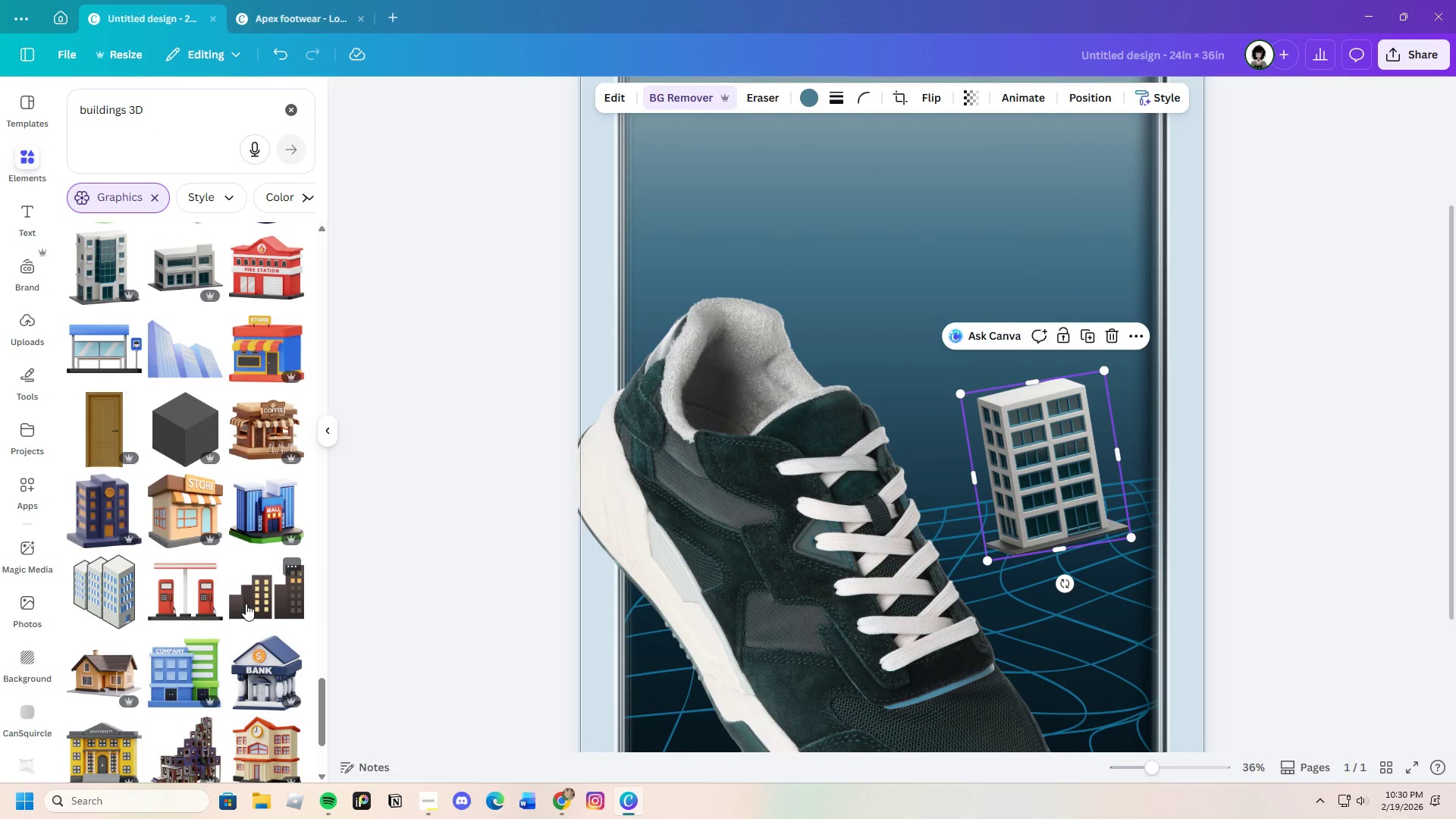 
scroll: coordinate [246, 604], scroll_direction: down, amount: 16.0
 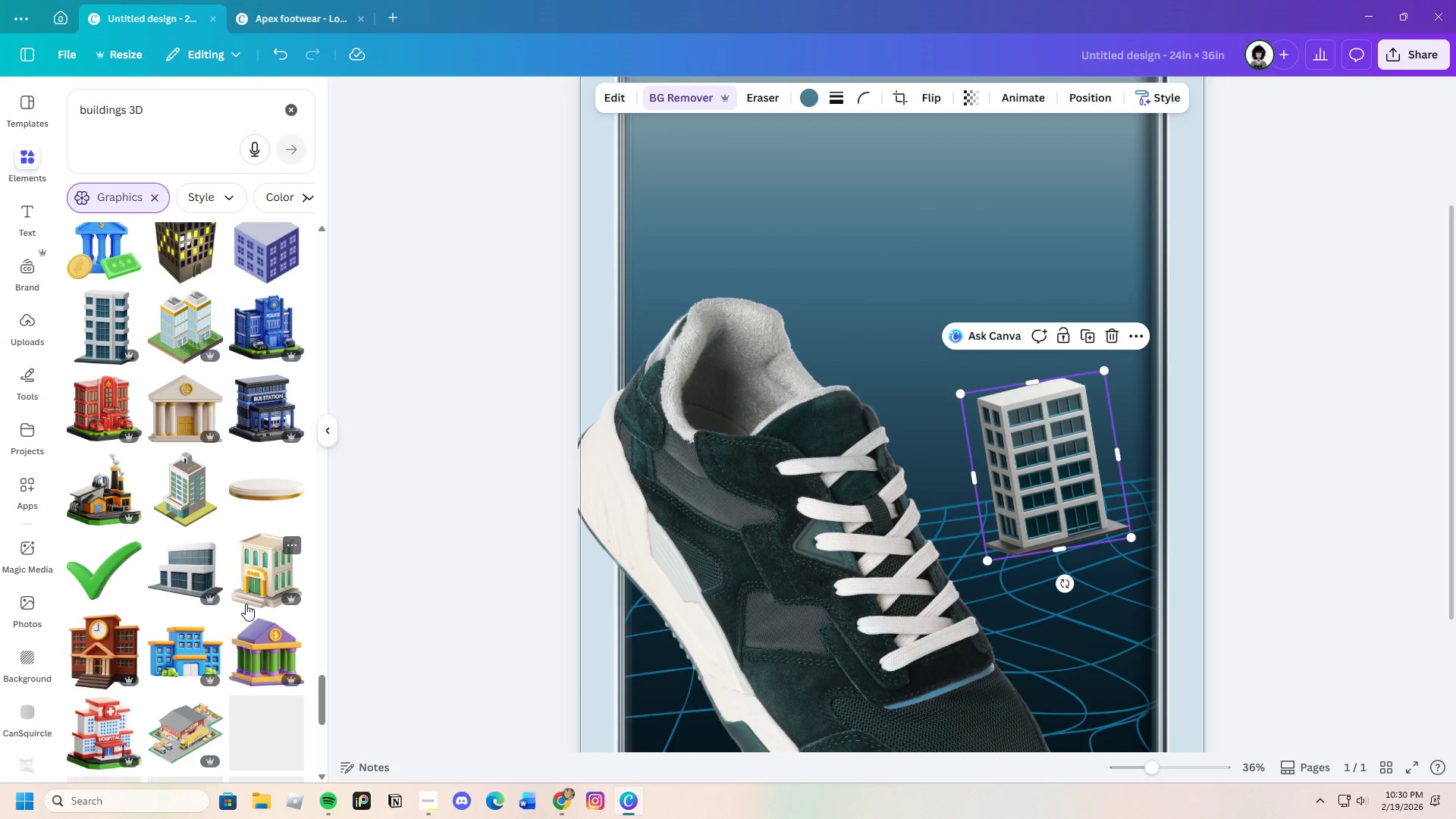 
scroll: coordinate [246, 604], scroll_direction: up, amount: 4.0
 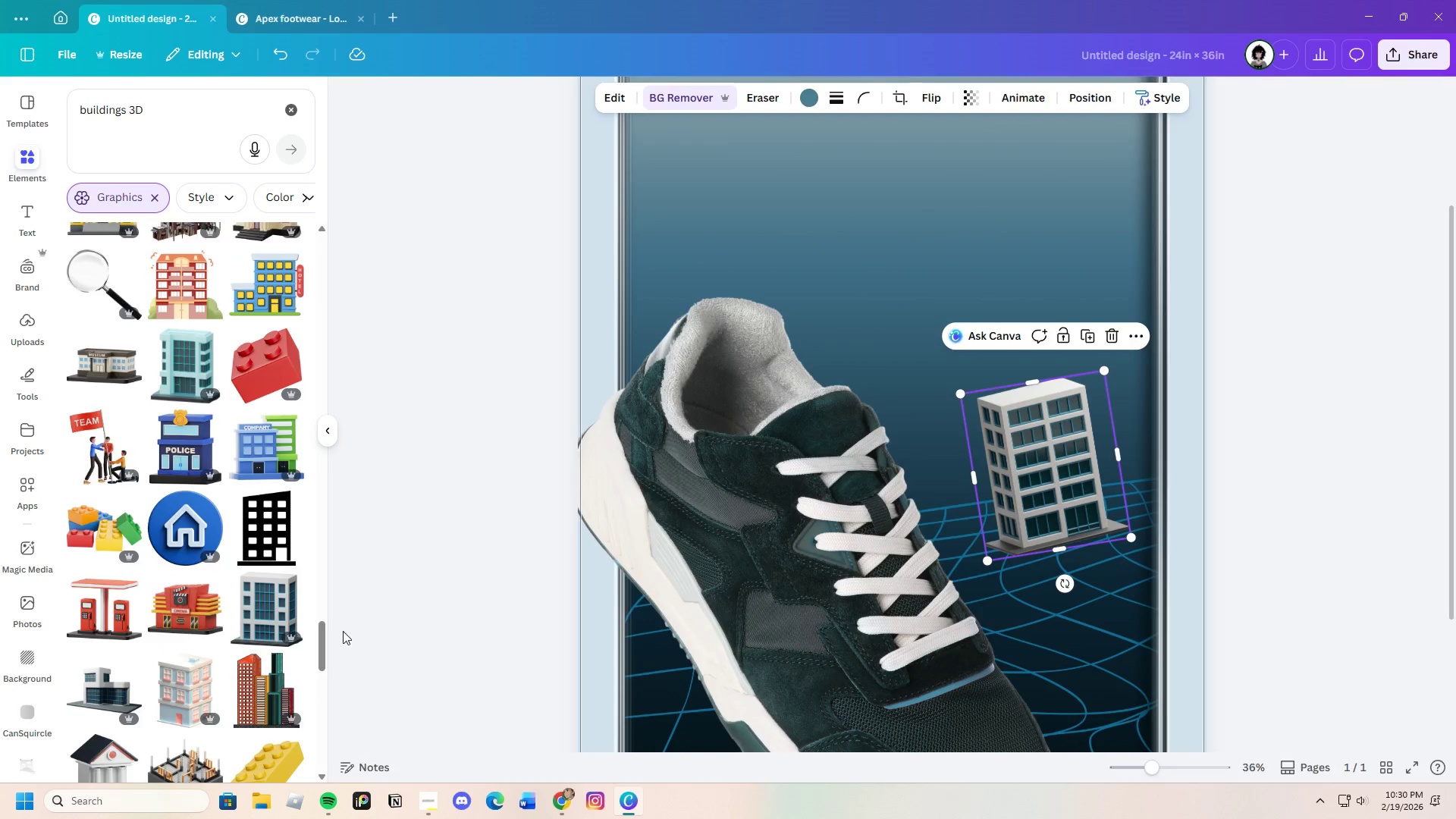 
left_click_drag(start_coordinate=[322, 639], to_coordinate=[334, 579])
 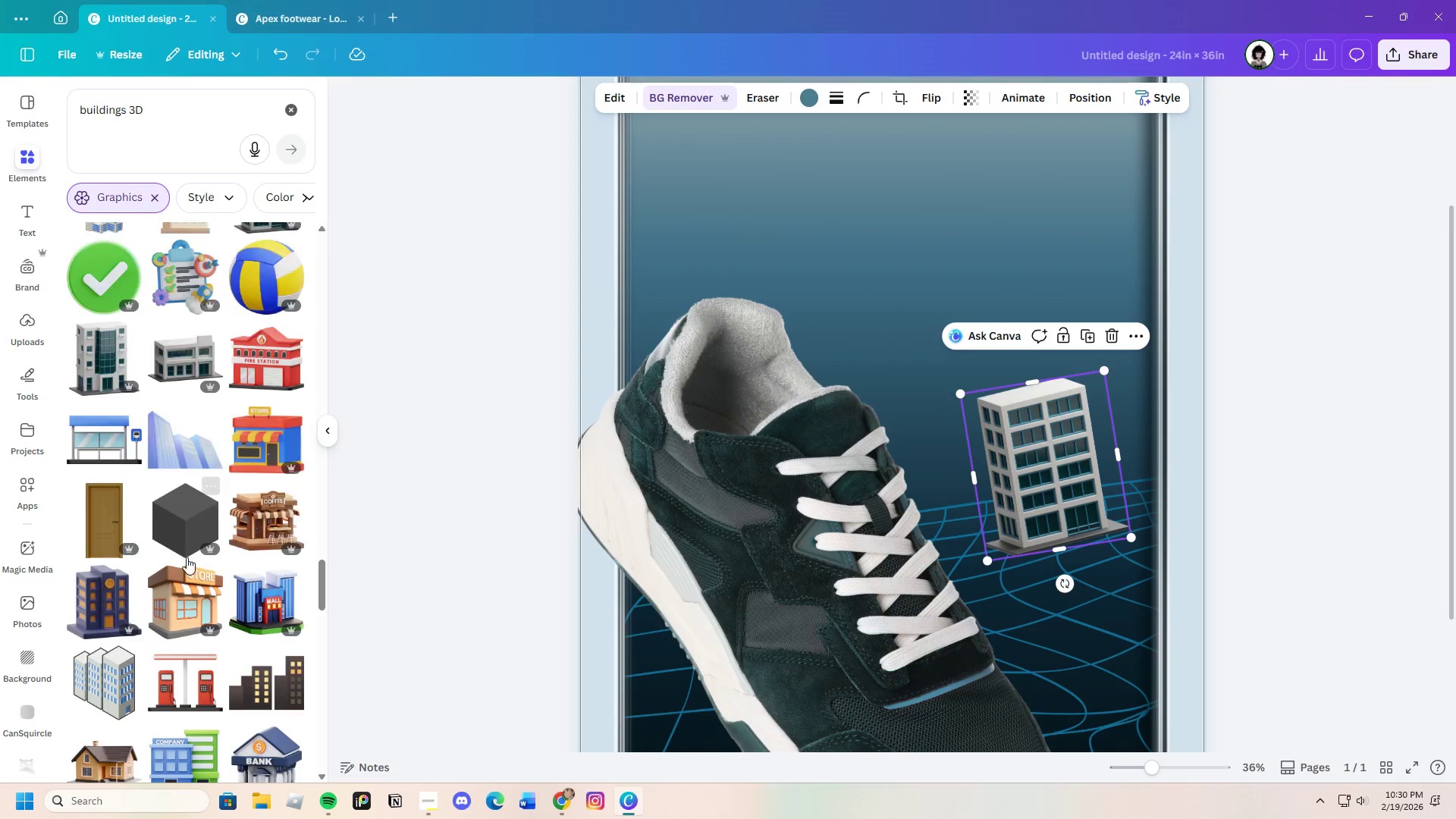 
scroll: coordinate [187, 557], scroll_direction: up, amount: 2.0
 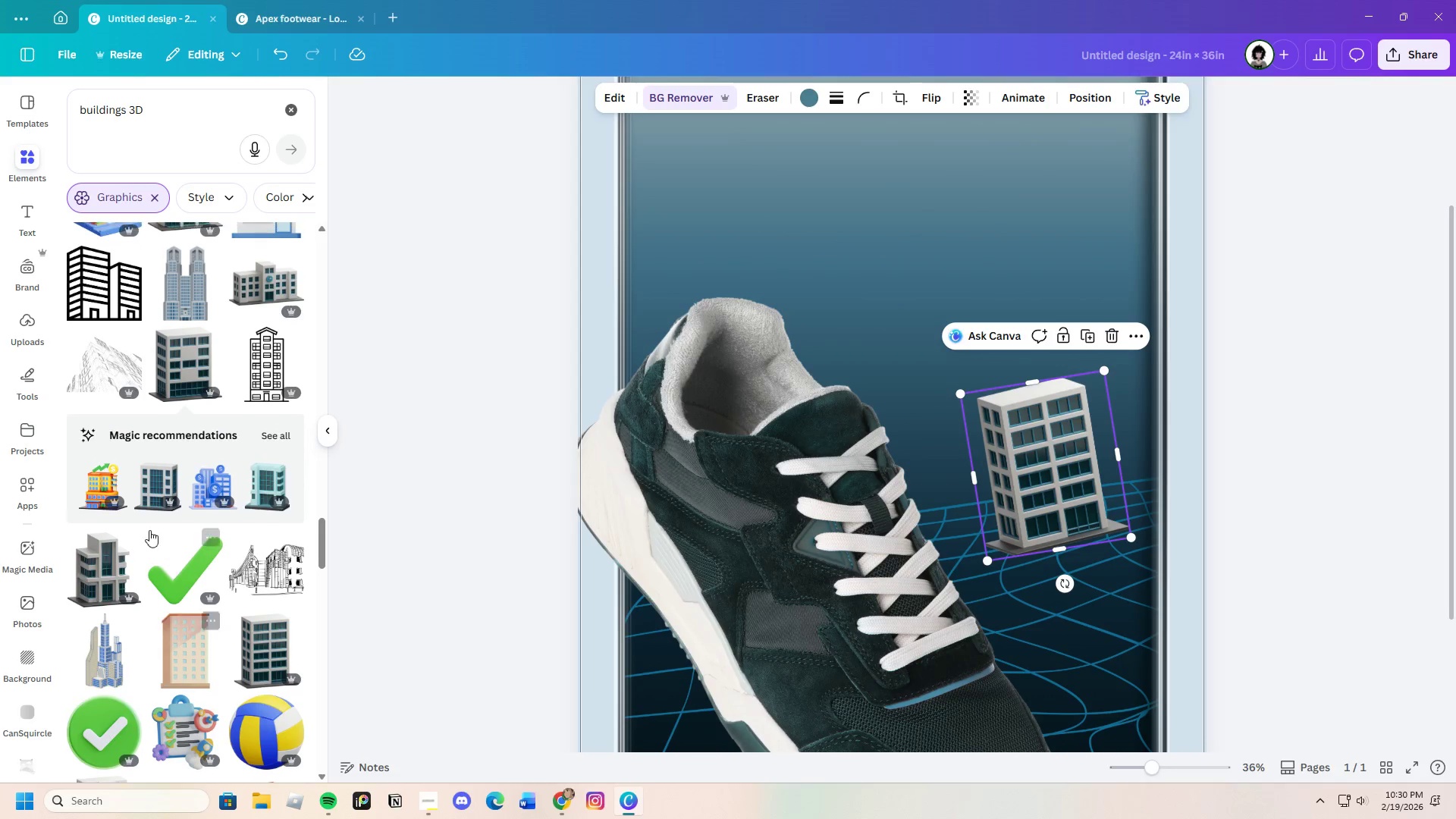 
left_click([112, 575])
 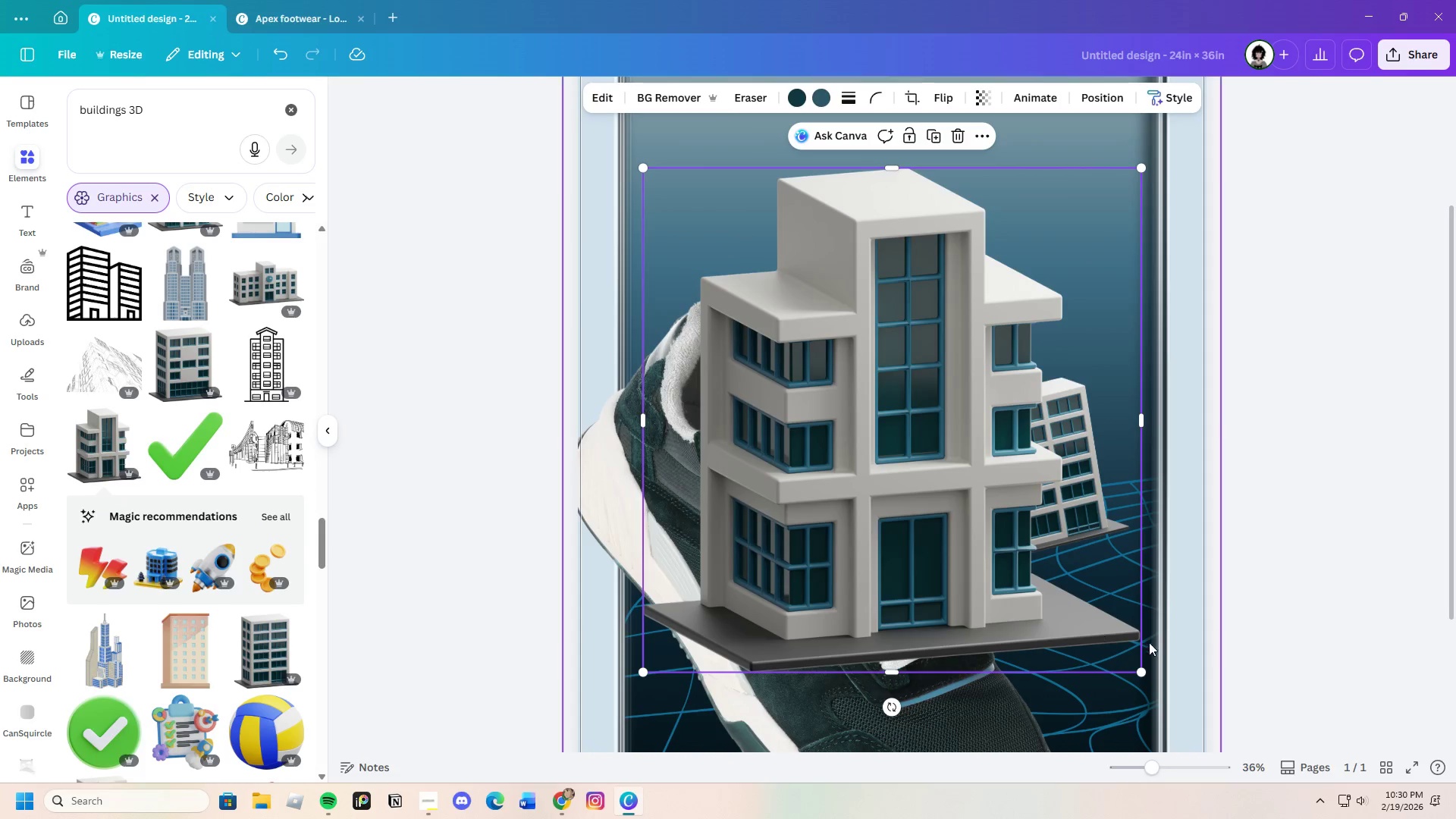 
left_click_drag(start_coordinate=[1139, 667], to_coordinate=[745, 372])
 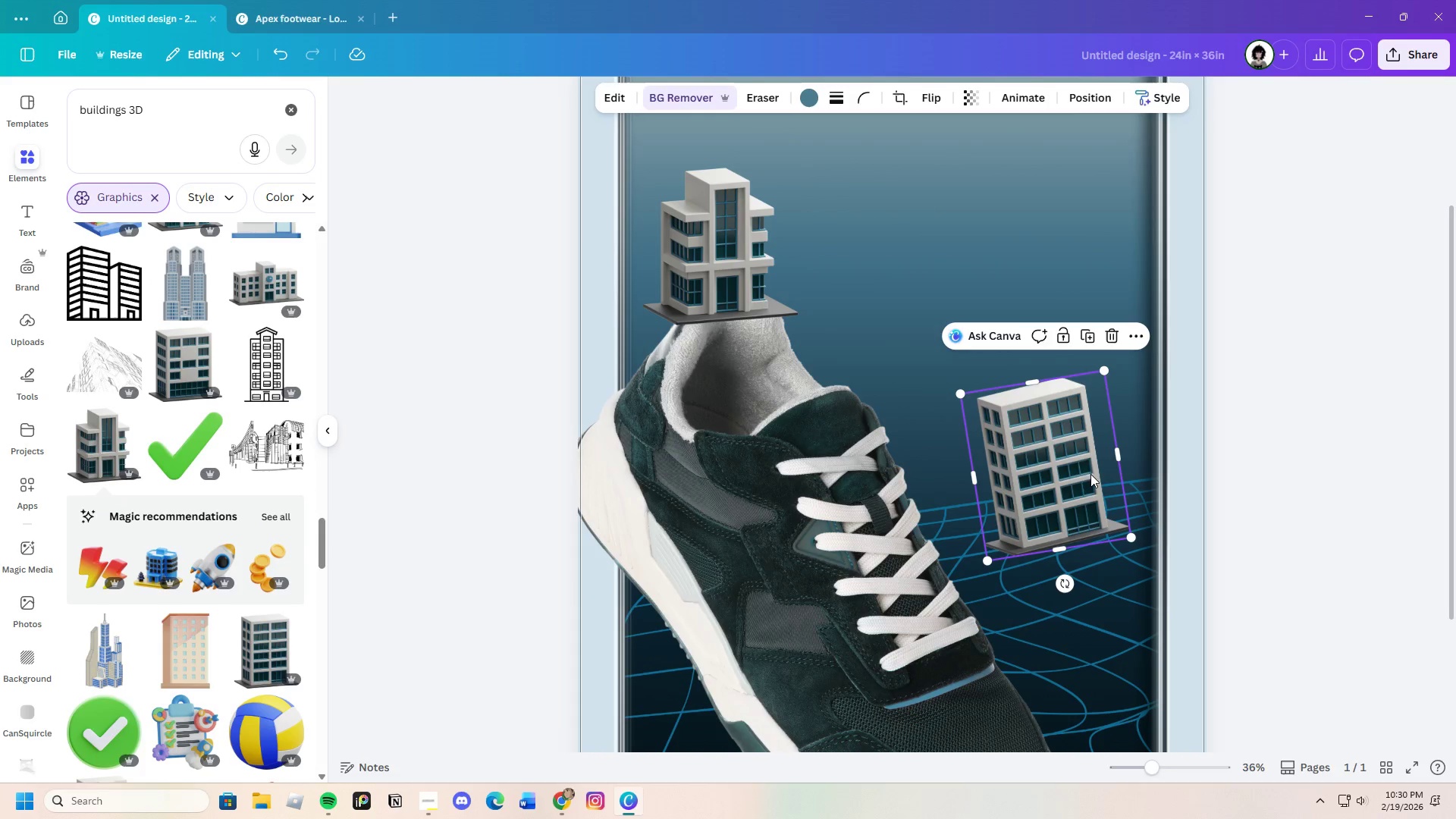 
left_click_drag(start_coordinate=[1076, 473], to_coordinate=[1102, 462])
 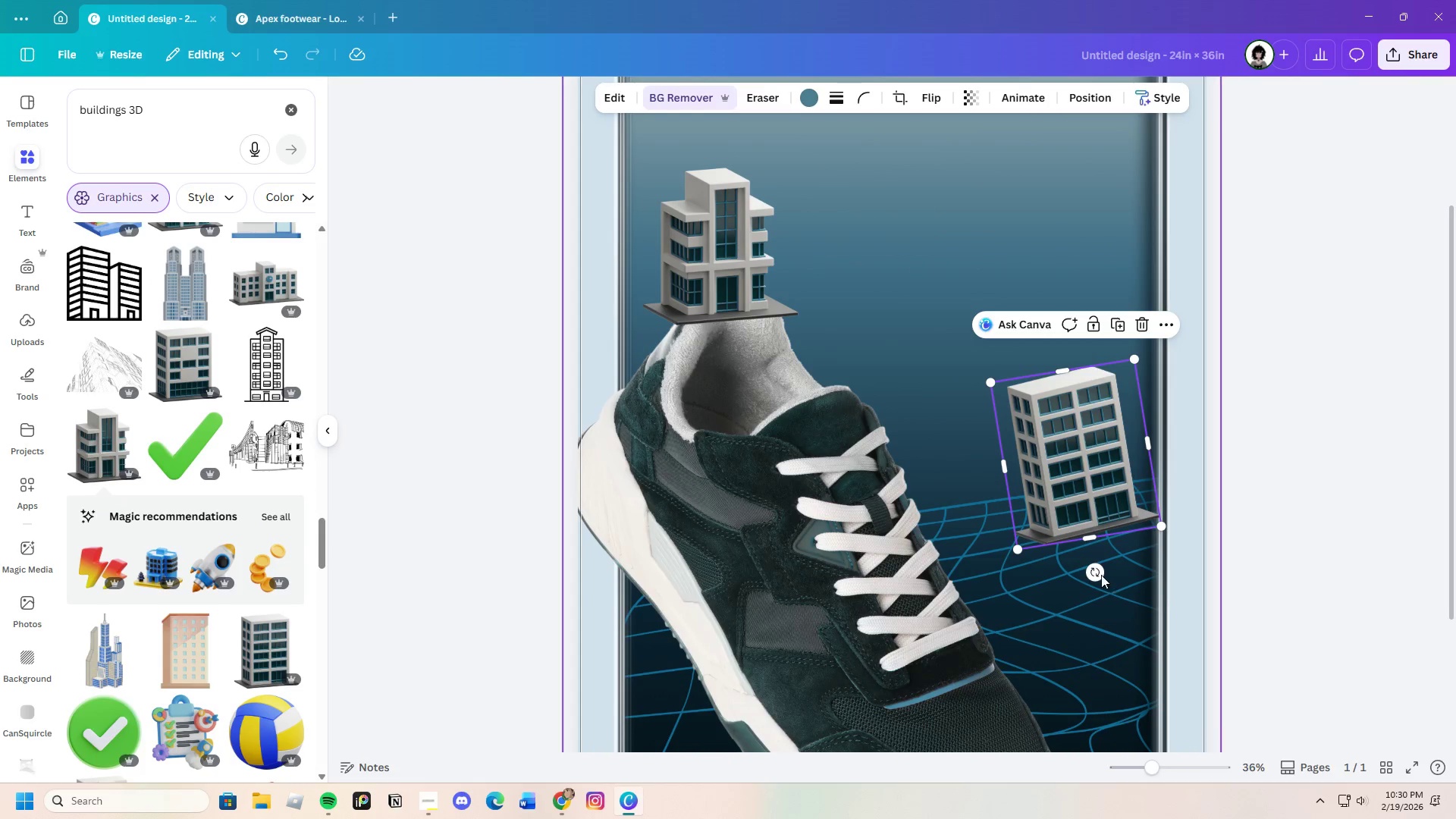 
left_click_drag(start_coordinate=[1100, 573], to_coordinate=[1108, 572])
 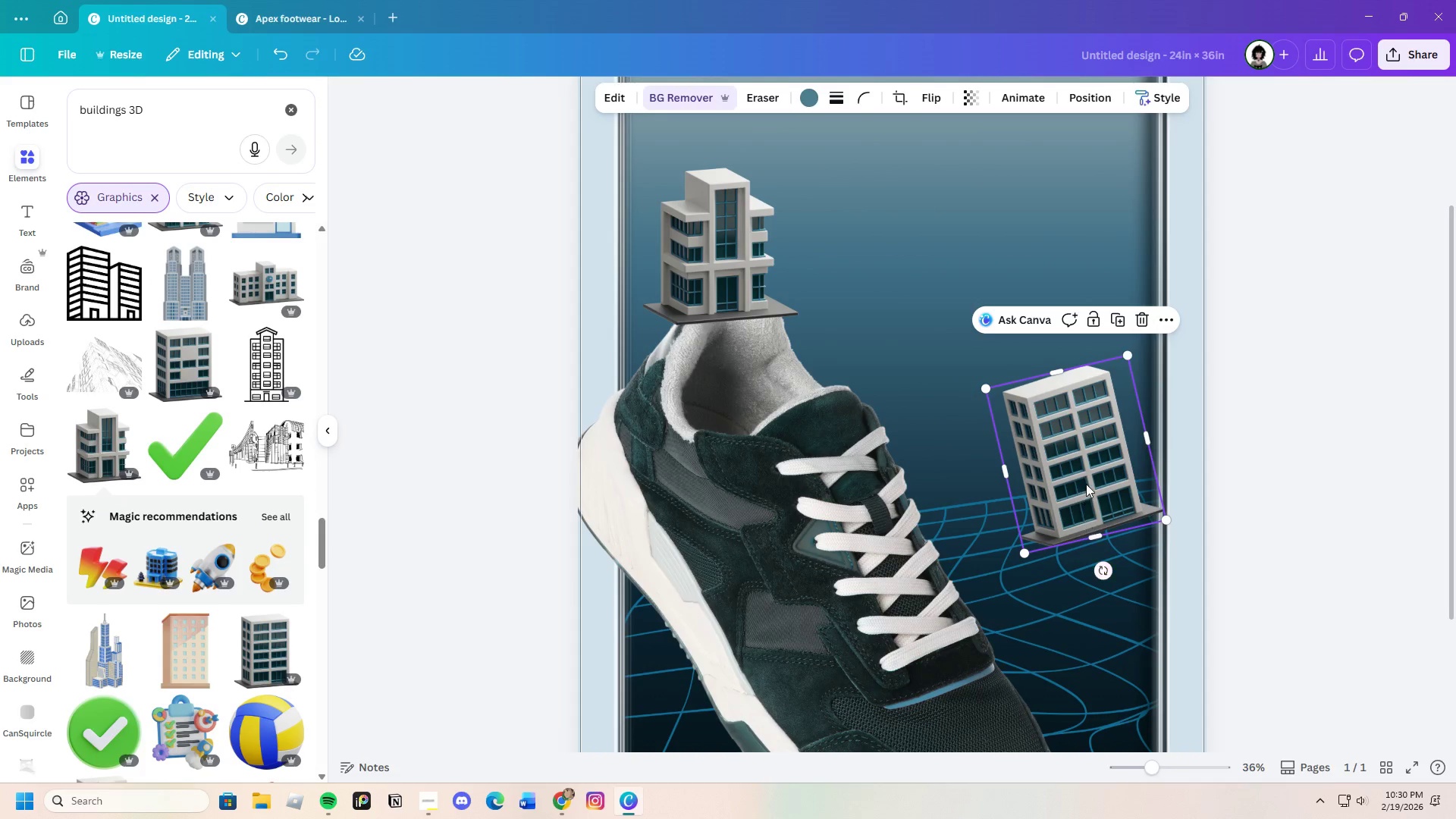 
left_click_drag(start_coordinate=[1086, 484], to_coordinate=[1077, 480])
 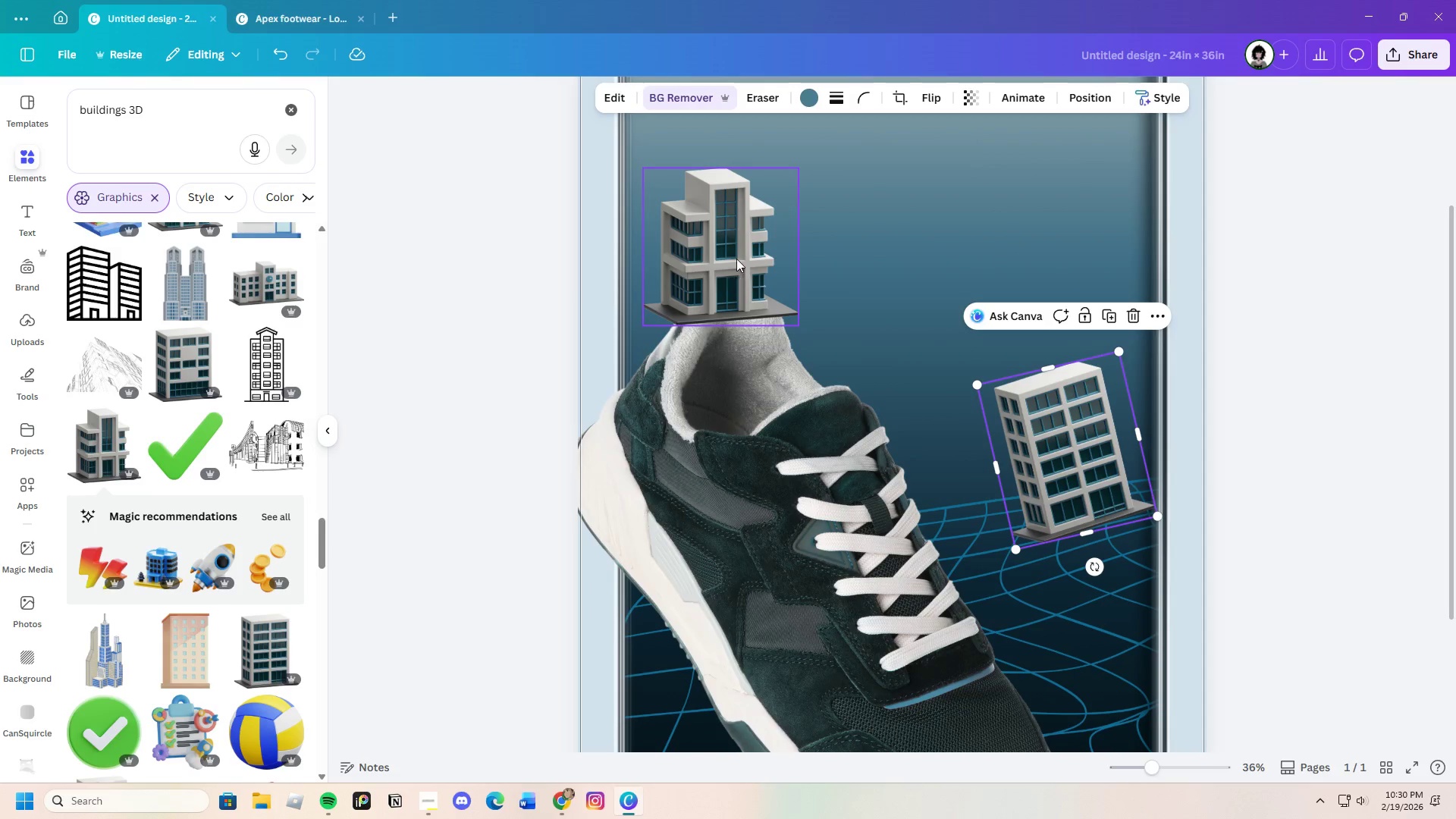 
left_click_drag(start_coordinate=[736, 259], to_coordinate=[1003, 487])
 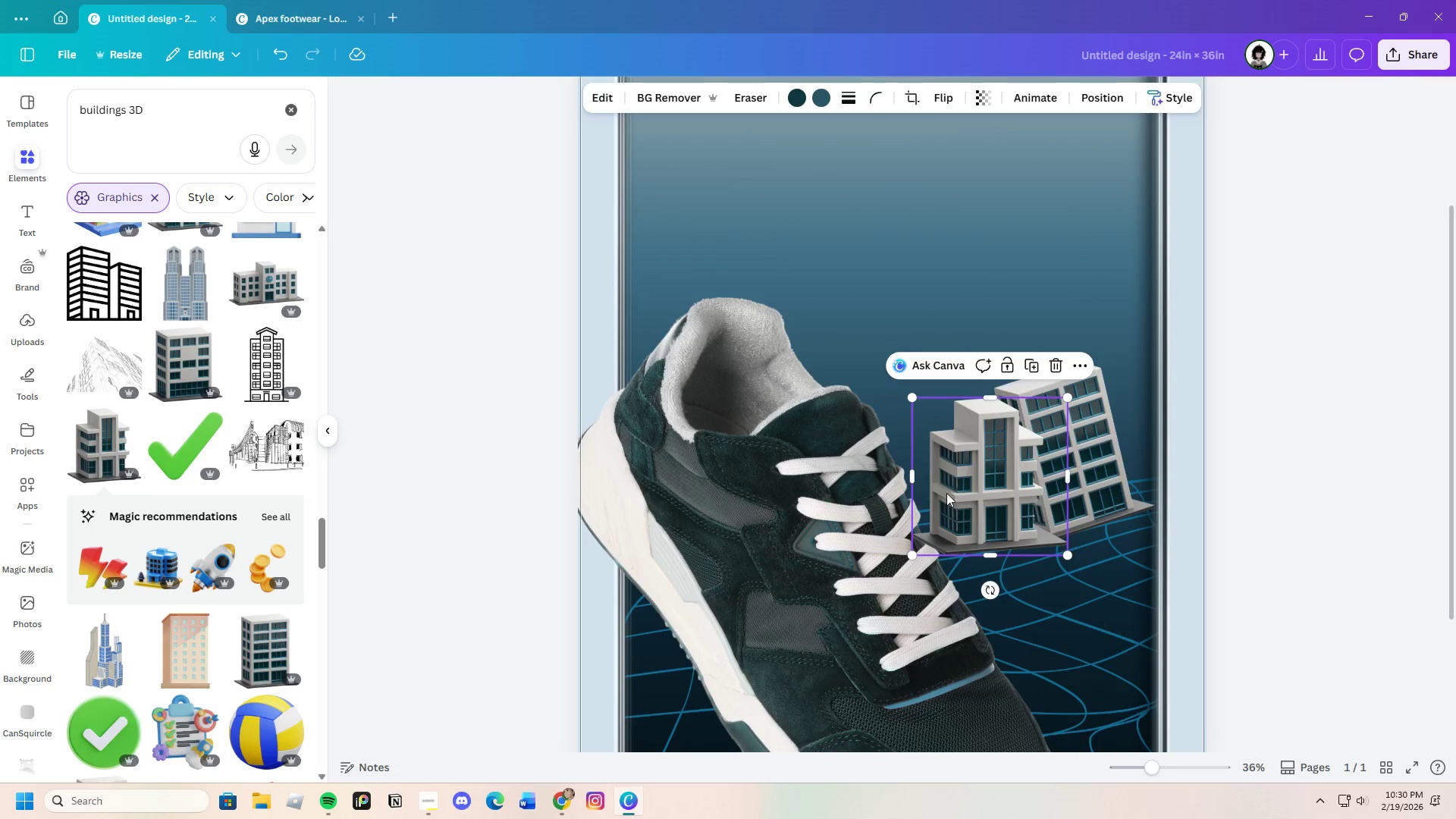 
scroll: coordinate [946, 493], scroll_direction: down, amount: 2.0
 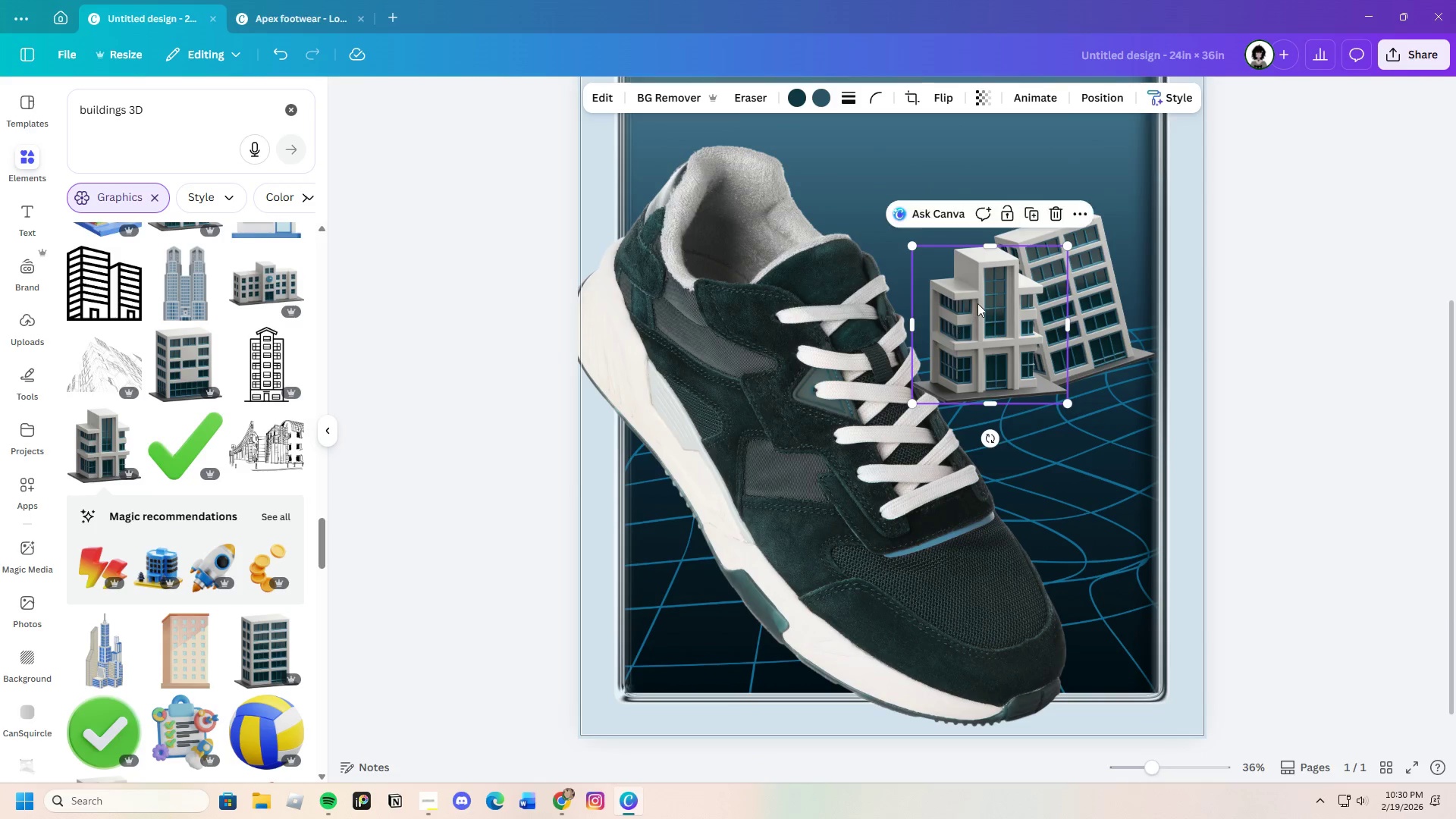 
left_click_drag(start_coordinate=[977, 302], to_coordinate=[1087, 376])
 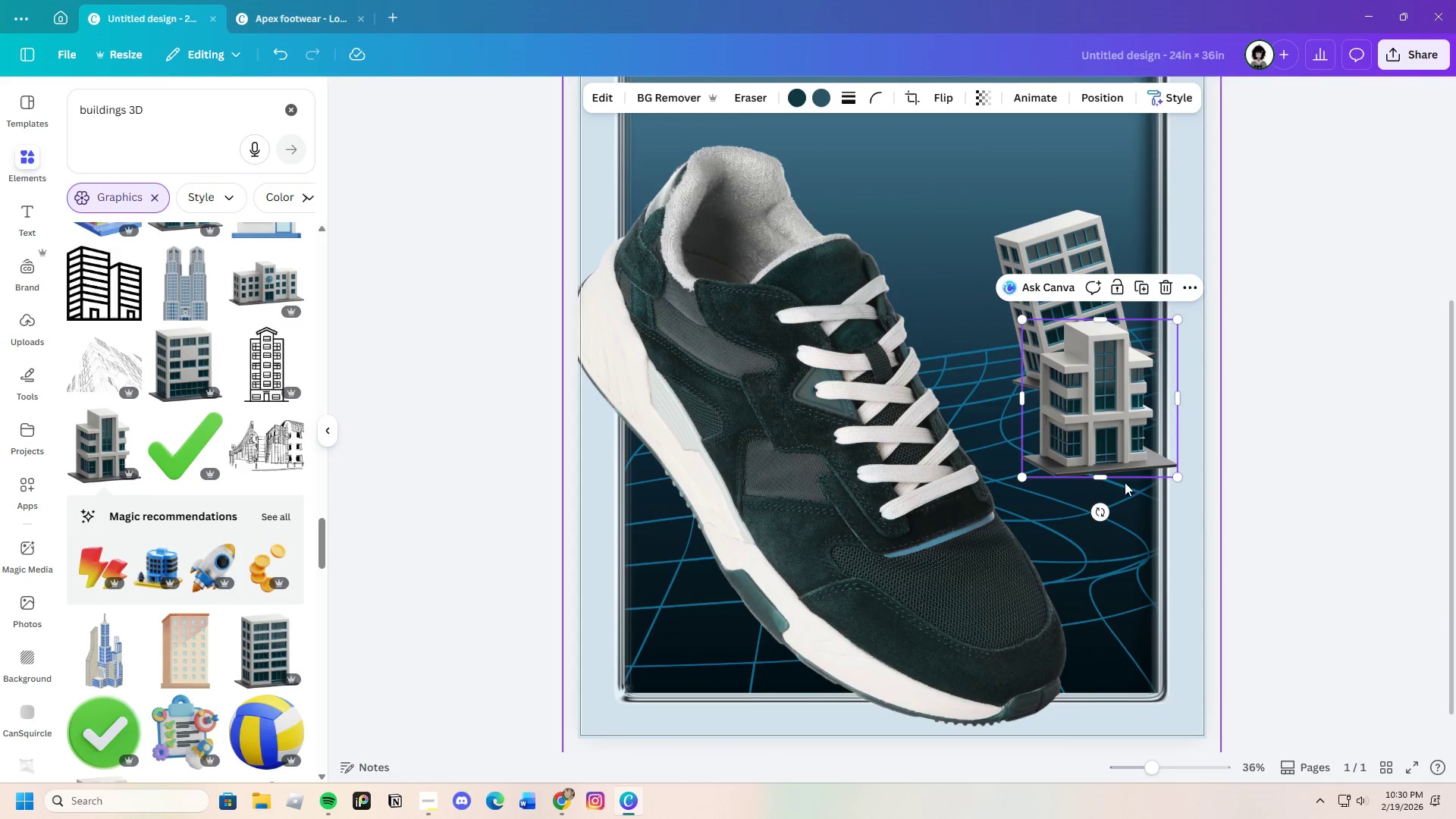 
left_click_drag(start_coordinate=[1116, 404], to_coordinate=[1153, 504])
 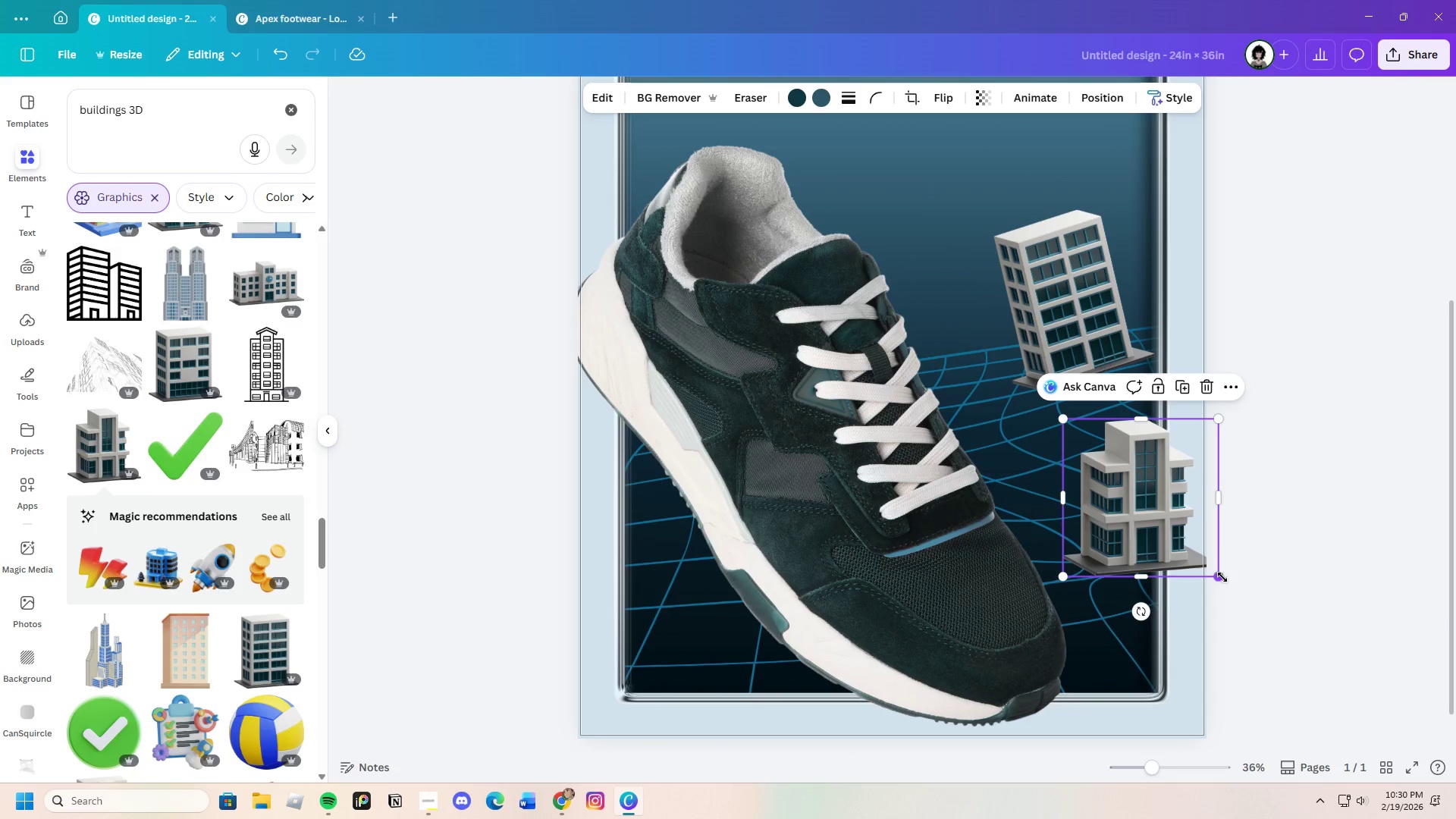 
left_click_drag(start_coordinate=[1156, 519], to_coordinate=[1128, 506])
 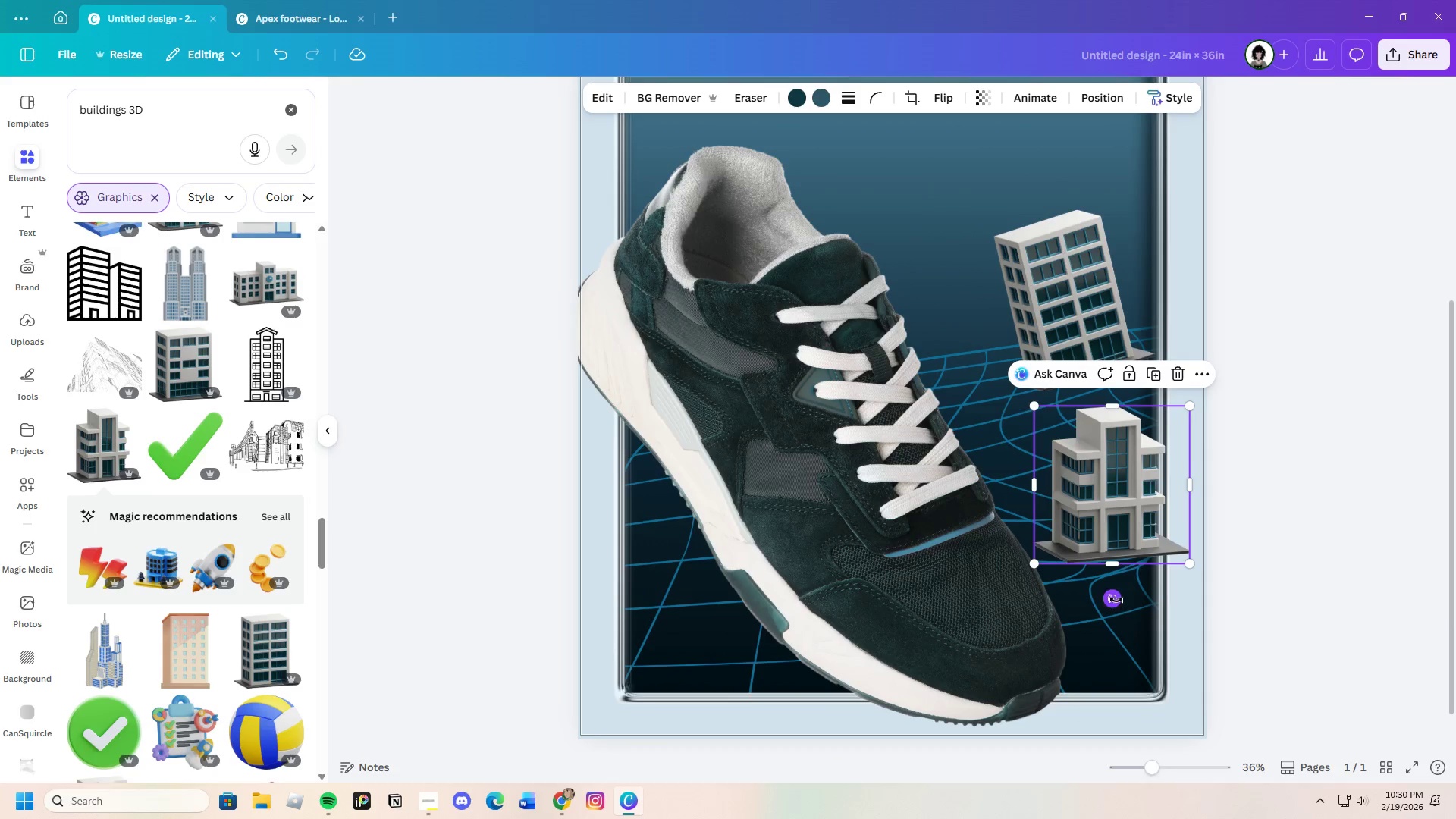 
left_click_drag(start_coordinate=[1116, 598], to_coordinate=[1151, 598])
 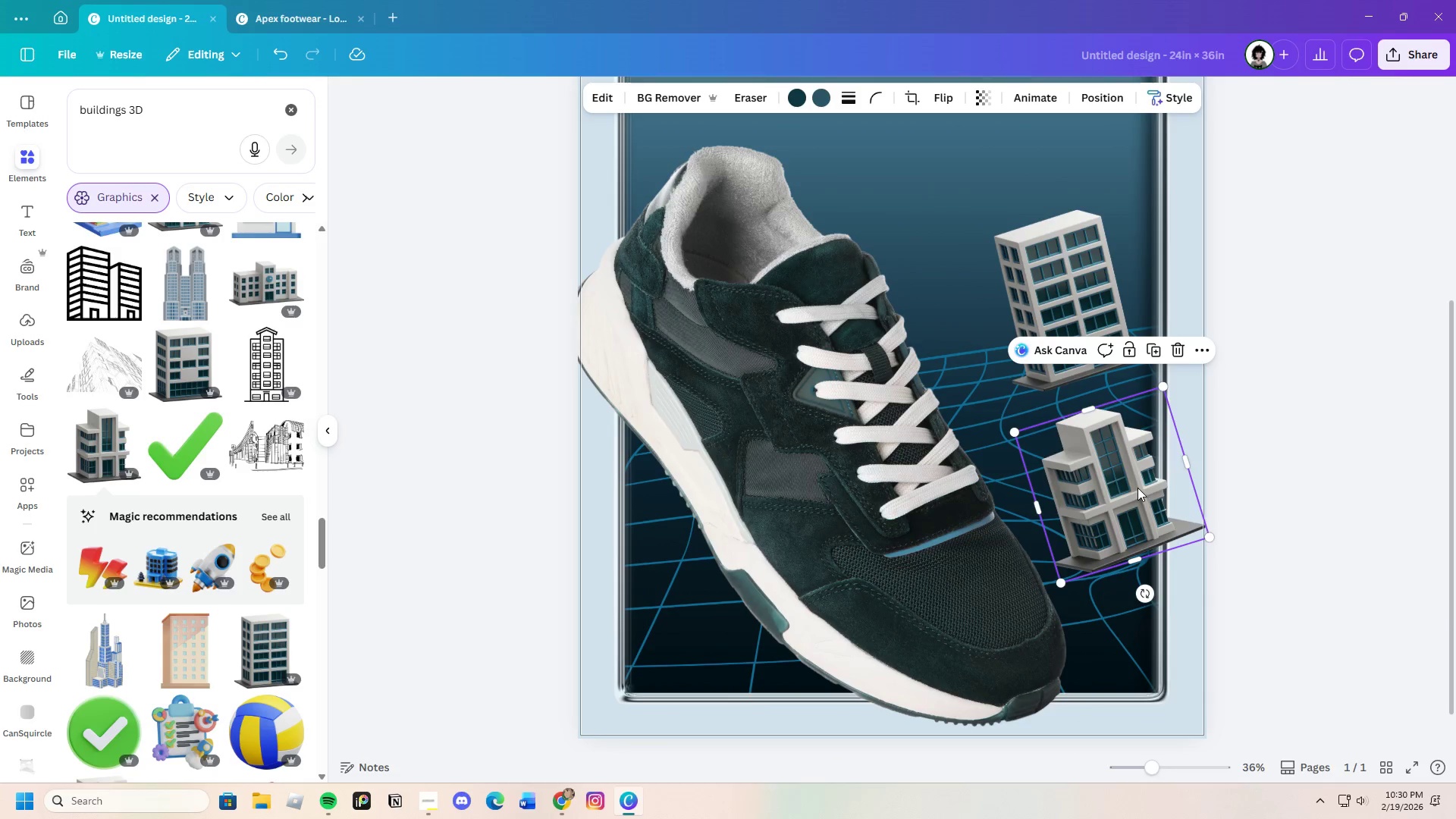 
left_click_drag(start_coordinate=[1138, 488], to_coordinate=[1155, 489])
 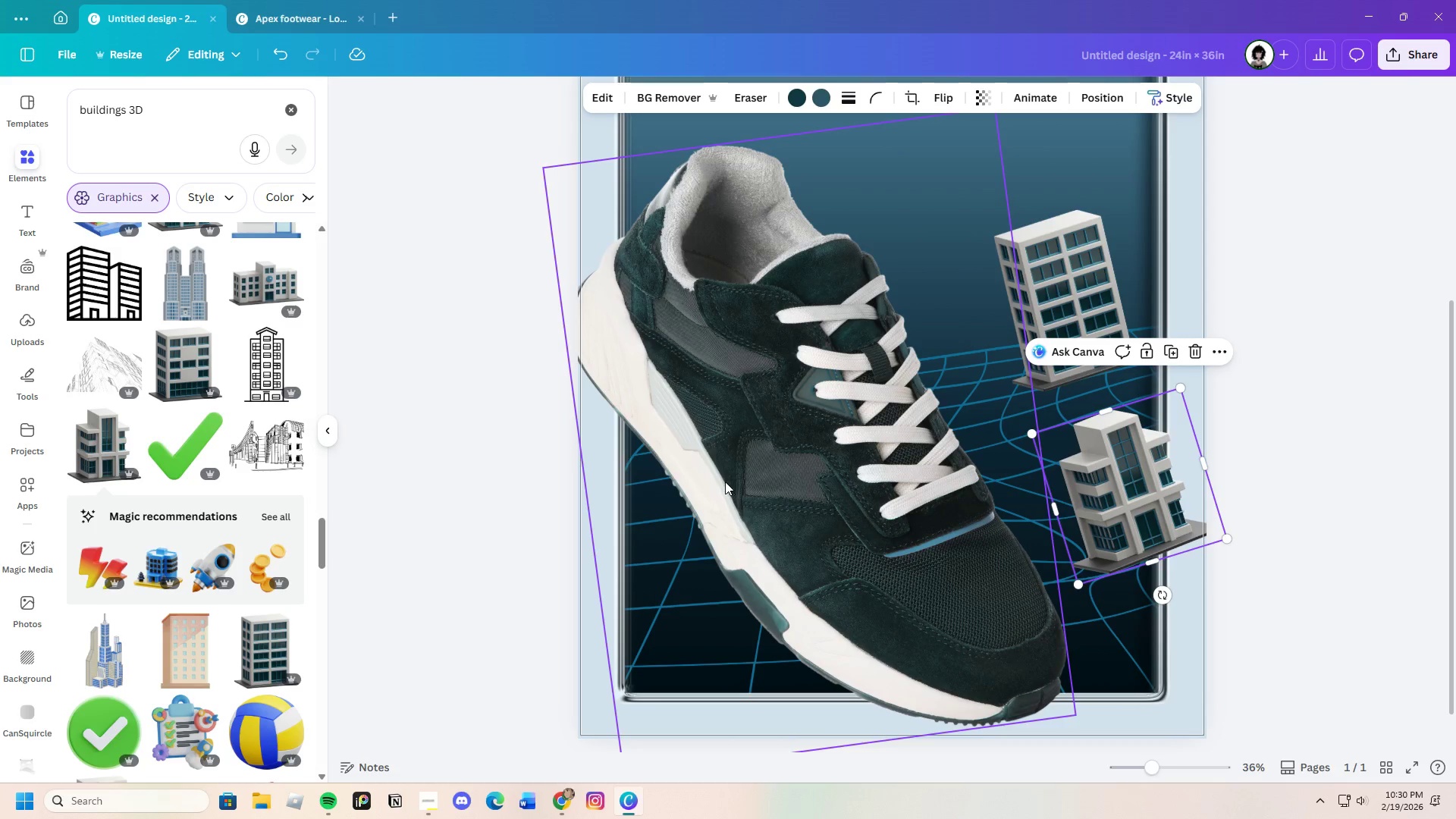 
left_click([1303, 391])
 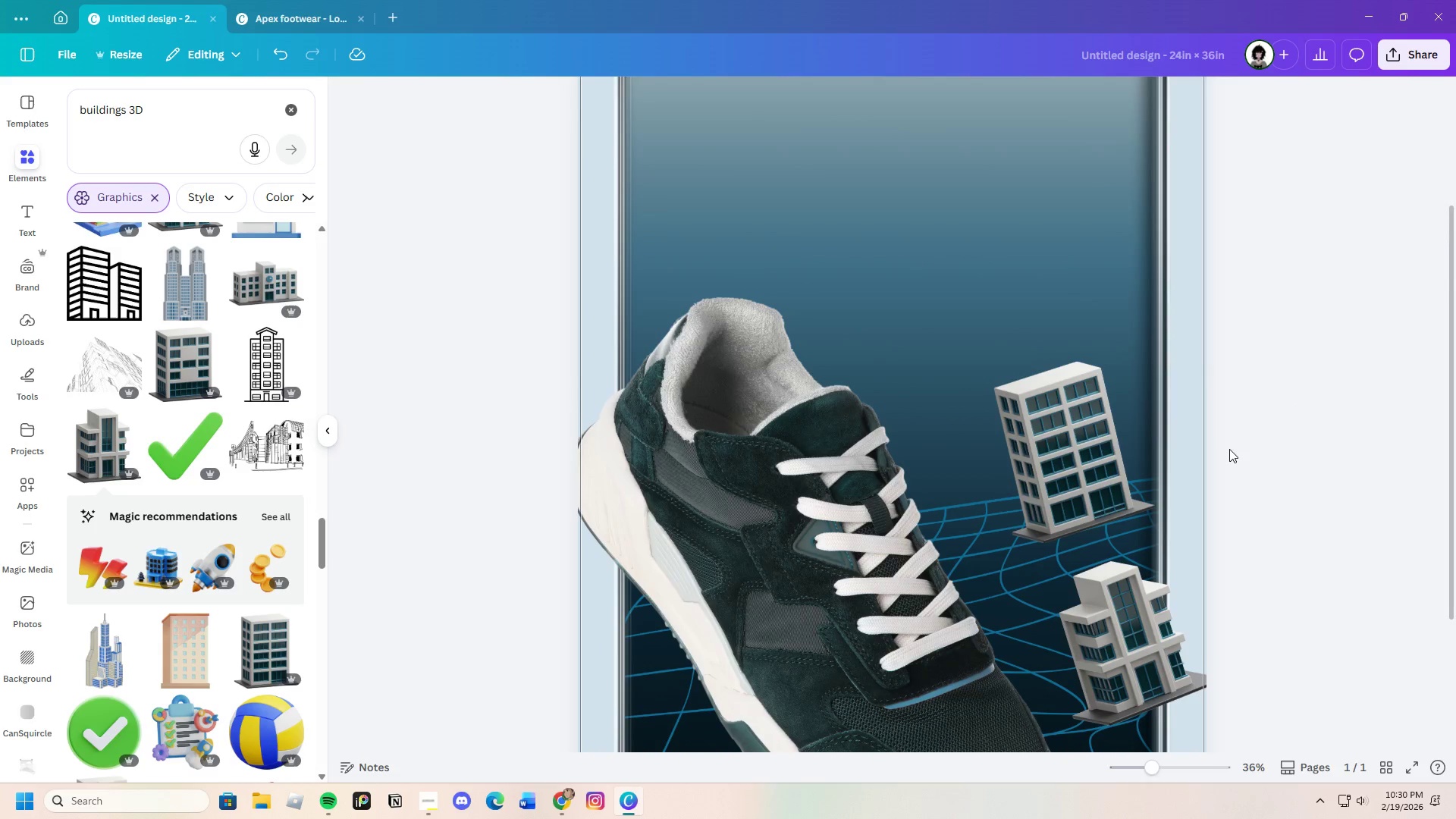 
scroll: coordinate [566, 485], scroll_direction: up, amount: 2.0
 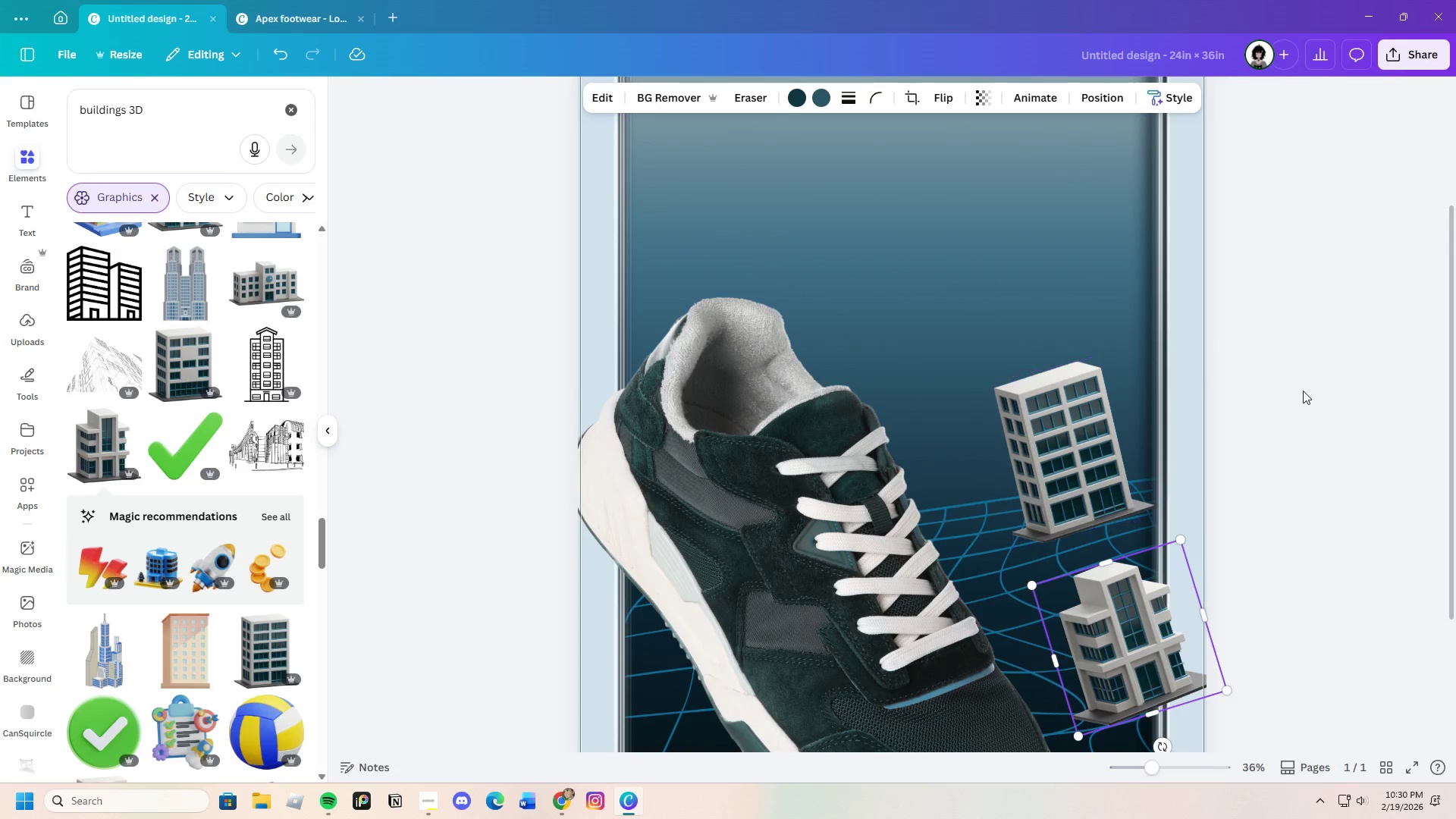 
scroll: coordinate [1227, 449], scroll_direction: down, amount: 2.0
 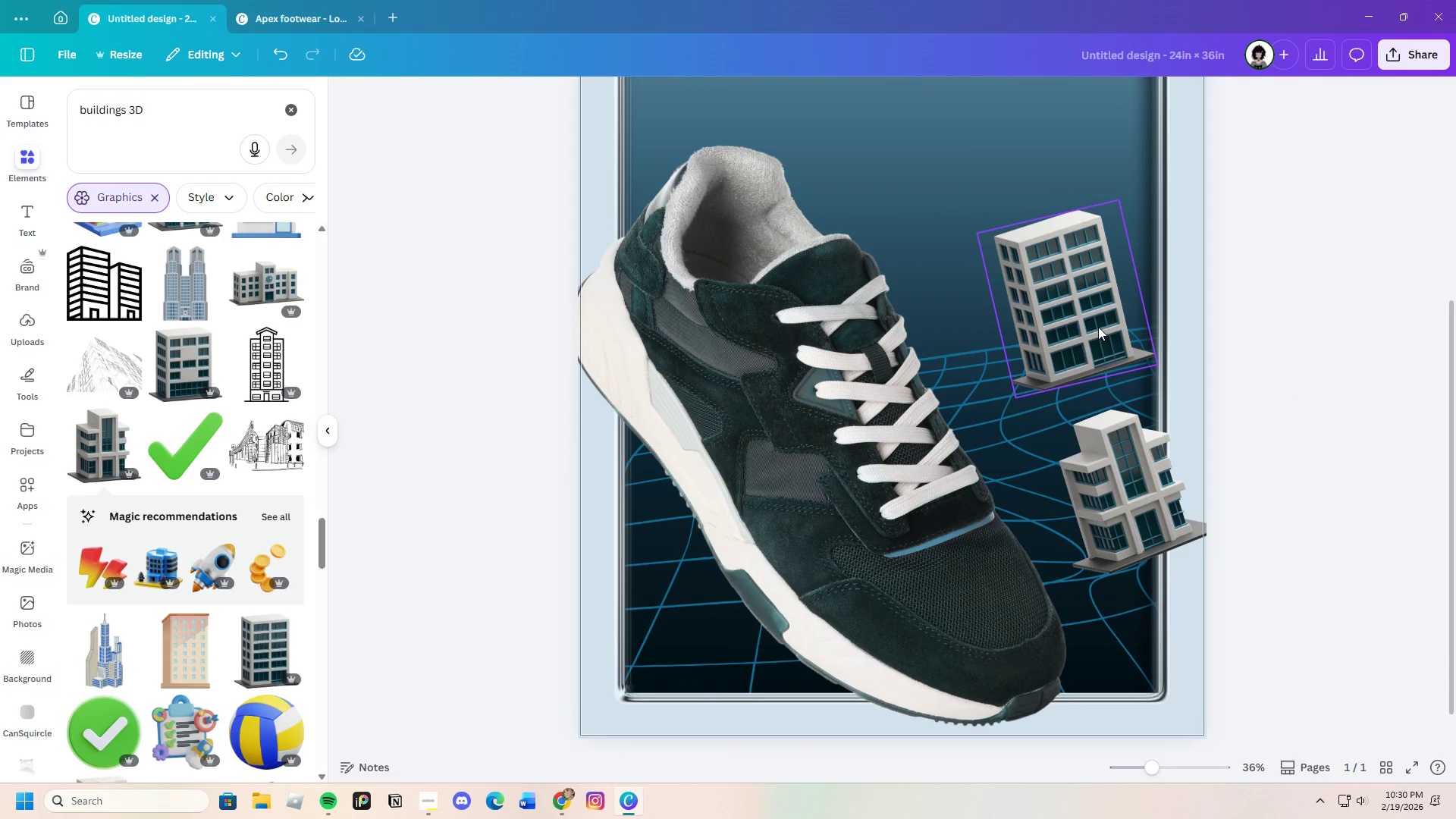 
left_click_drag(start_coordinate=[1098, 306], to_coordinate=[1138, 303])
 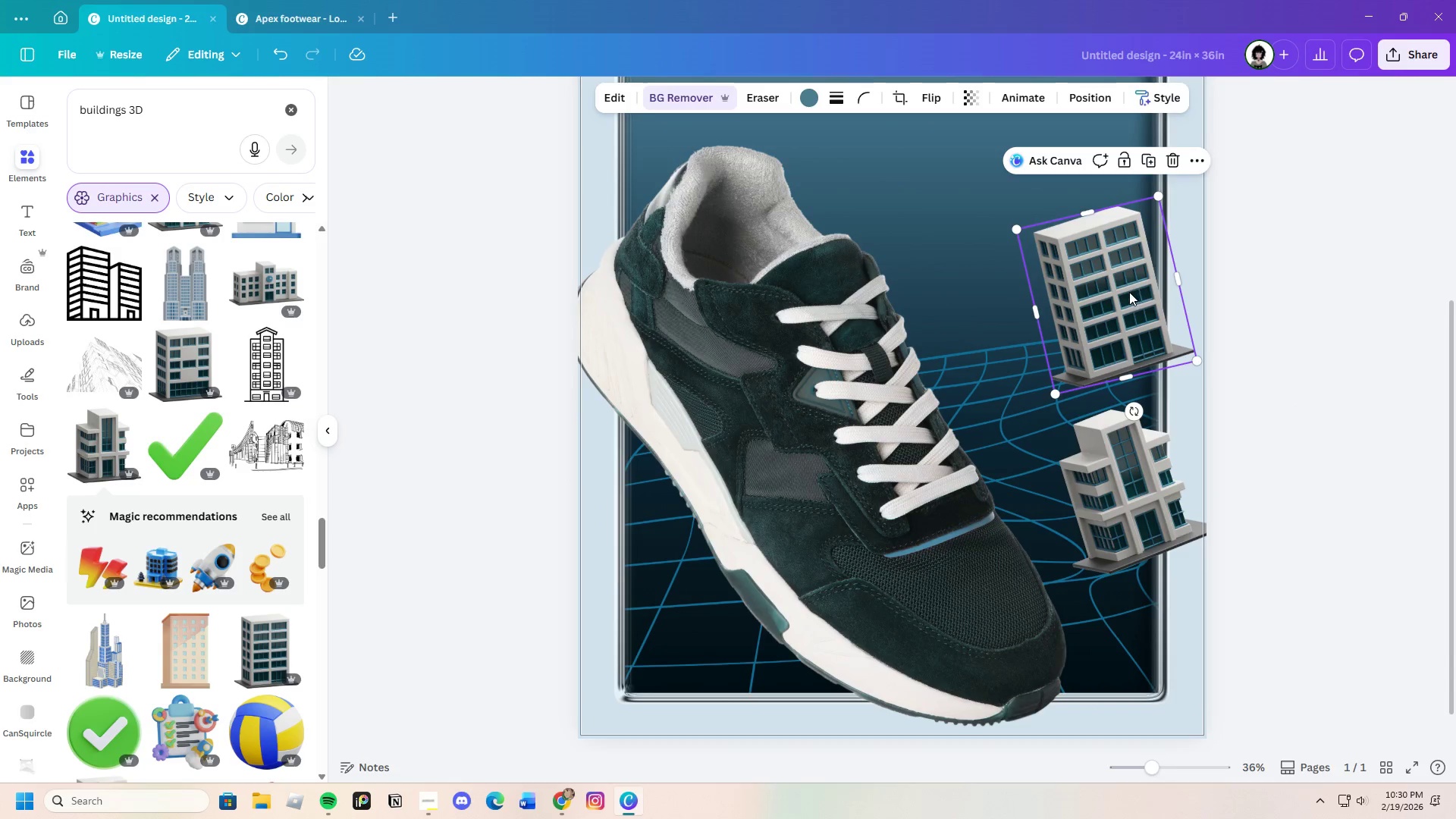 
right_click([1127, 292])
 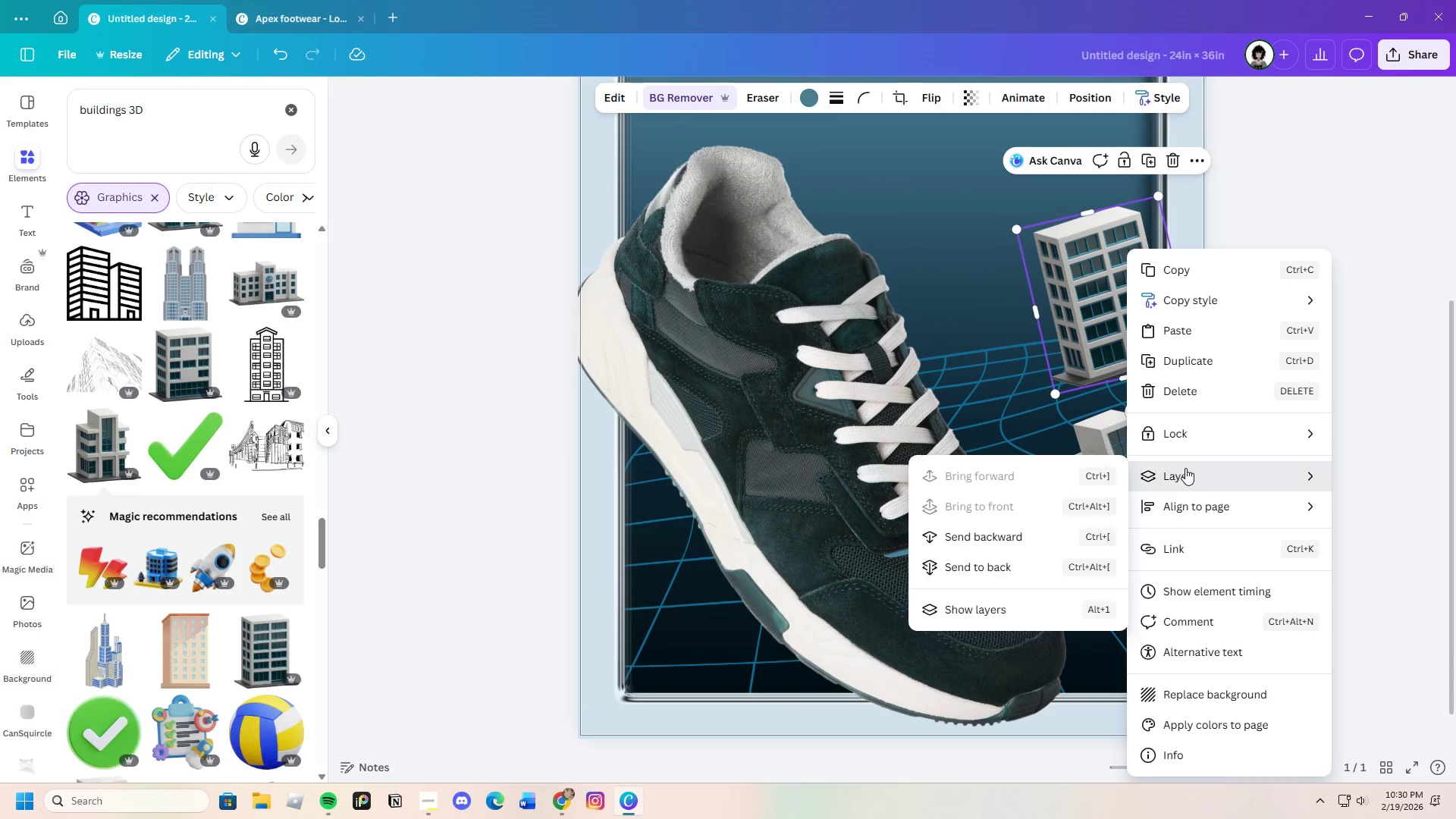 
left_click([1028, 544])
 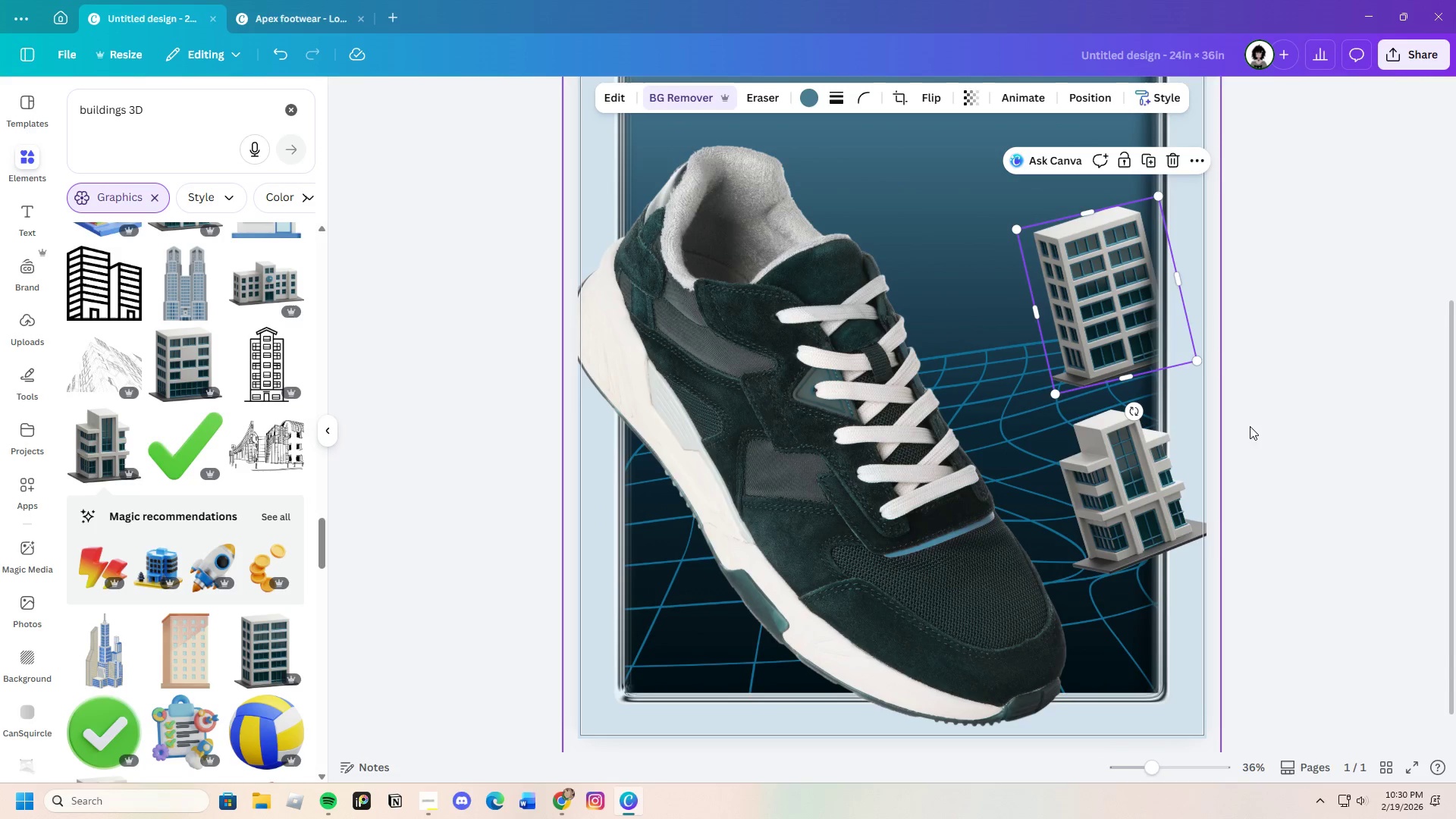 
left_click([1321, 384])
 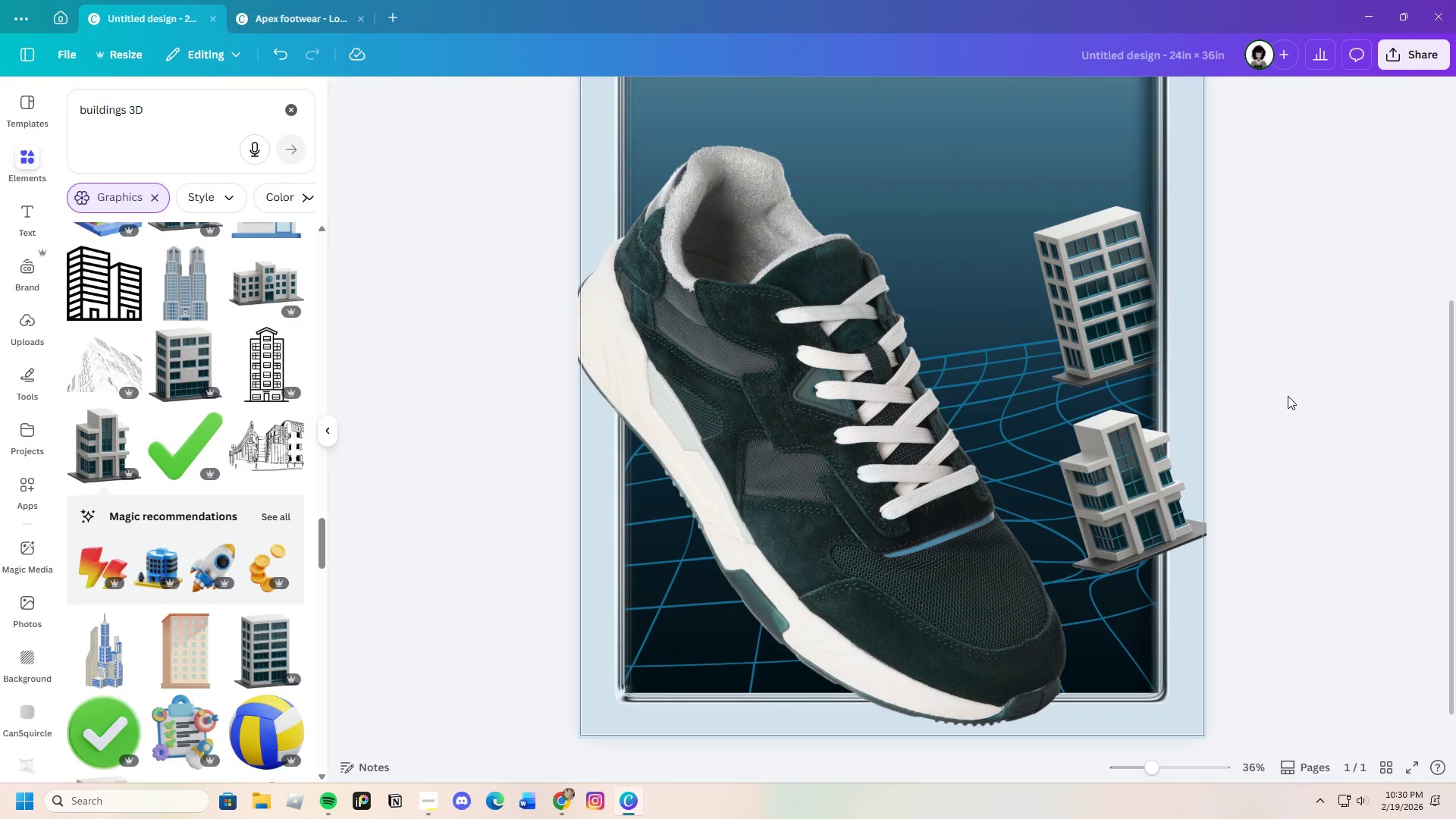 
scroll: coordinate [1281, 409], scroll_direction: none, amount: 0.0
 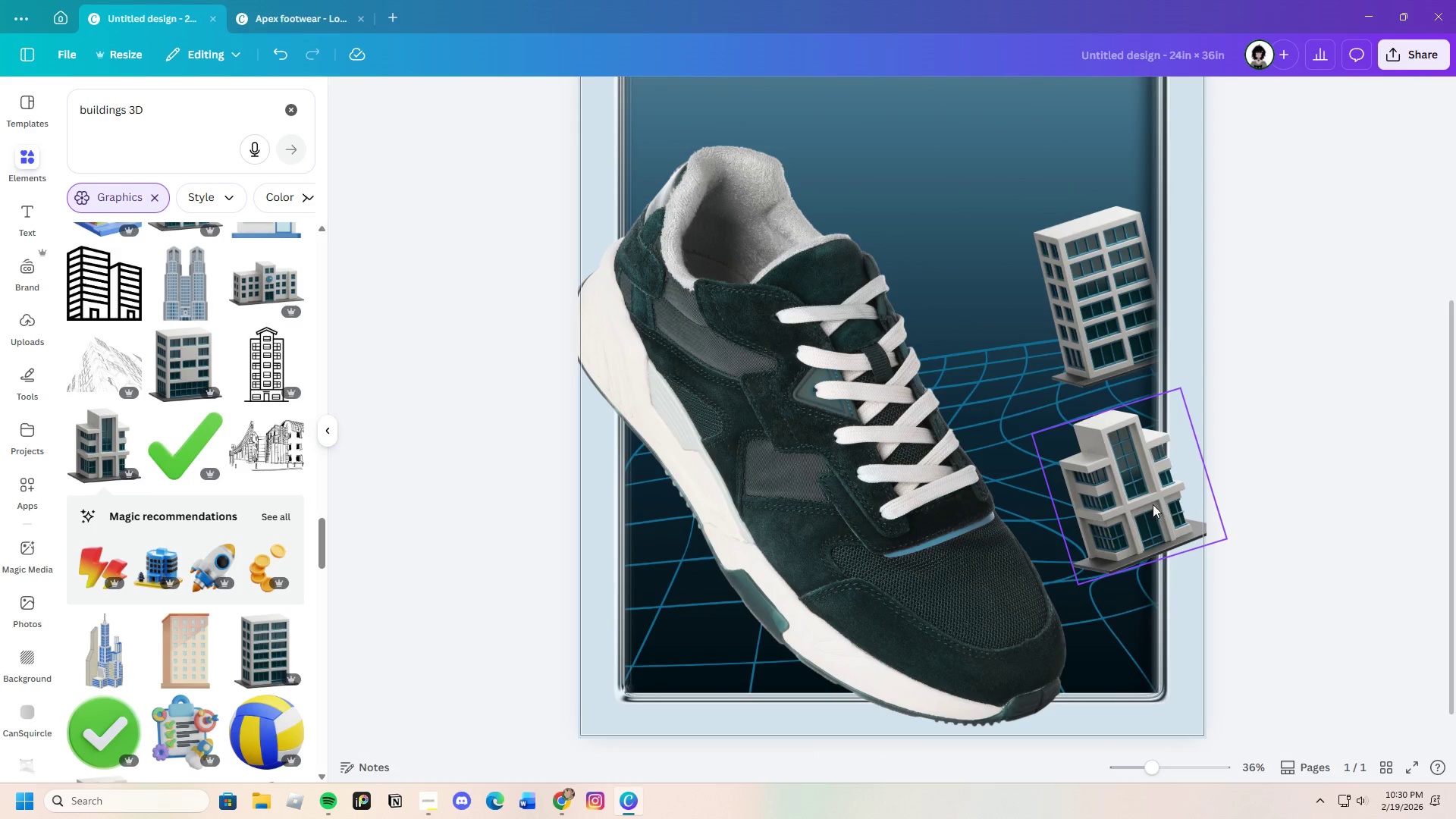 
left_click([1140, 500])
 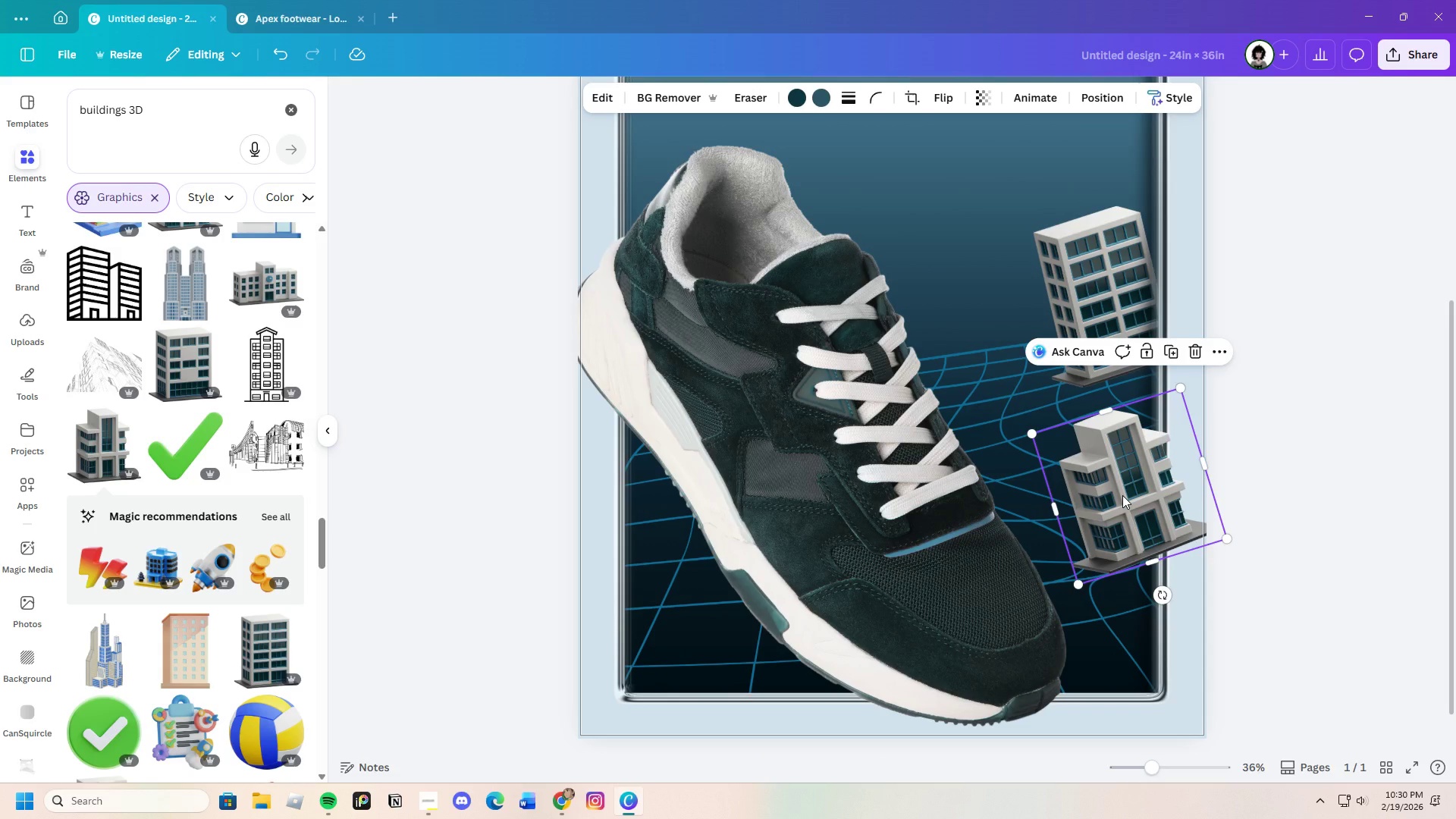 
wait(7.27)
 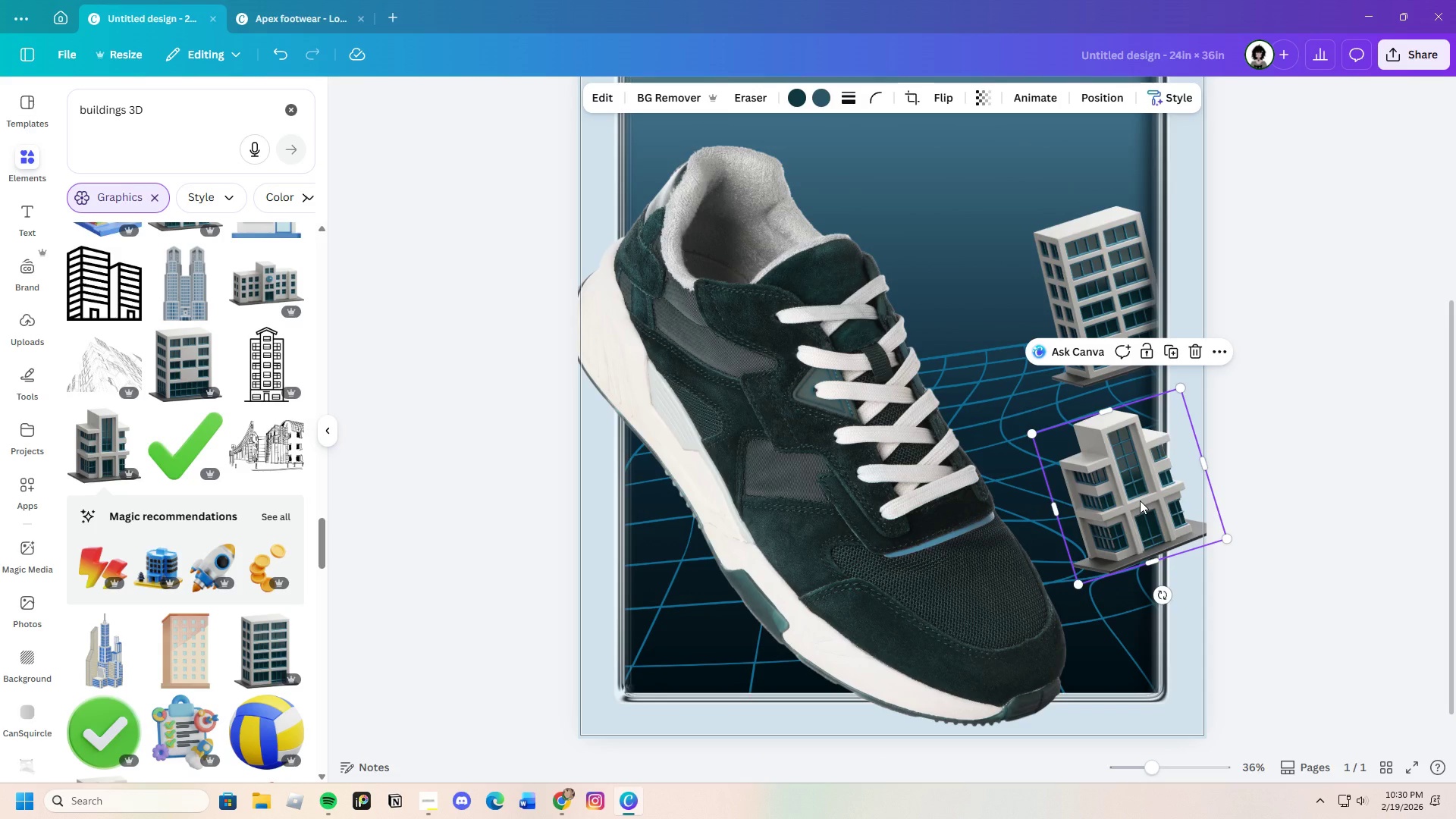 
left_click_drag(start_coordinate=[1132, 500], to_coordinate=[1063, 442])
 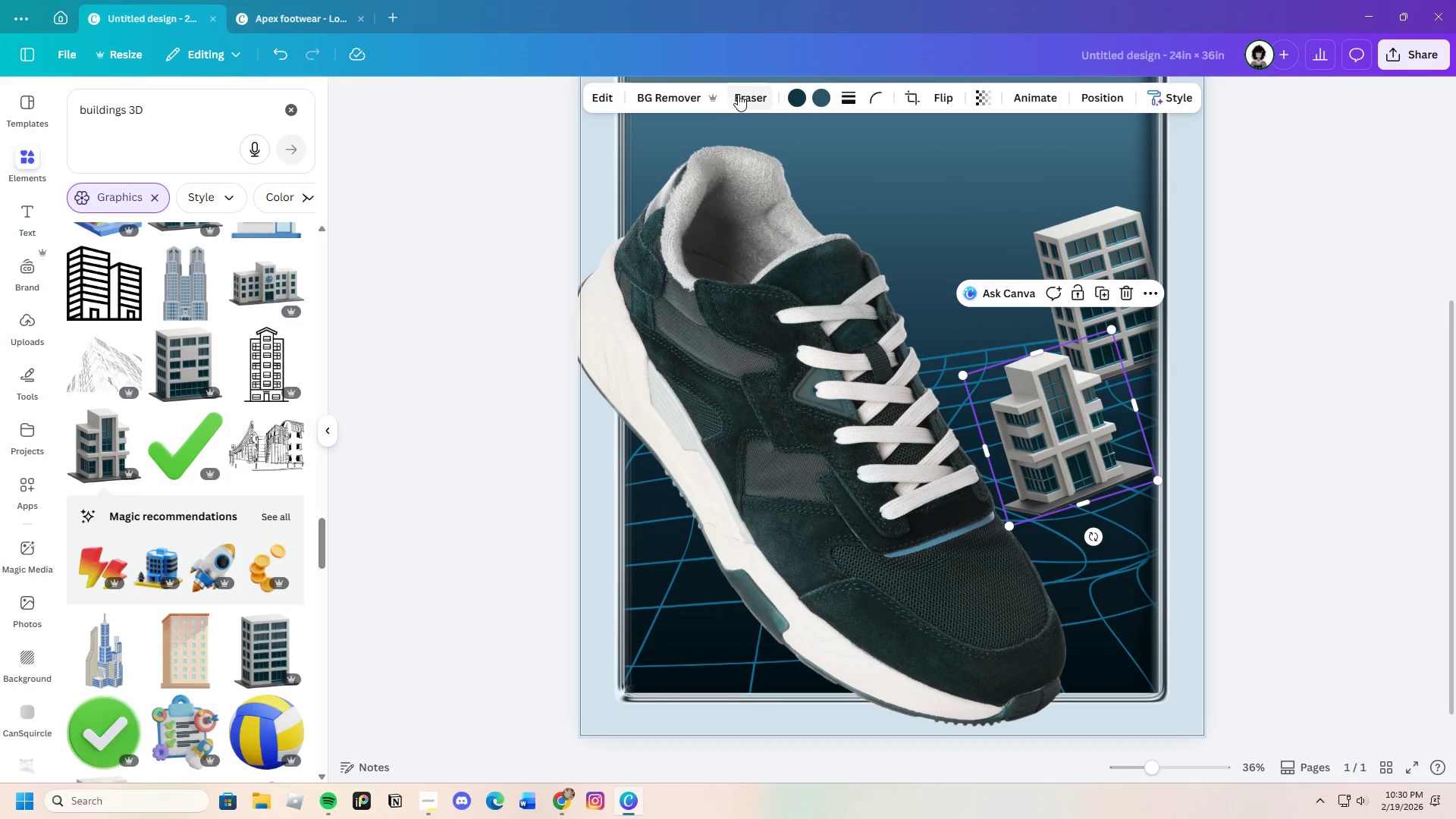 
left_click([744, 95])
 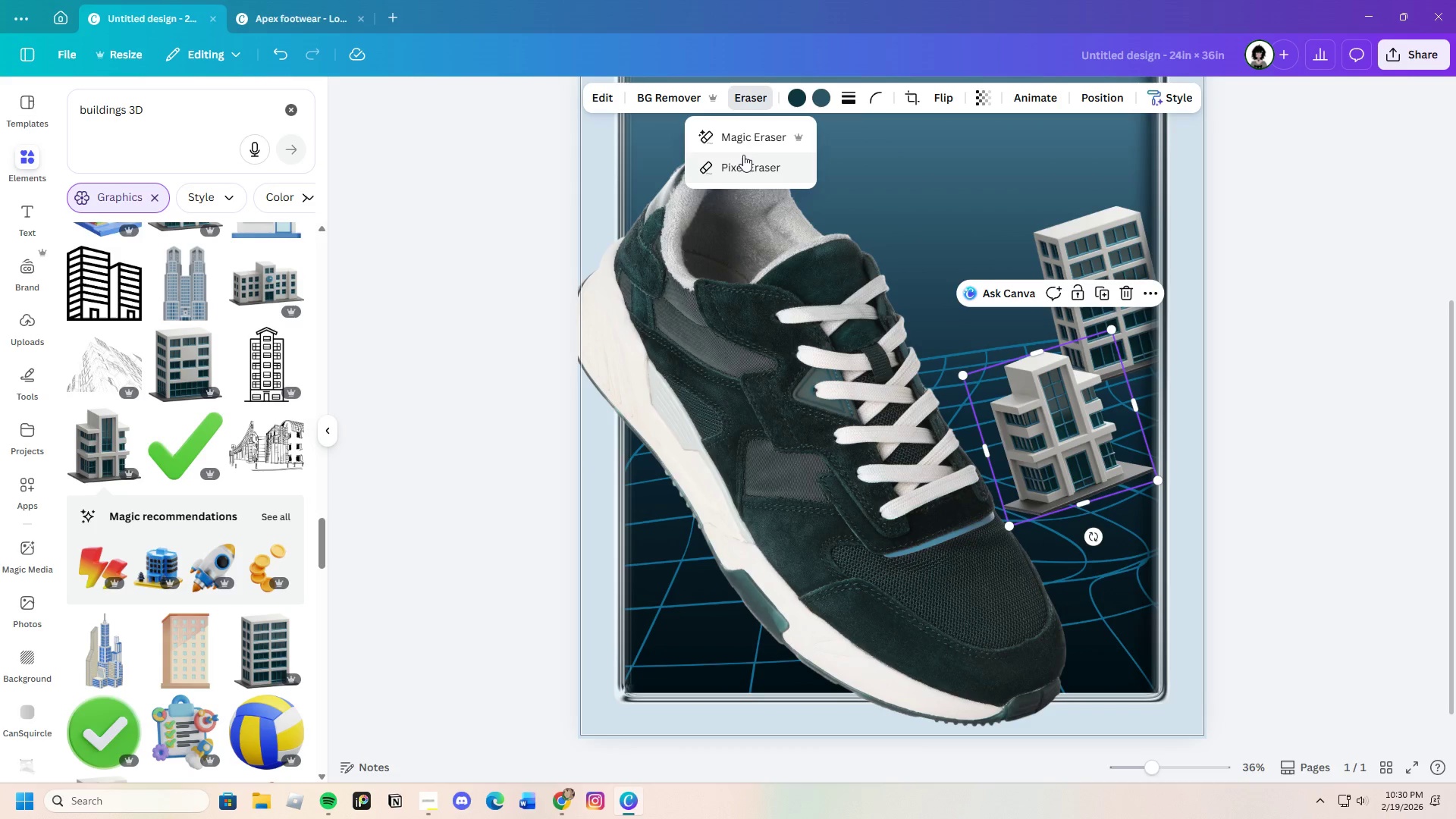 
left_click([746, 136])
 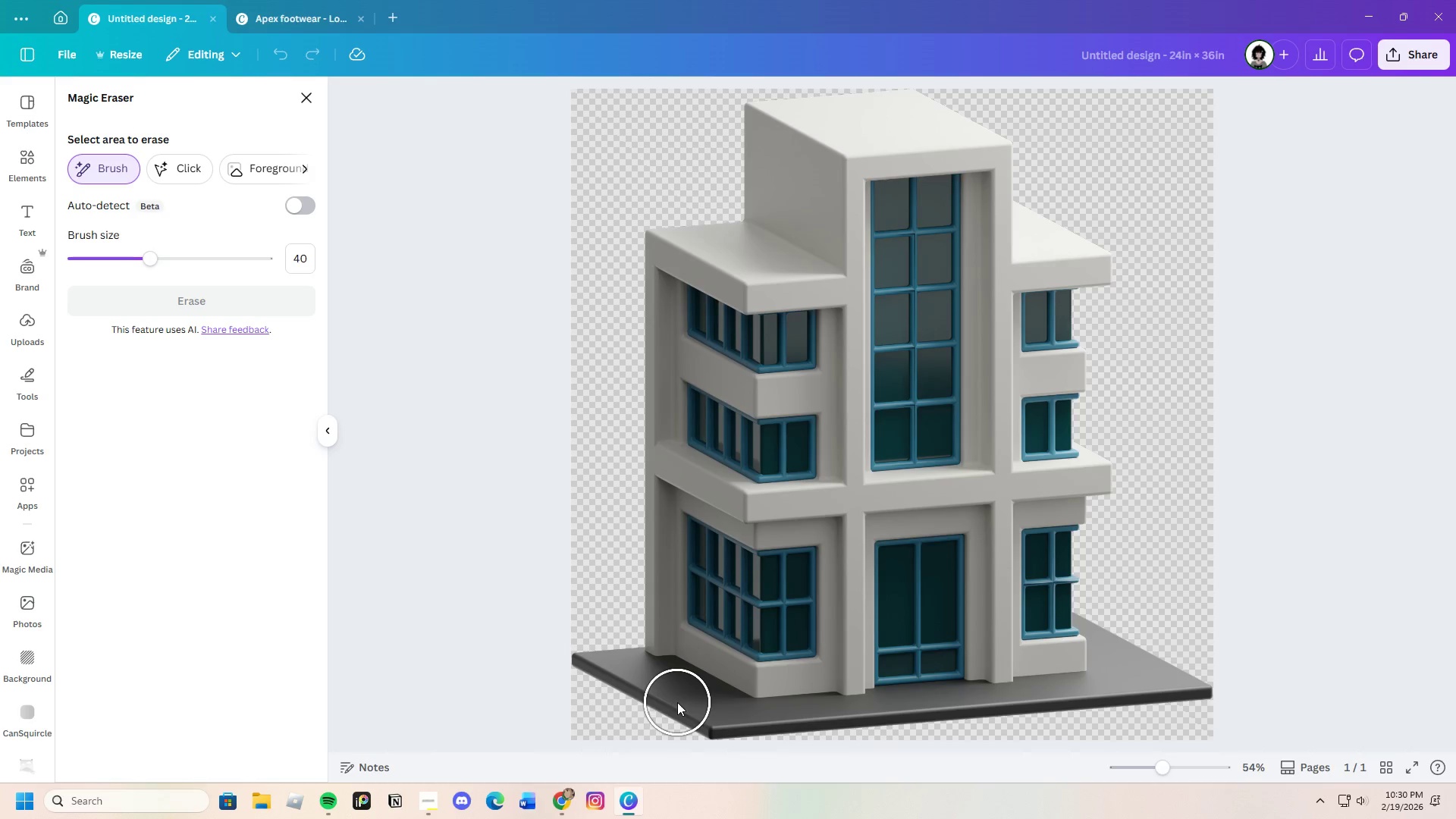 
left_click_drag(start_coordinate=[667, 706], to_coordinate=[748, 740])
 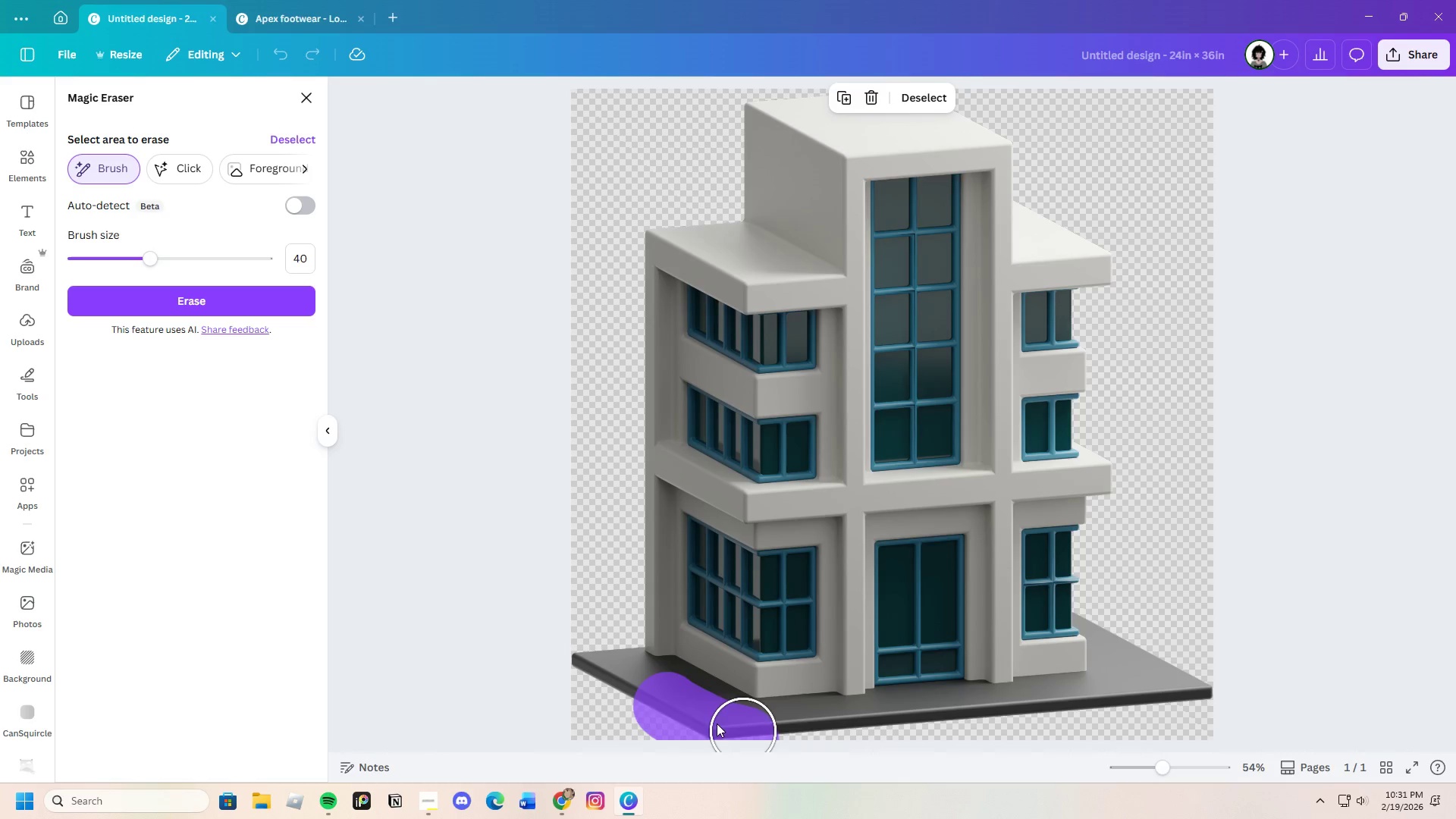 
scroll: coordinate [659, 691], scroll_direction: down, amount: 2.0
 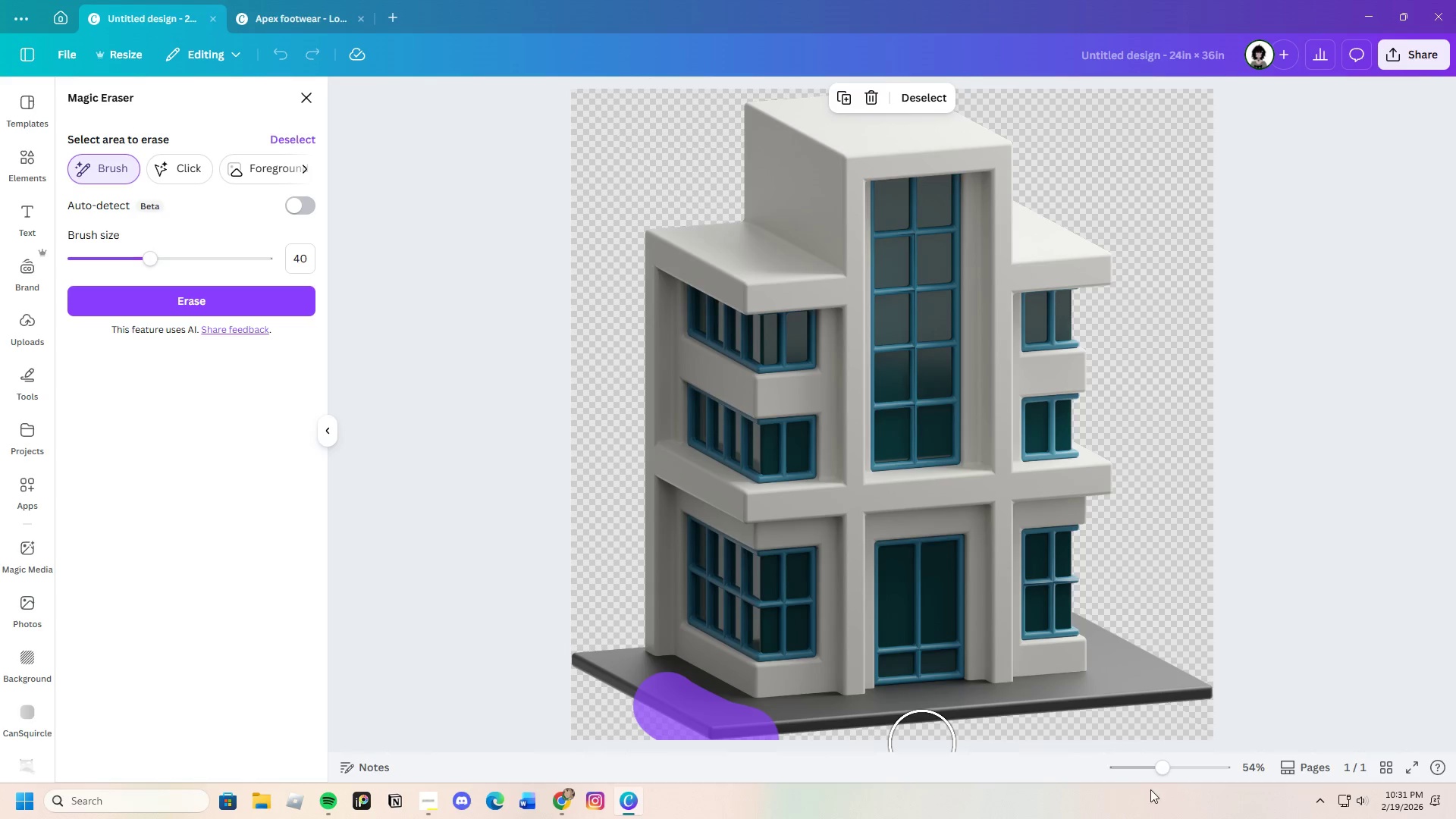 
left_click_drag(start_coordinate=[1171, 769], to_coordinate=[1185, 763])
 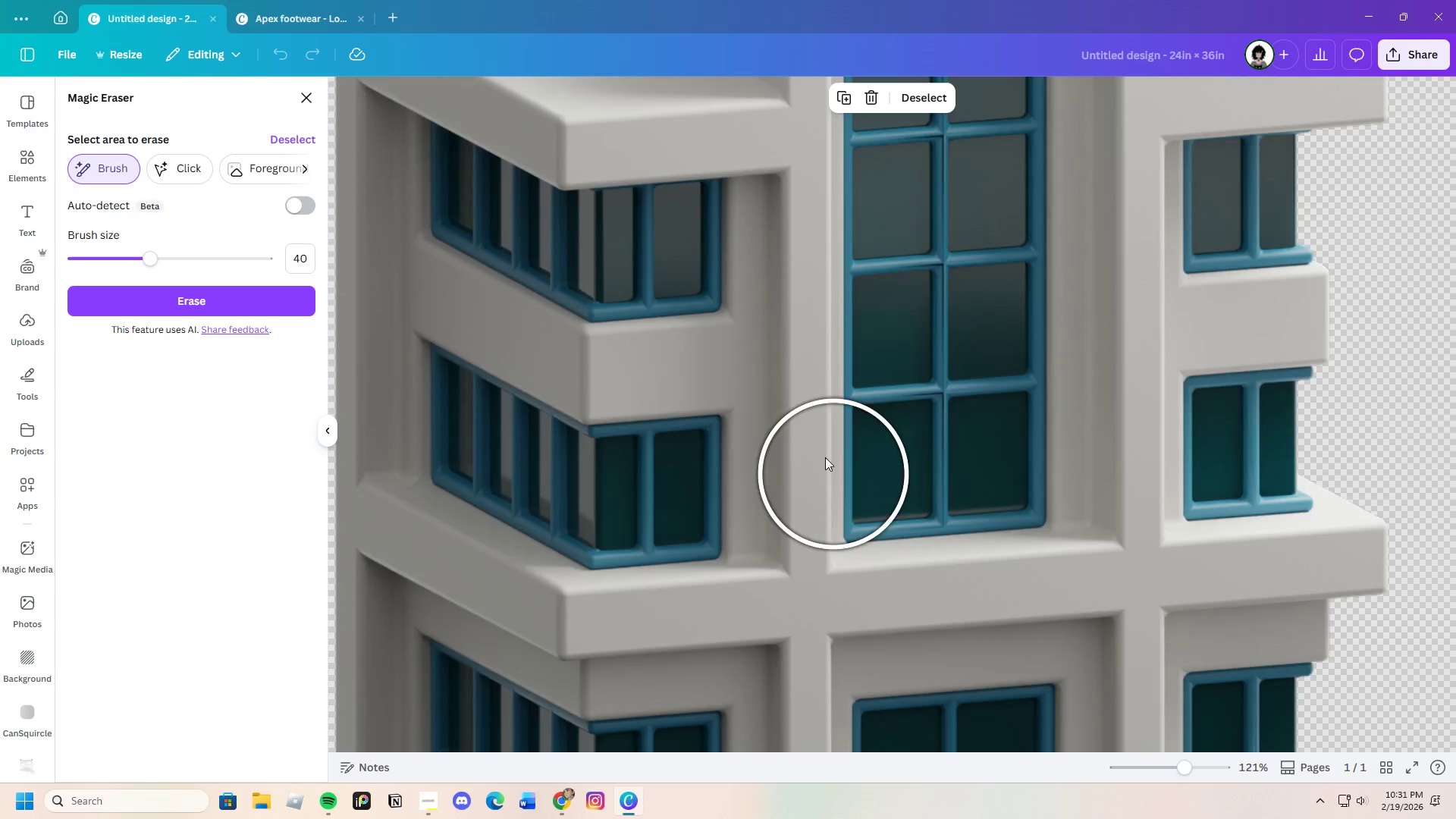 
scroll: coordinate [849, 429], scroll_direction: down, amount: 7.0
 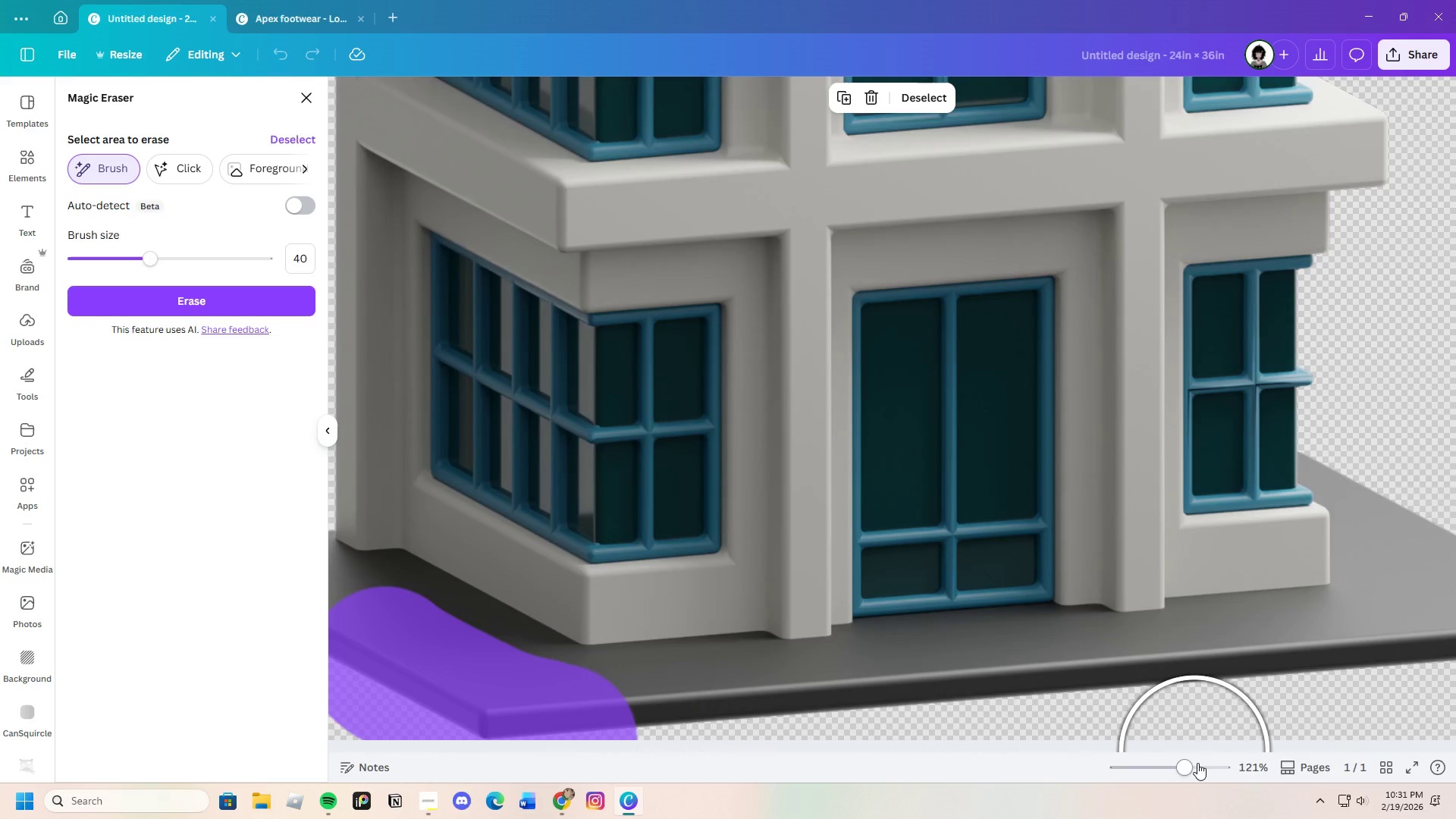 
left_click_drag(start_coordinate=[1183, 767], to_coordinate=[1172, 772])
 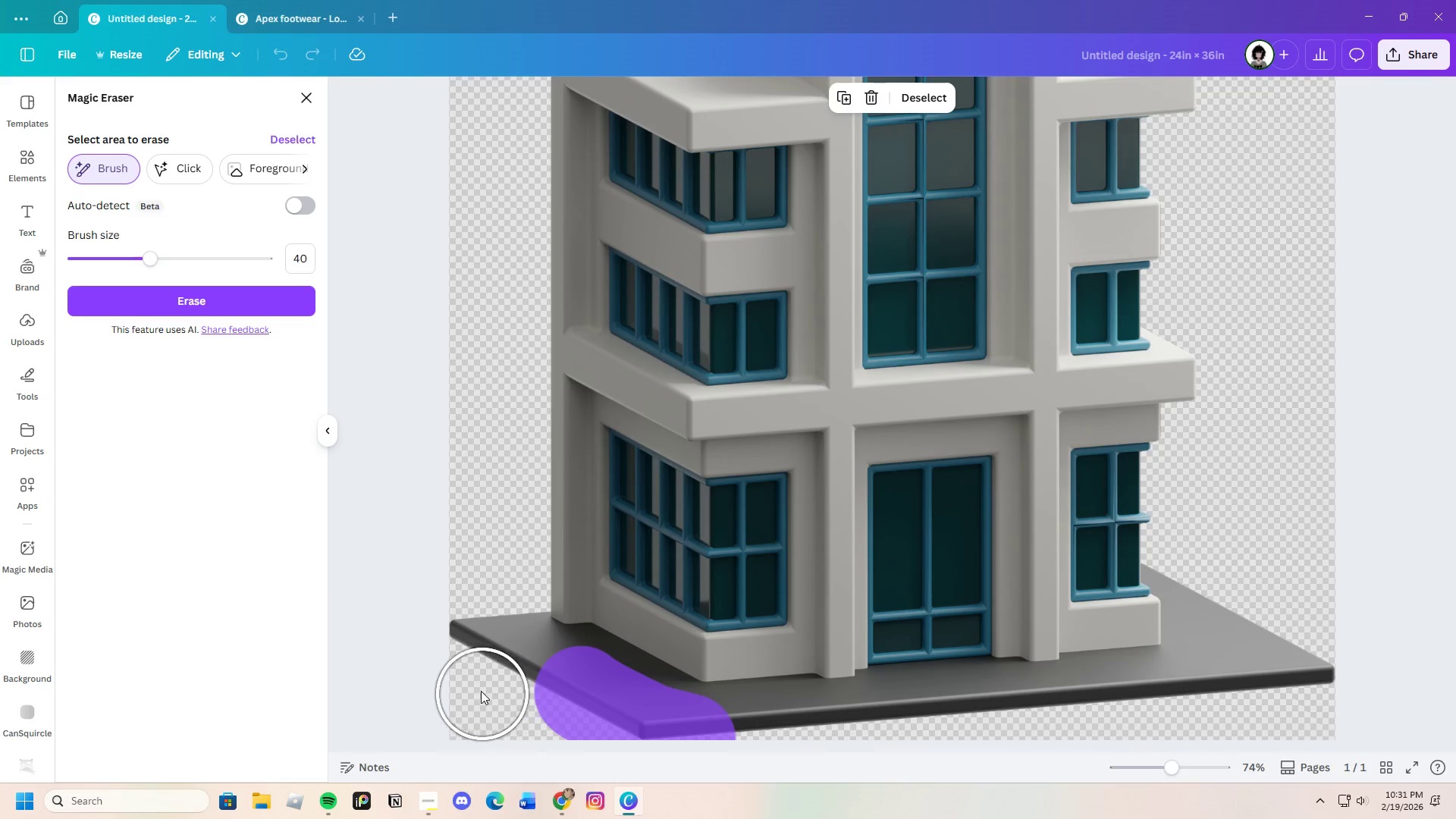 
left_click_drag(start_coordinate=[138, 254], to_coordinate=[111, 262])
 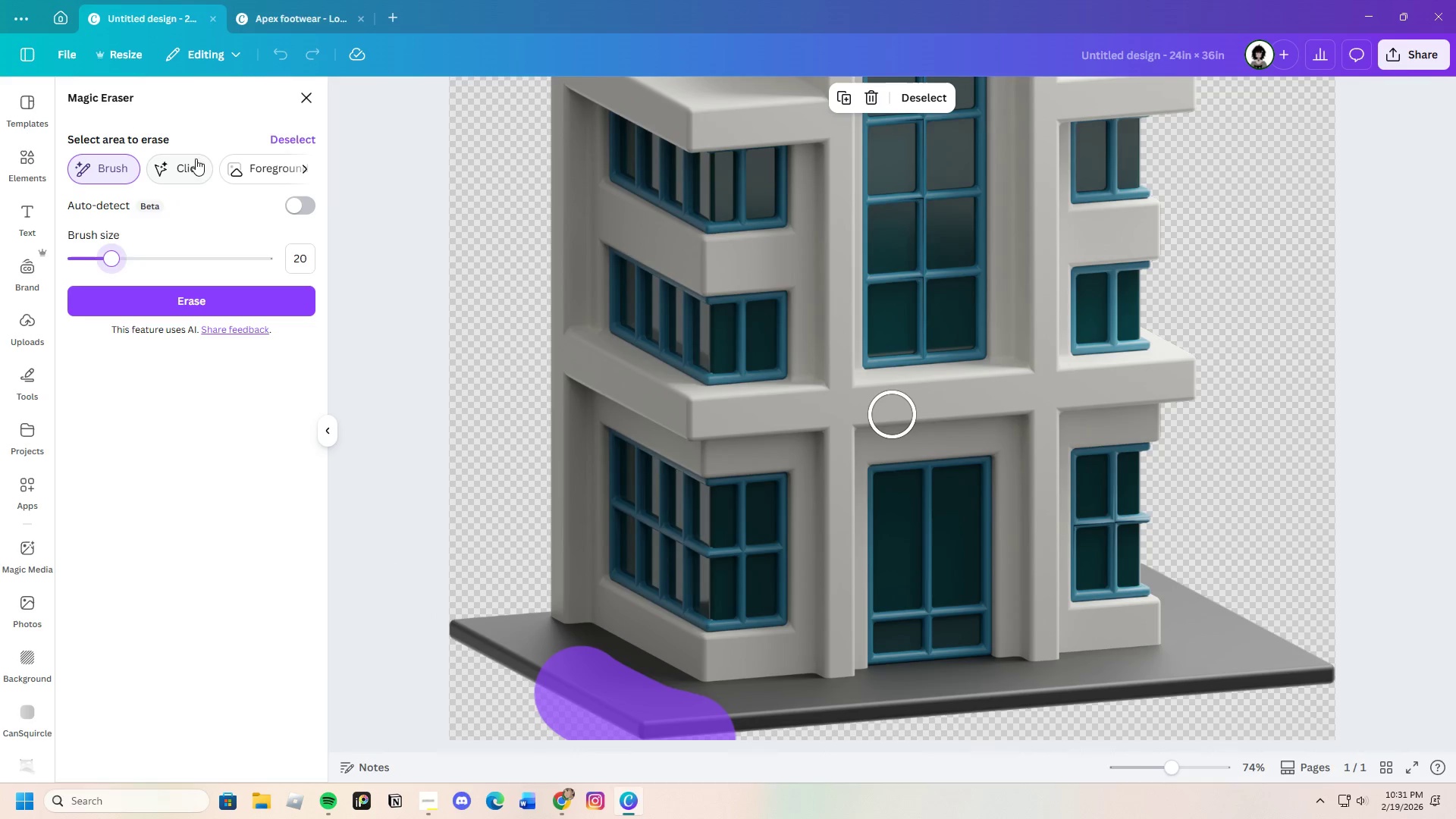 
left_click([190, 166])
 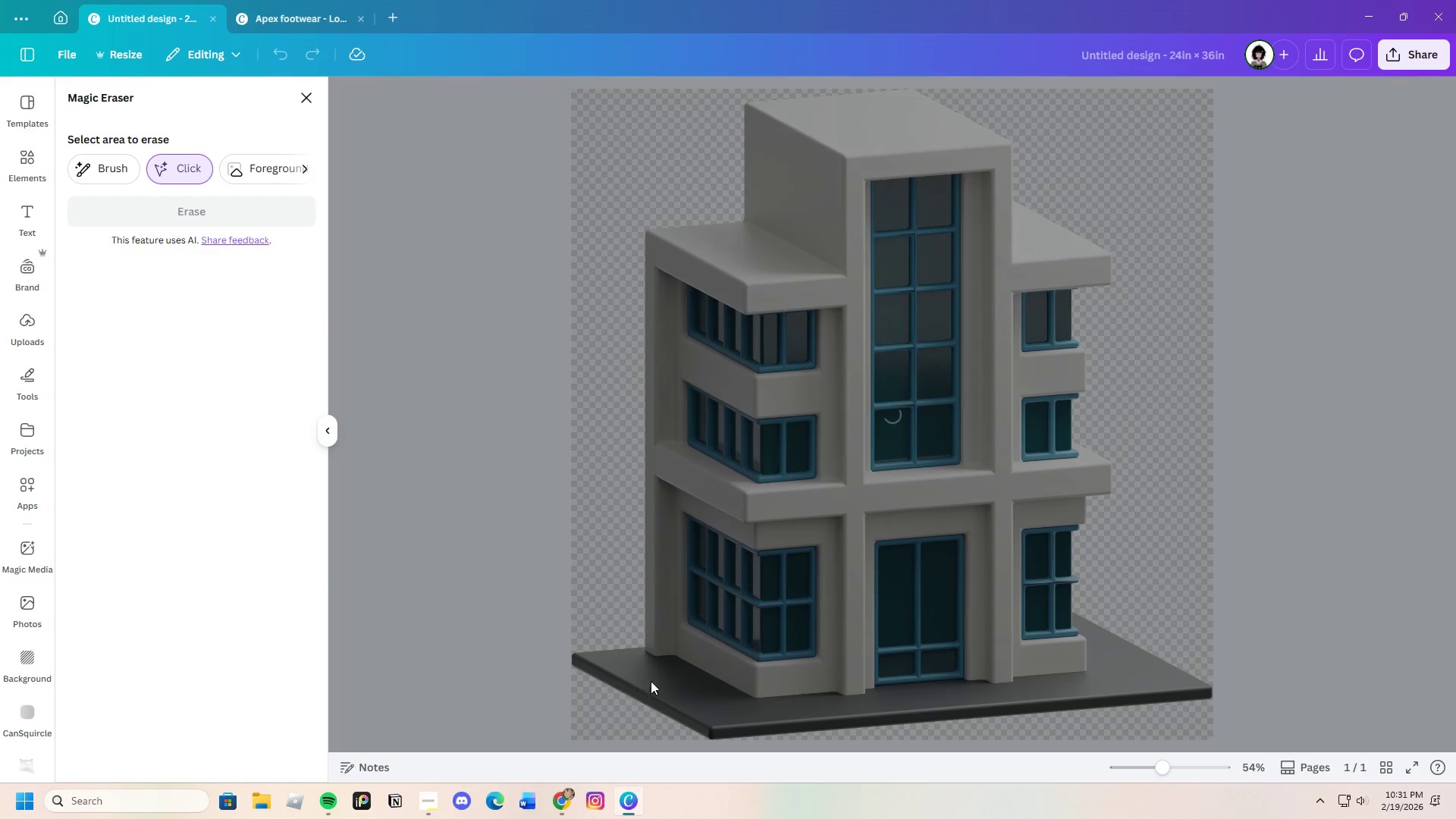 
left_click([636, 672])
 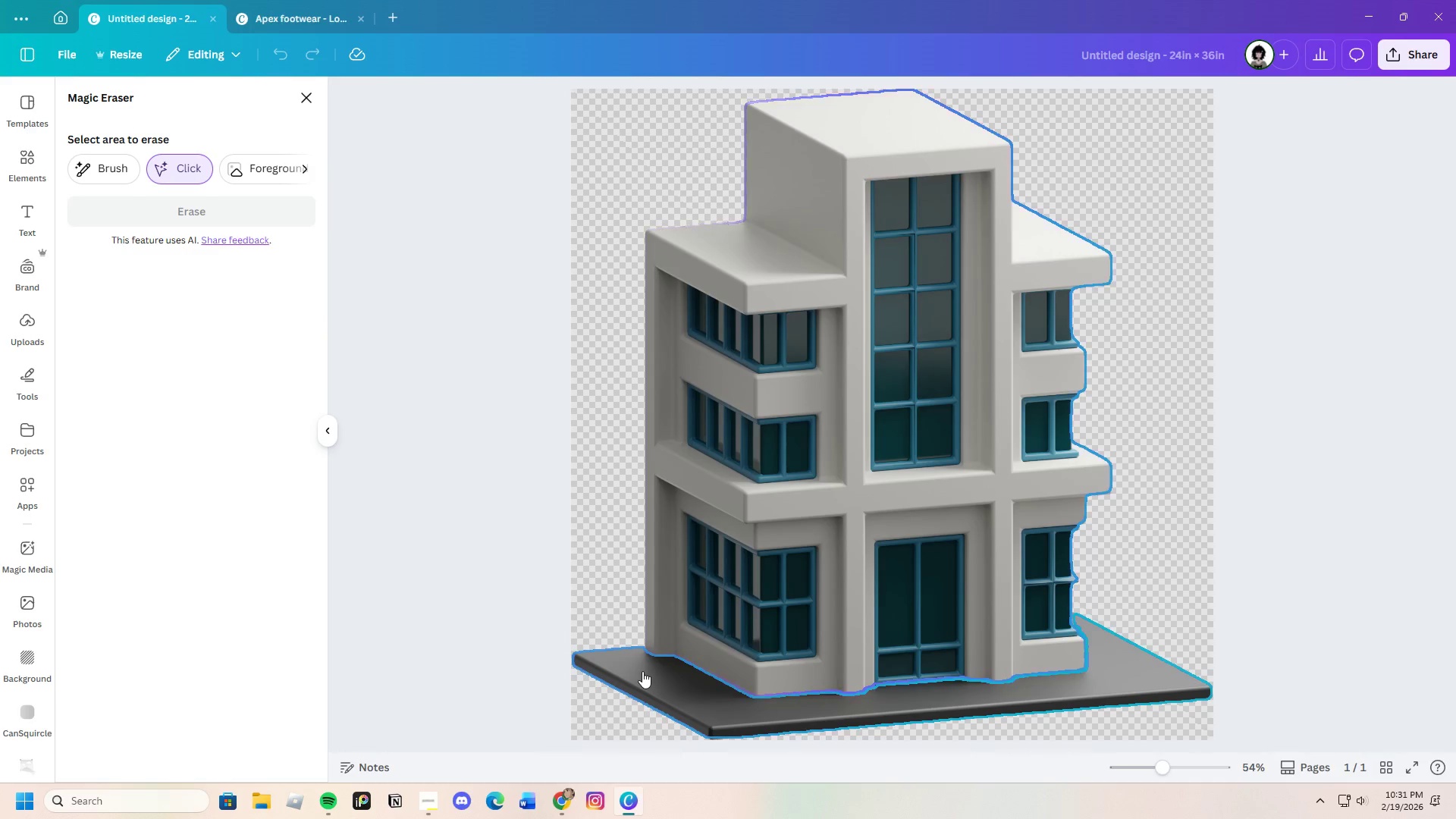 
left_click_drag(start_coordinate=[663, 700], to_coordinate=[626, 674])
 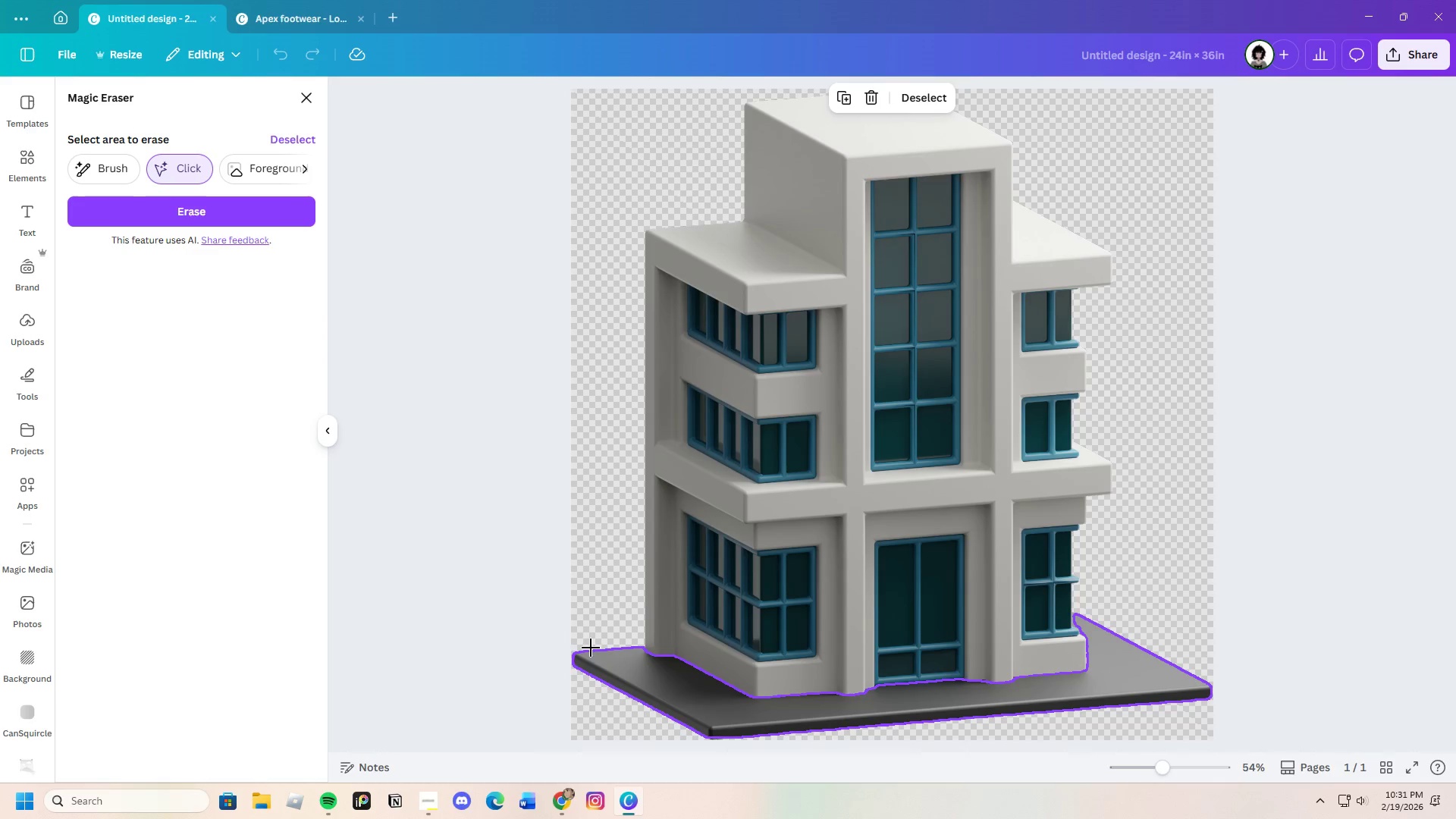 
left_click_drag(start_coordinate=[591, 648], to_coordinate=[657, 707])
 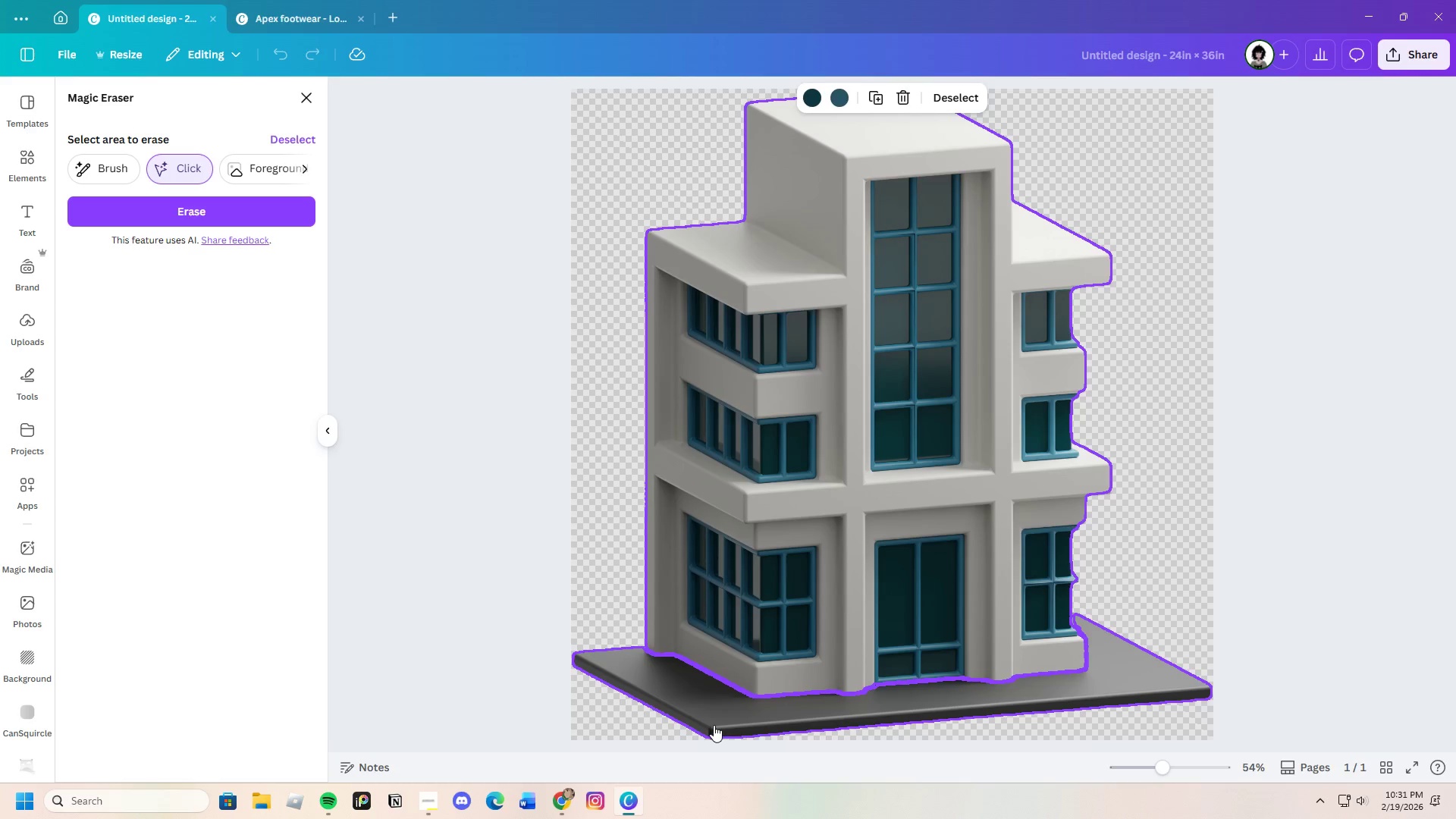 
left_click_drag(start_coordinate=[749, 726], to_coordinate=[787, 723])
 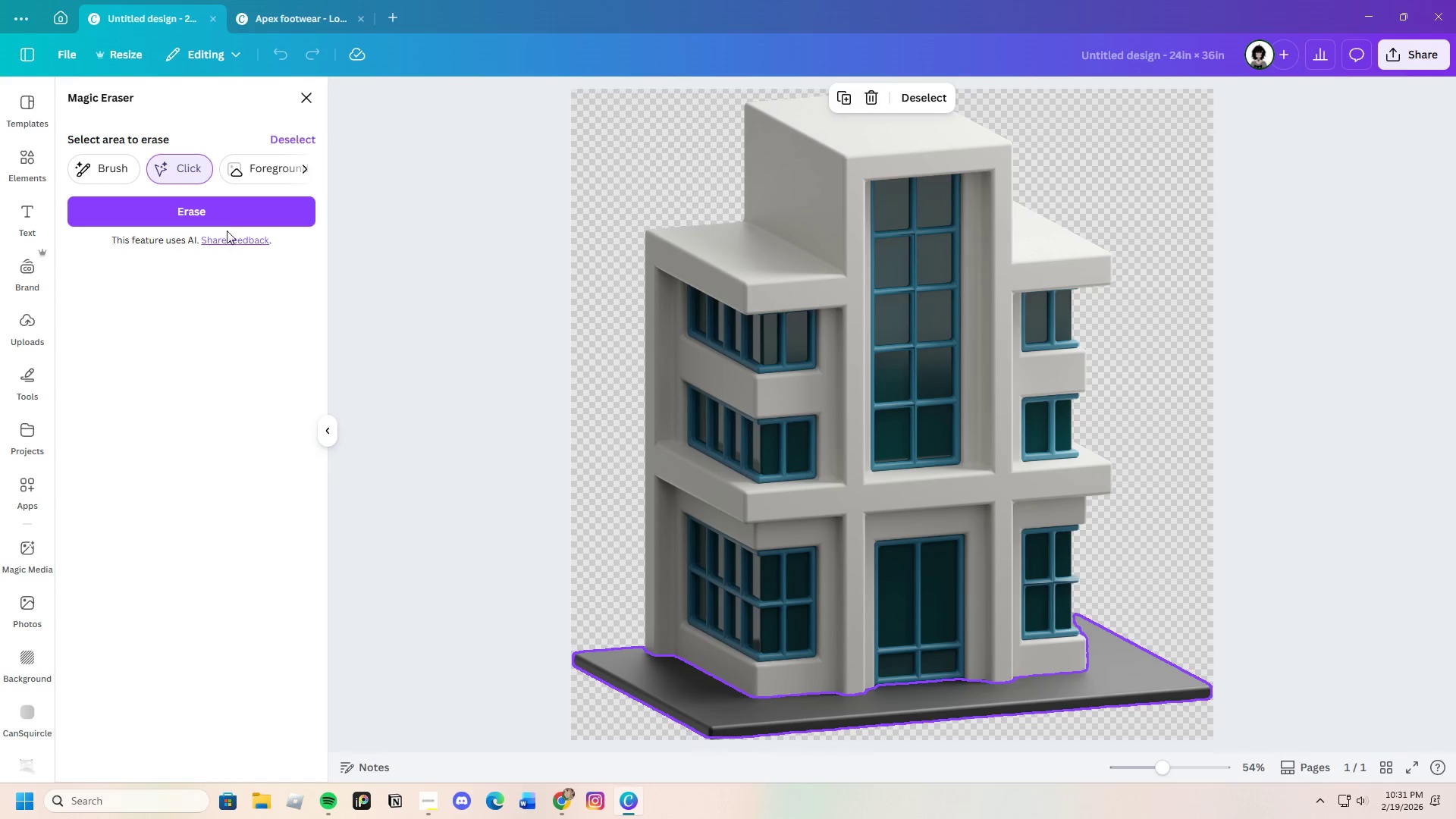 
left_click([231, 219])
 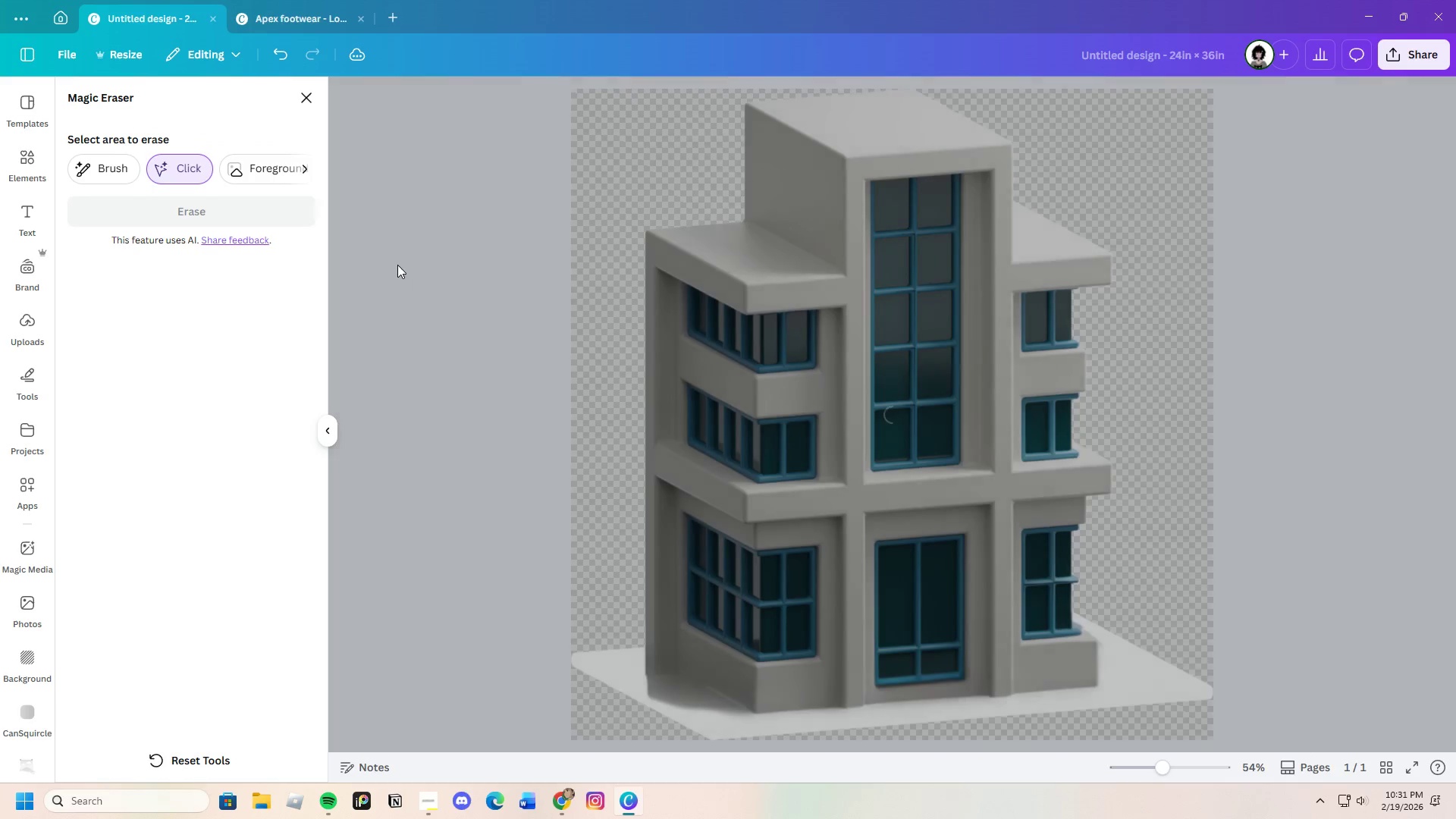 
wait(11.42)
 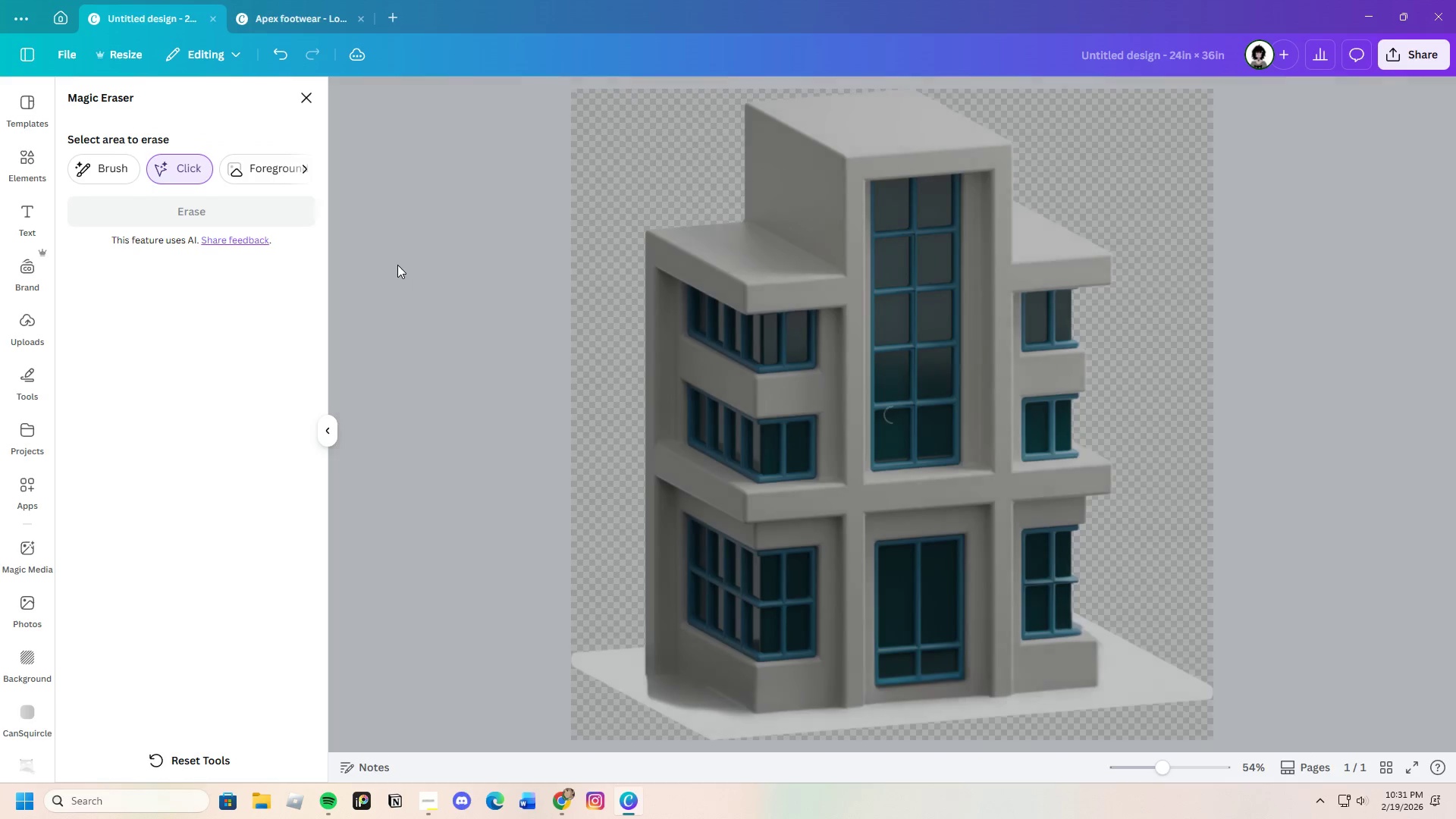 
left_click([126, 168])
 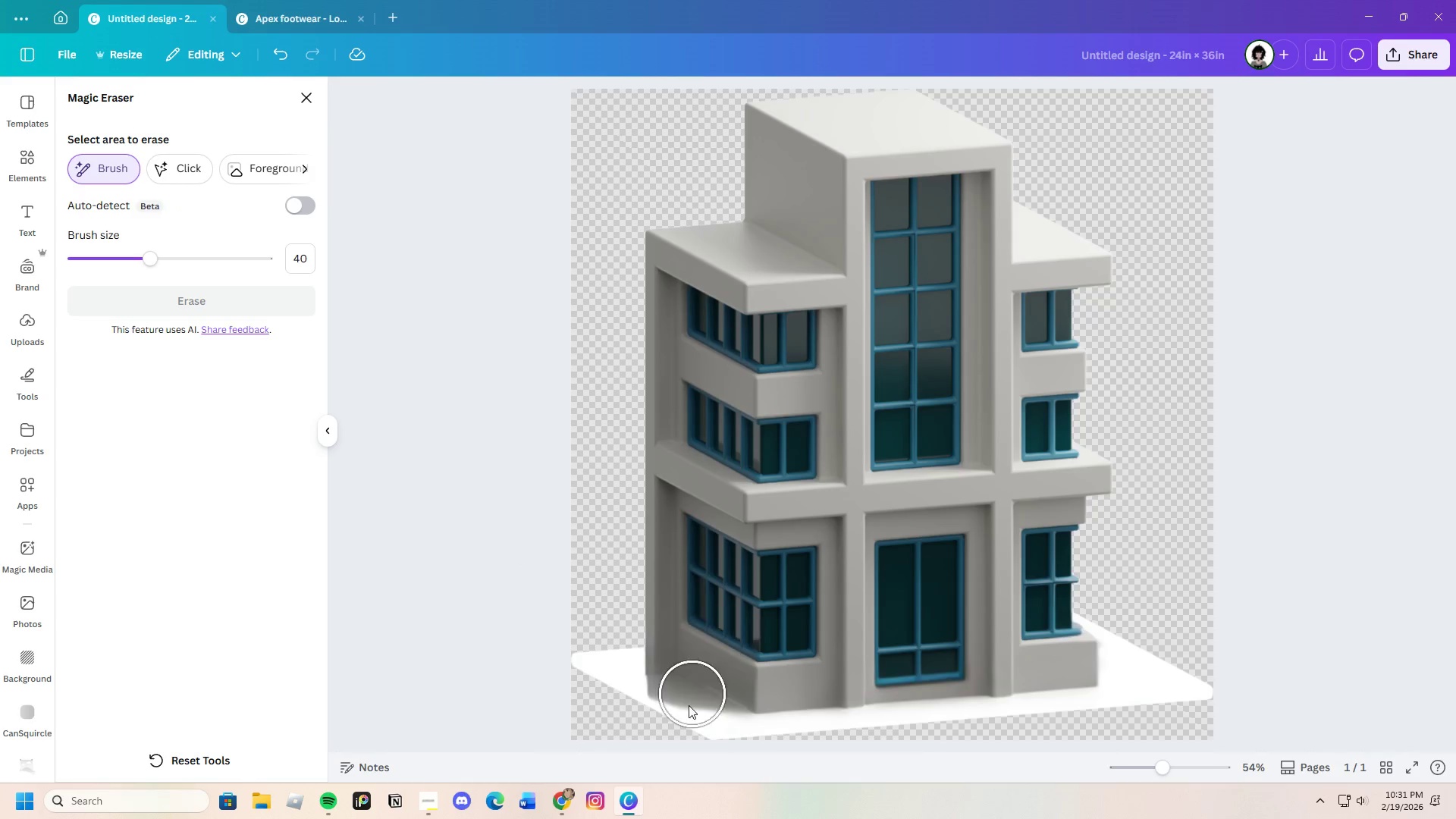 
left_click_drag(start_coordinate=[682, 719], to_coordinate=[699, 746])
 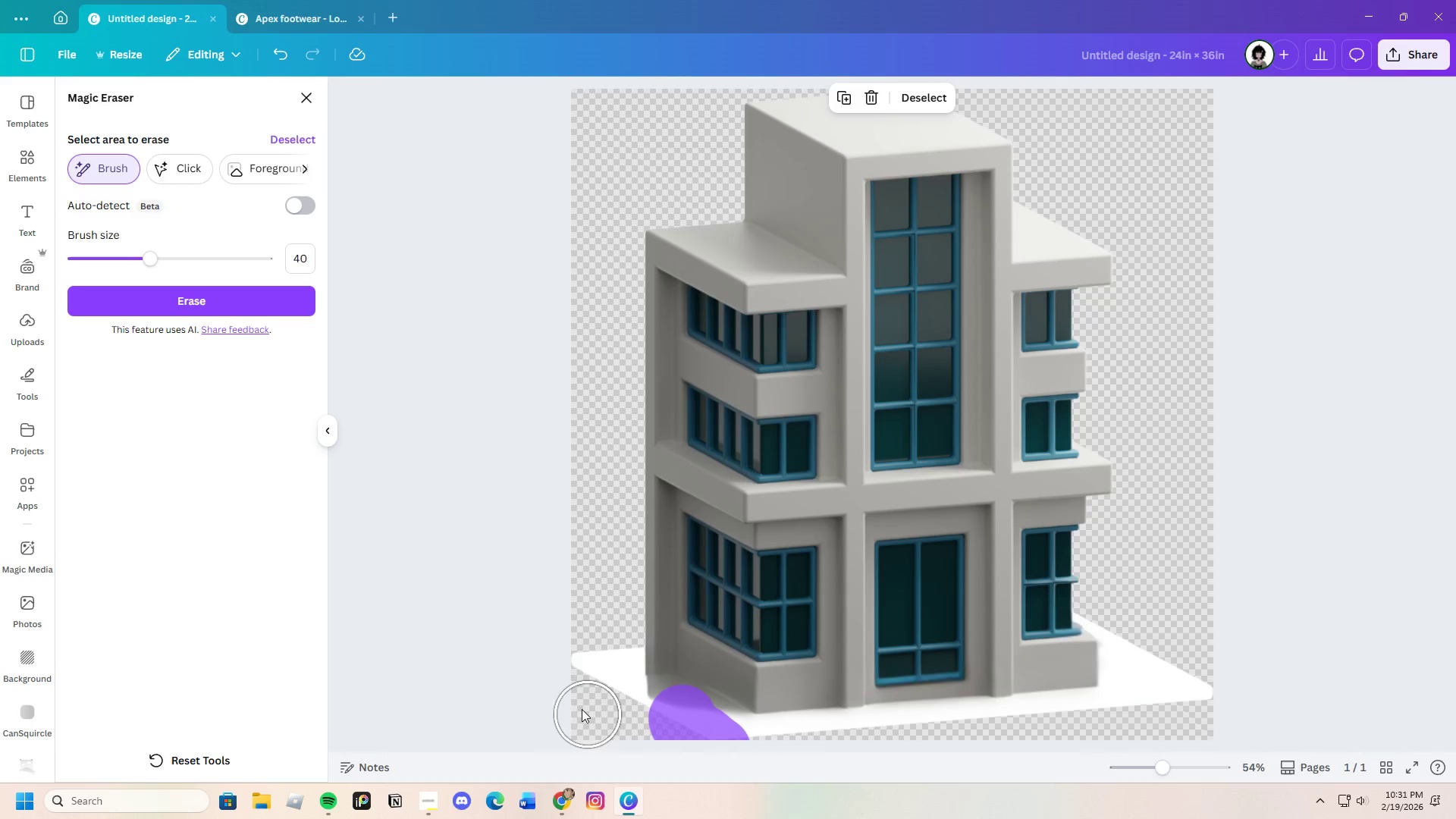 
left_click_drag(start_coordinate=[575, 692], to_coordinate=[834, 755])
 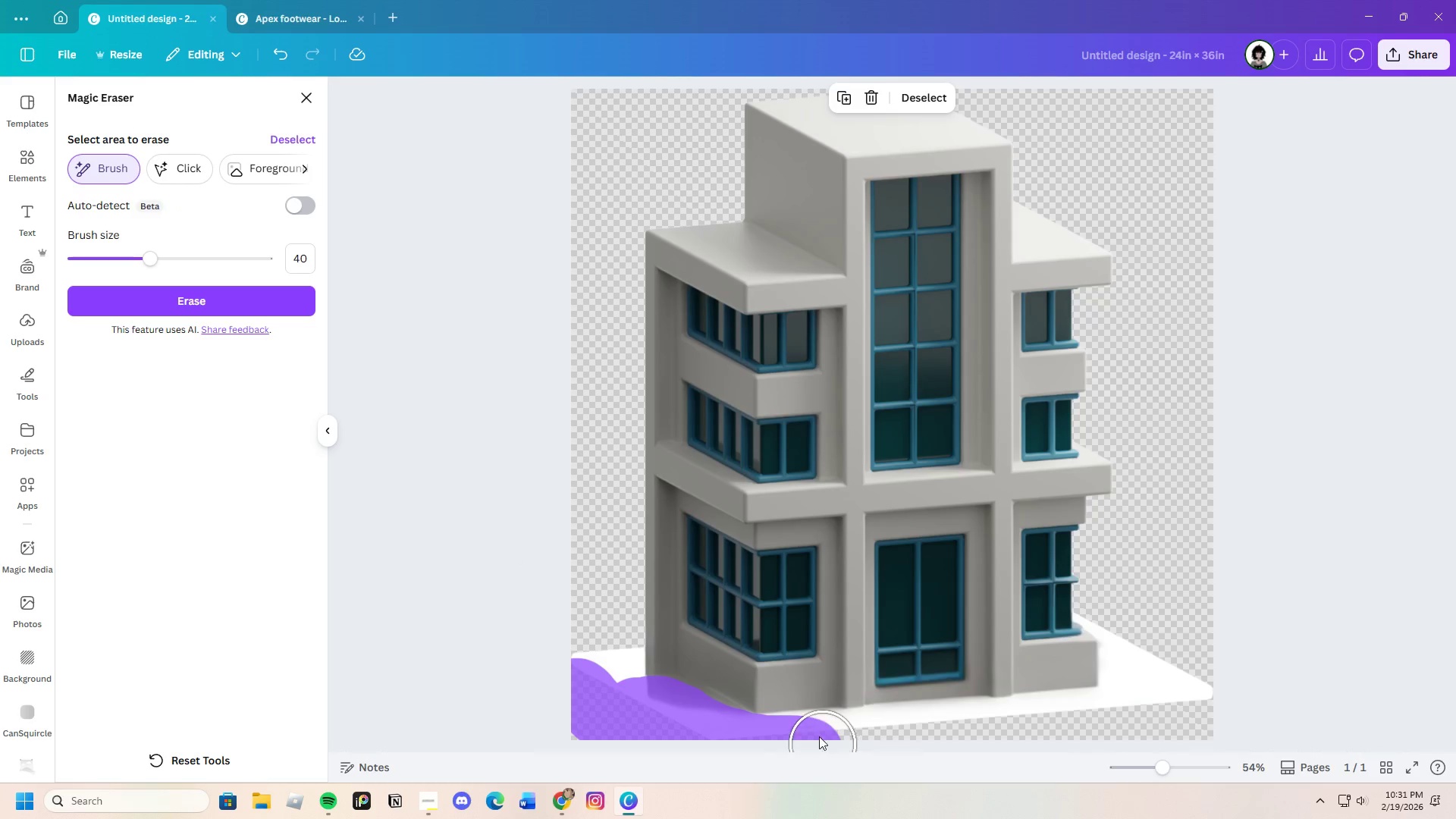 
scroll: coordinate [790, 701], scroll_direction: down, amount: 2.0
 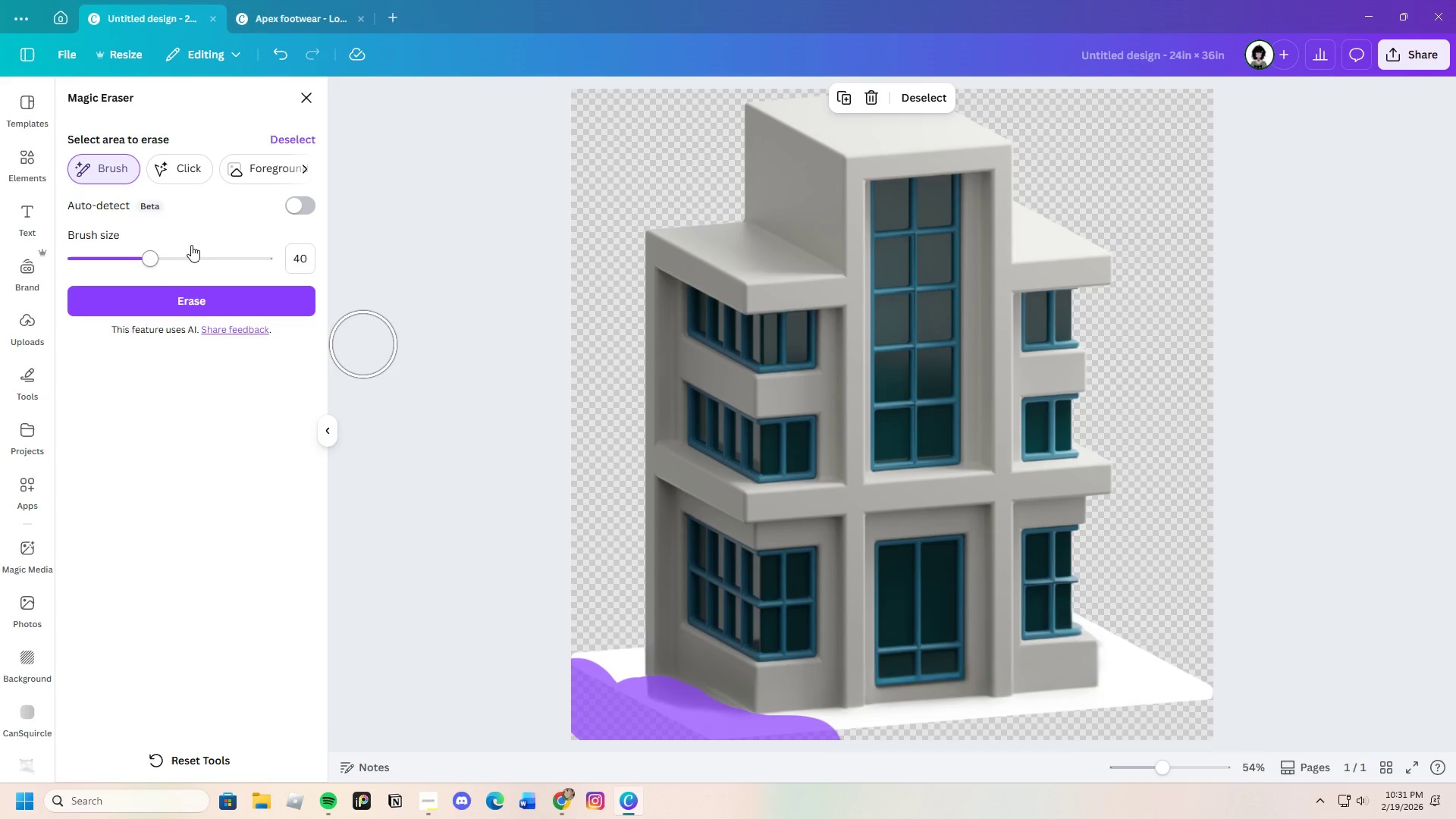 
left_click_drag(start_coordinate=[149, 265], to_coordinate=[140, 267])
 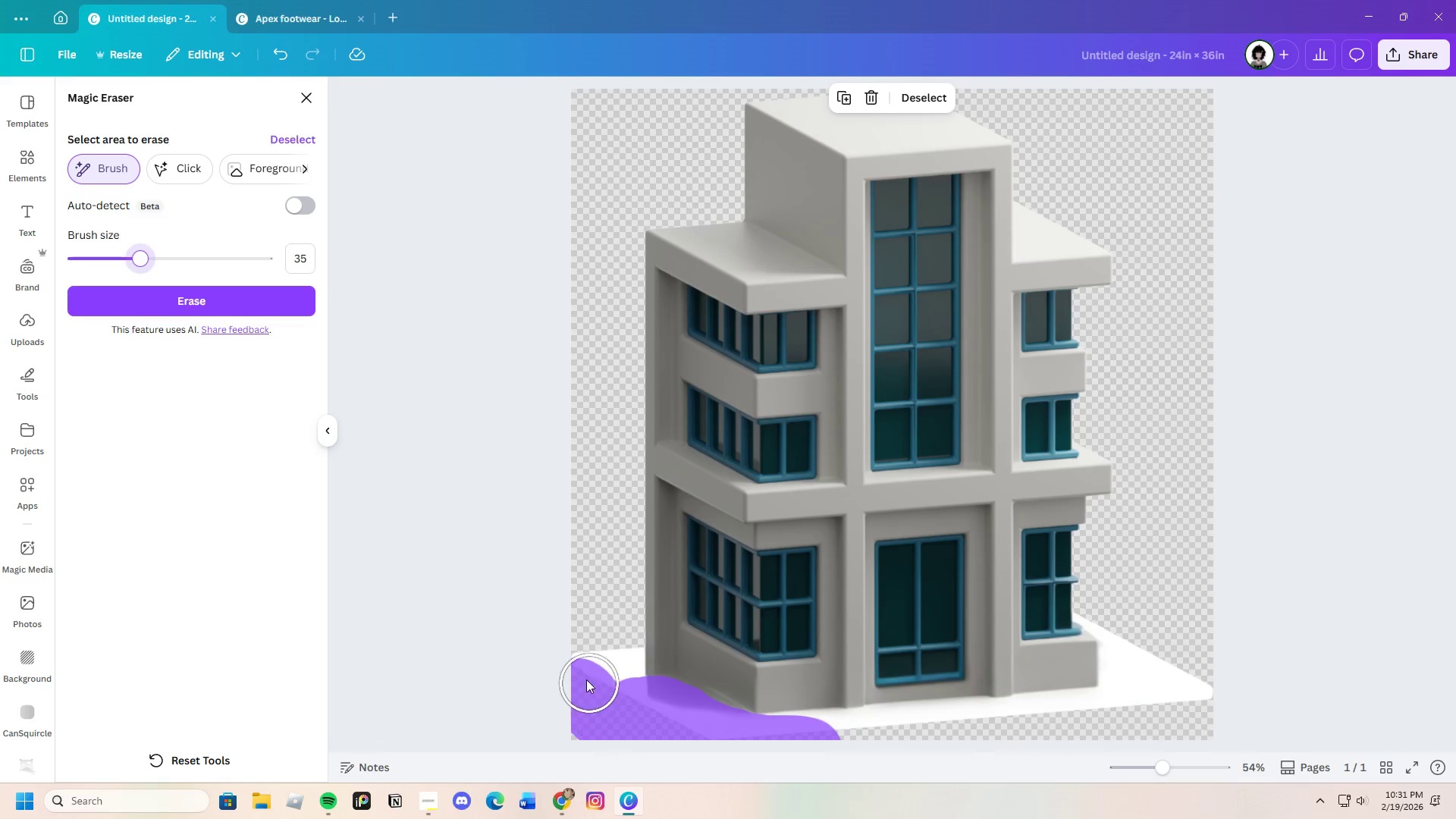 
left_click_drag(start_coordinate=[580, 667], to_coordinate=[606, 682])
 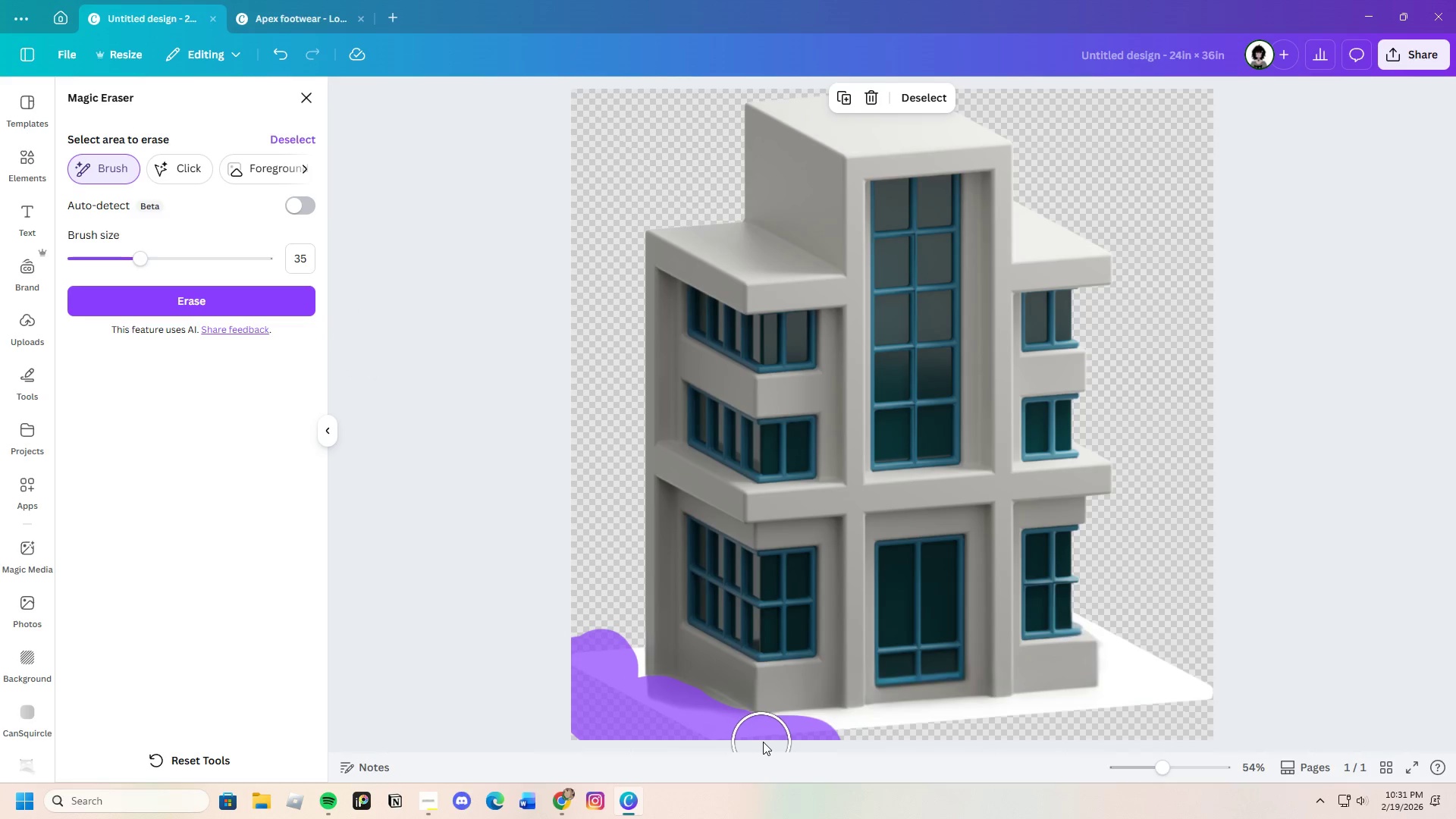 
left_click_drag(start_coordinate=[778, 742], to_coordinate=[1138, 636])
 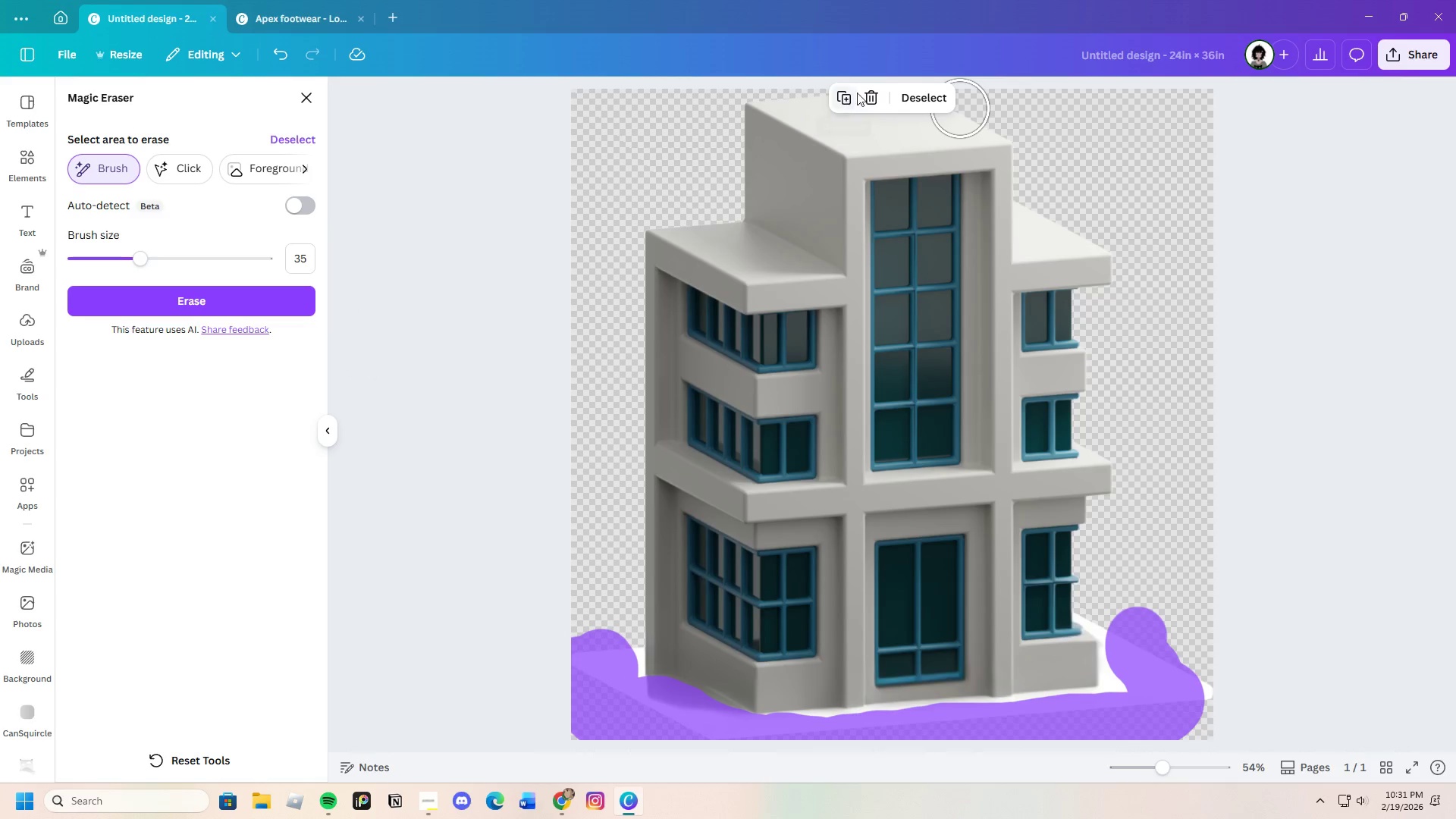 
left_click([868, 93])
 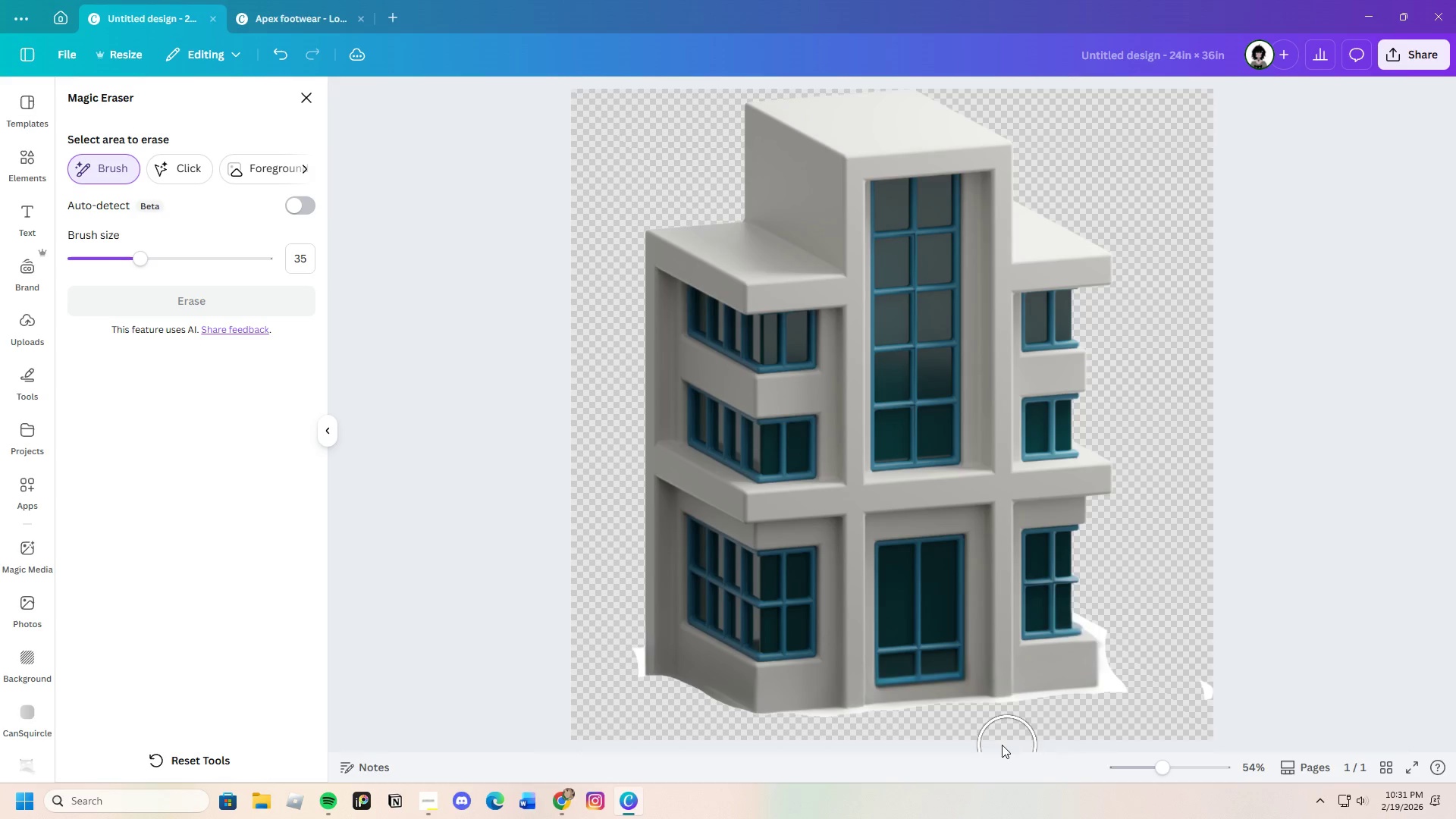 
wait(5.47)
 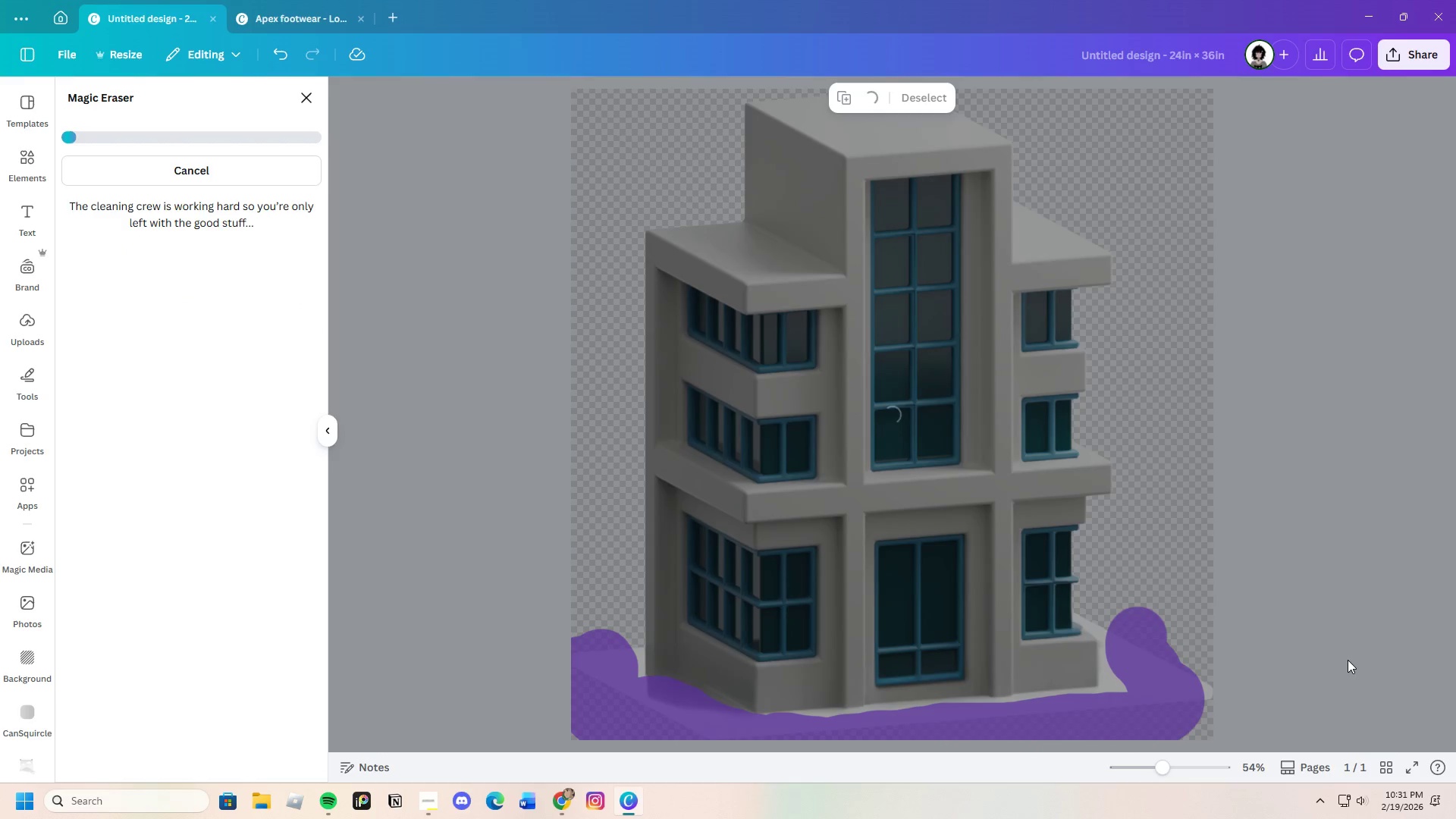 
left_click_drag(start_coordinate=[1166, 768], to_coordinate=[1177, 765])
 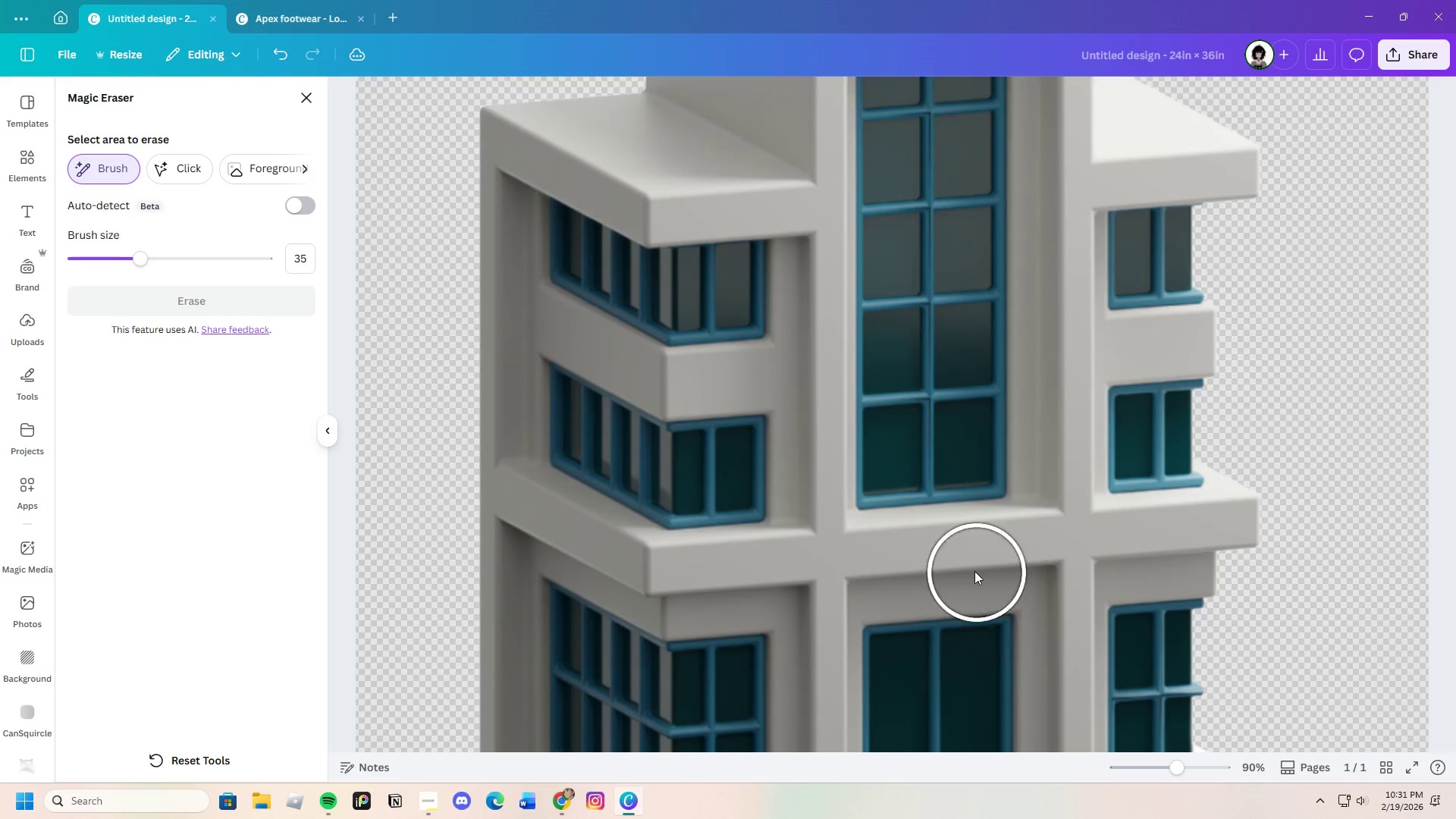 
scroll: coordinate [965, 562], scroll_direction: down, amount: 3.0
 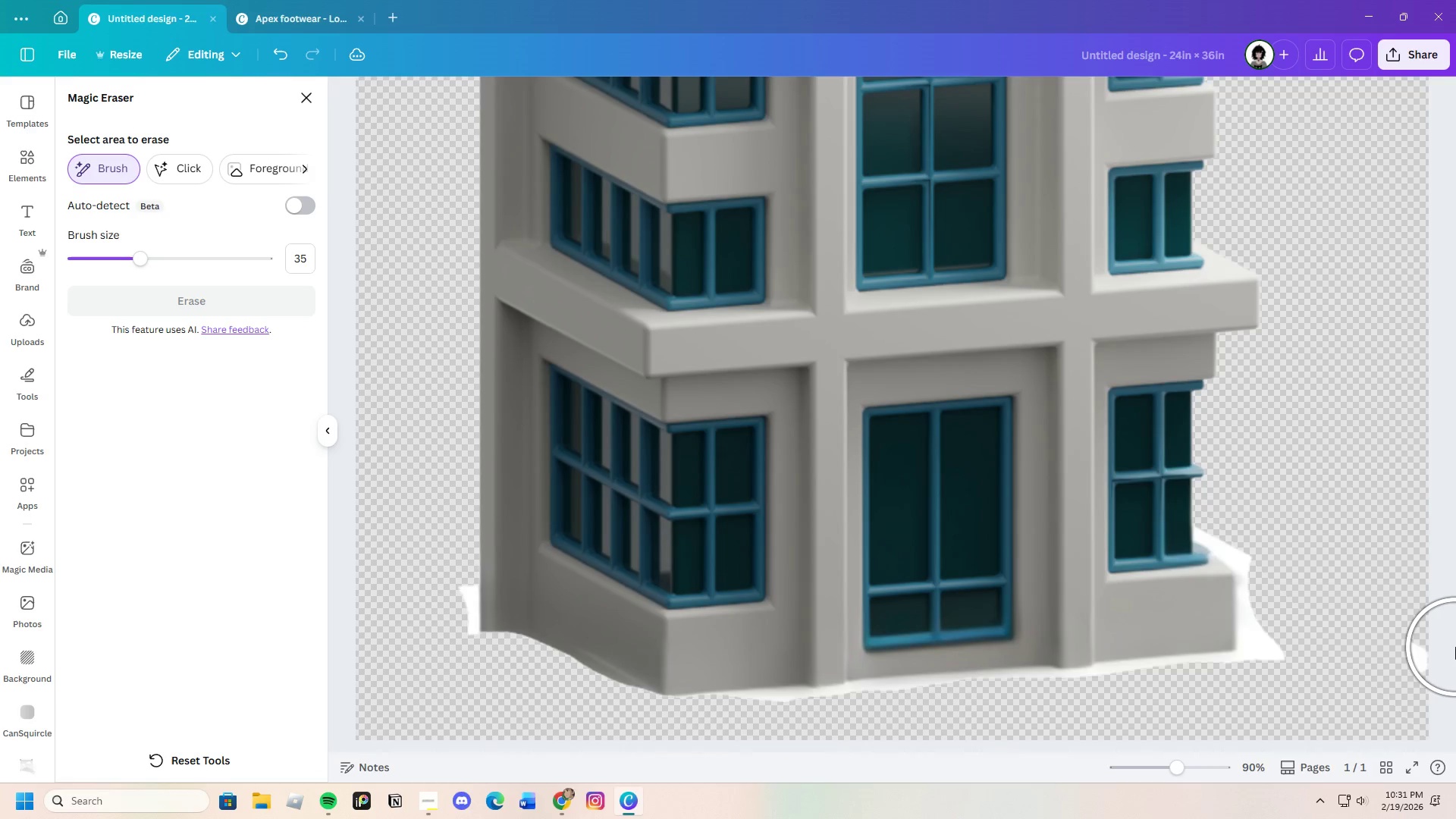 
left_click_drag(start_coordinate=[1455, 648], to_coordinate=[1451, 663])
 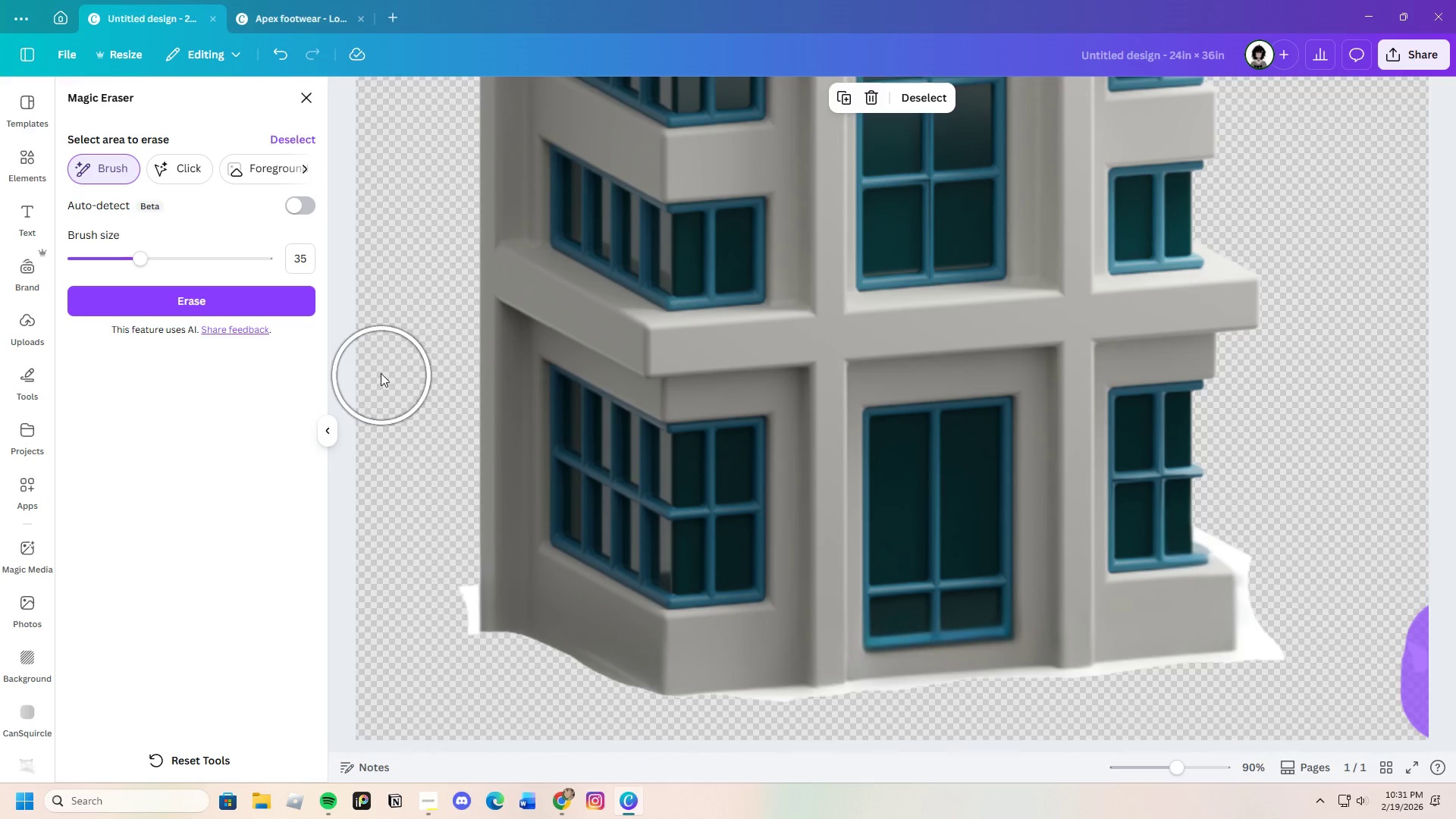 
left_click_drag(start_coordinate=[135, 255], to_coordinate=[94, 271])
 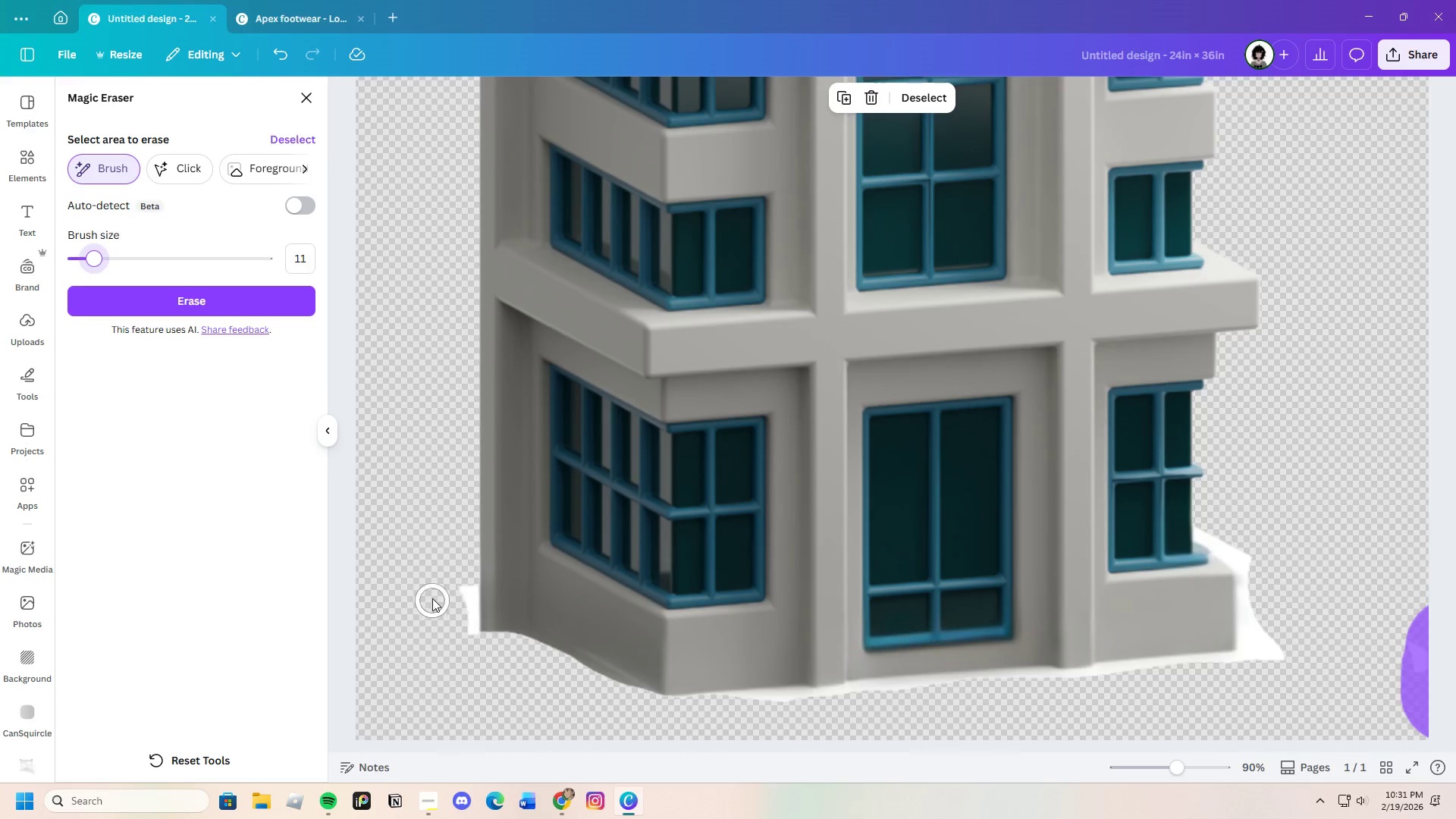 
left_click_drag(start_coordinate=[447, 581], to_coordinate=[462, 642])
 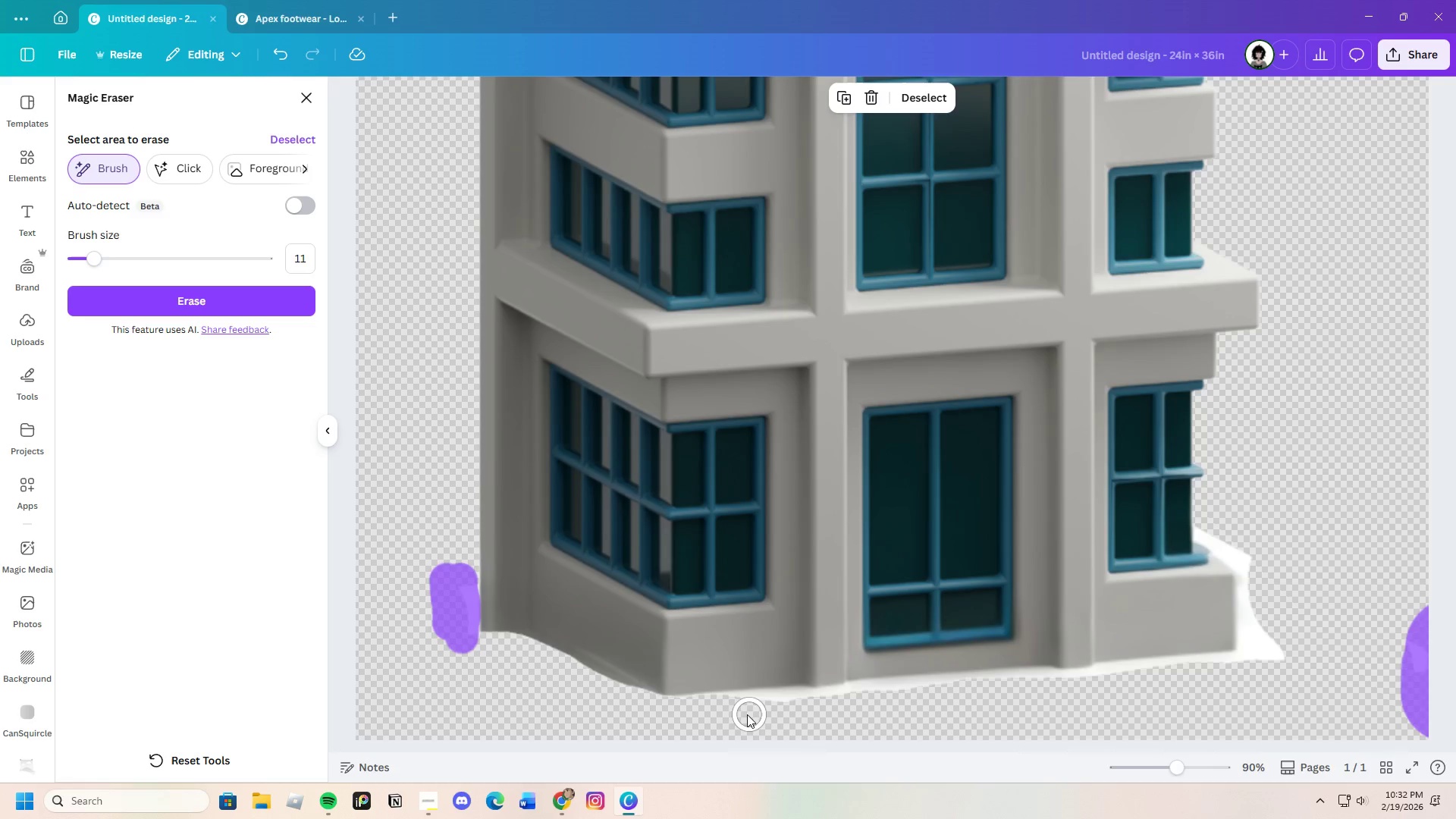 
left_click_drag(start_coordinate=[735, 714], to_coordinate=[1276, 647])
 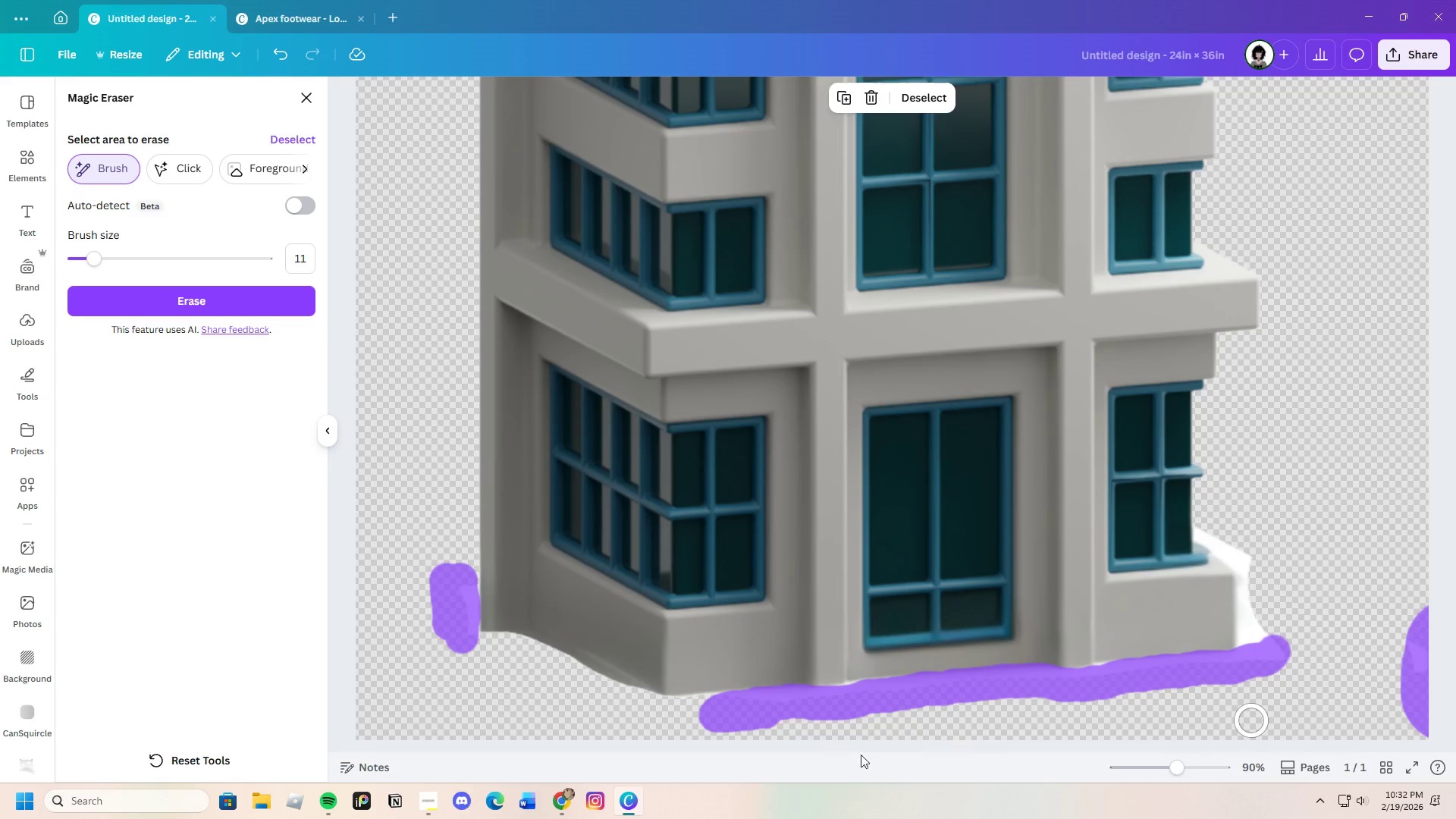 
left_click_drag(start_coordinate=[850, 710], to_coordinate=[963, 692])
 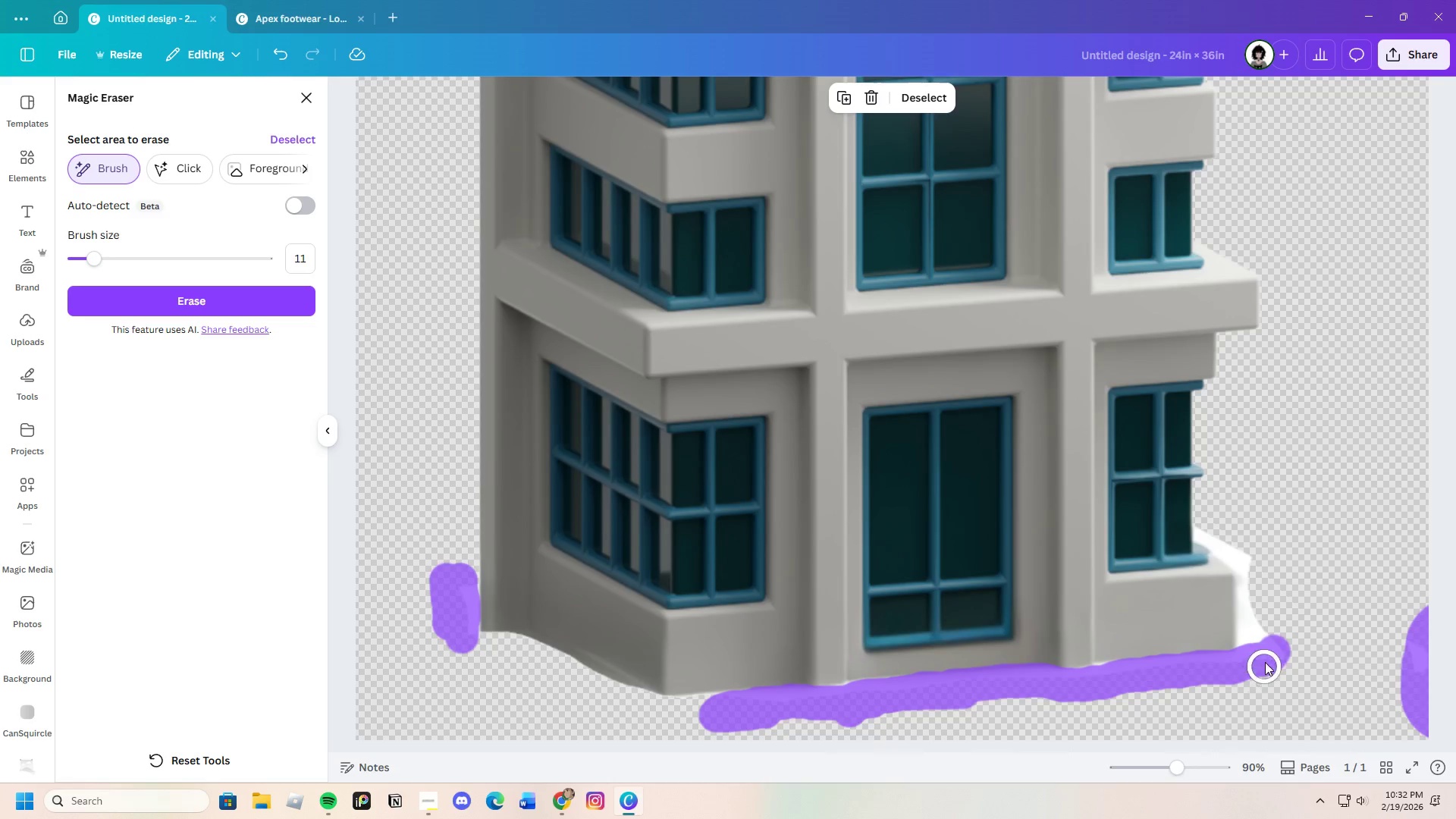 
left_click_drag(start_coordinate=[1266, 650], to_coordinate=[1246, 541])
 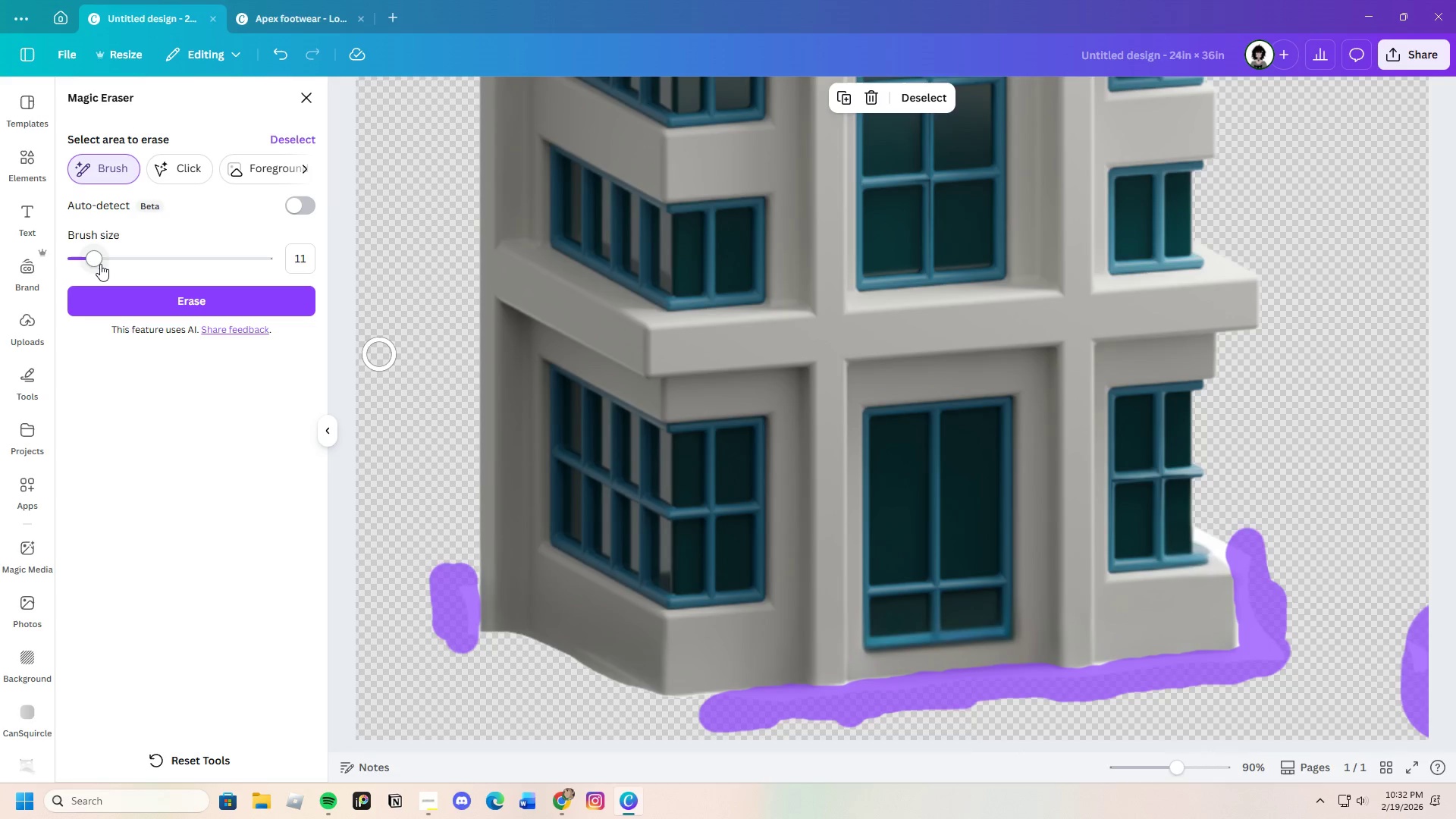 
left_click_drag(start_coordinate=[96, 259], to_coordinate=[80, 261])
 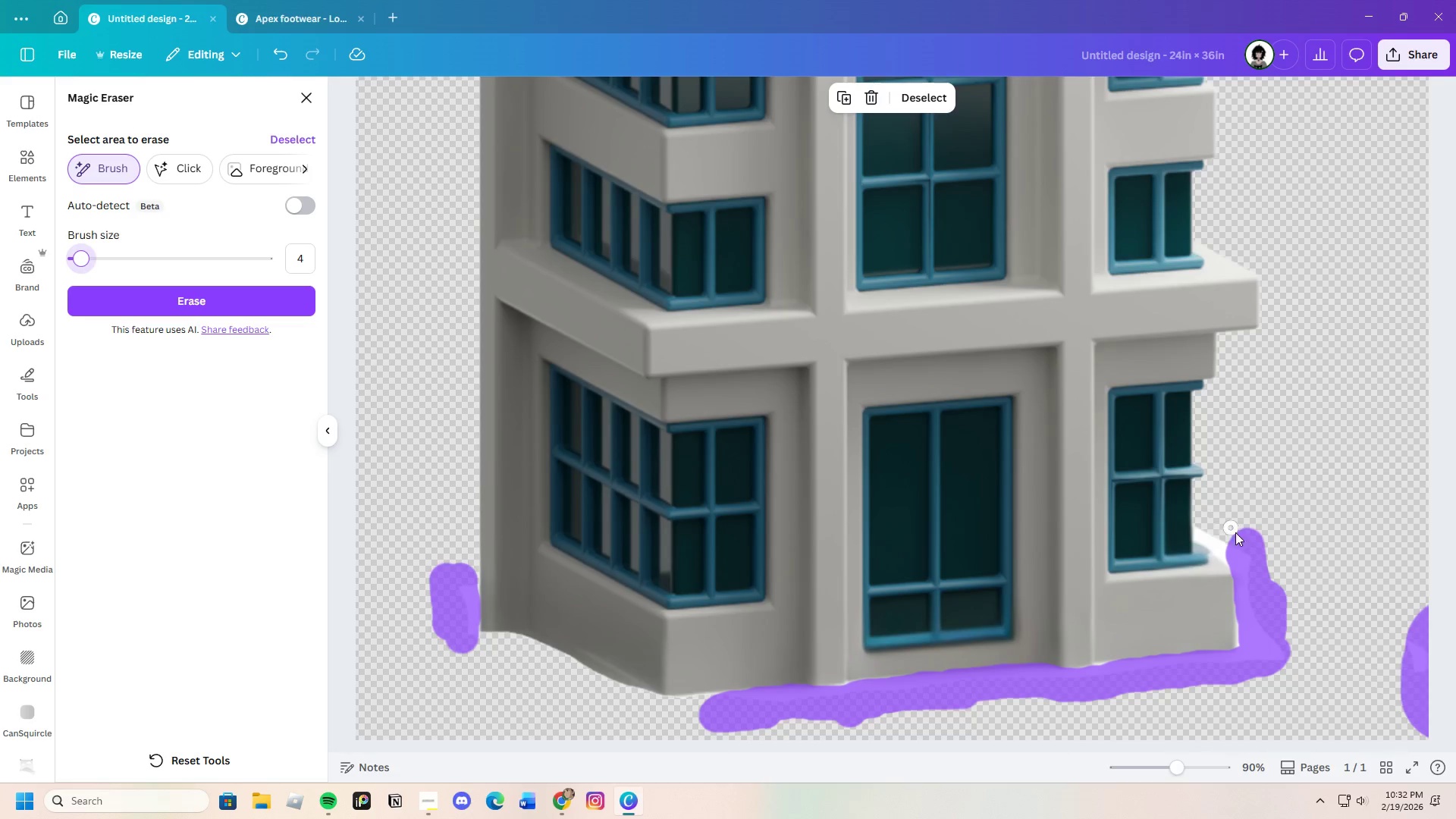 
scroll: coordinate [1242, 536], scroll_direction: up, amount: 1.0
 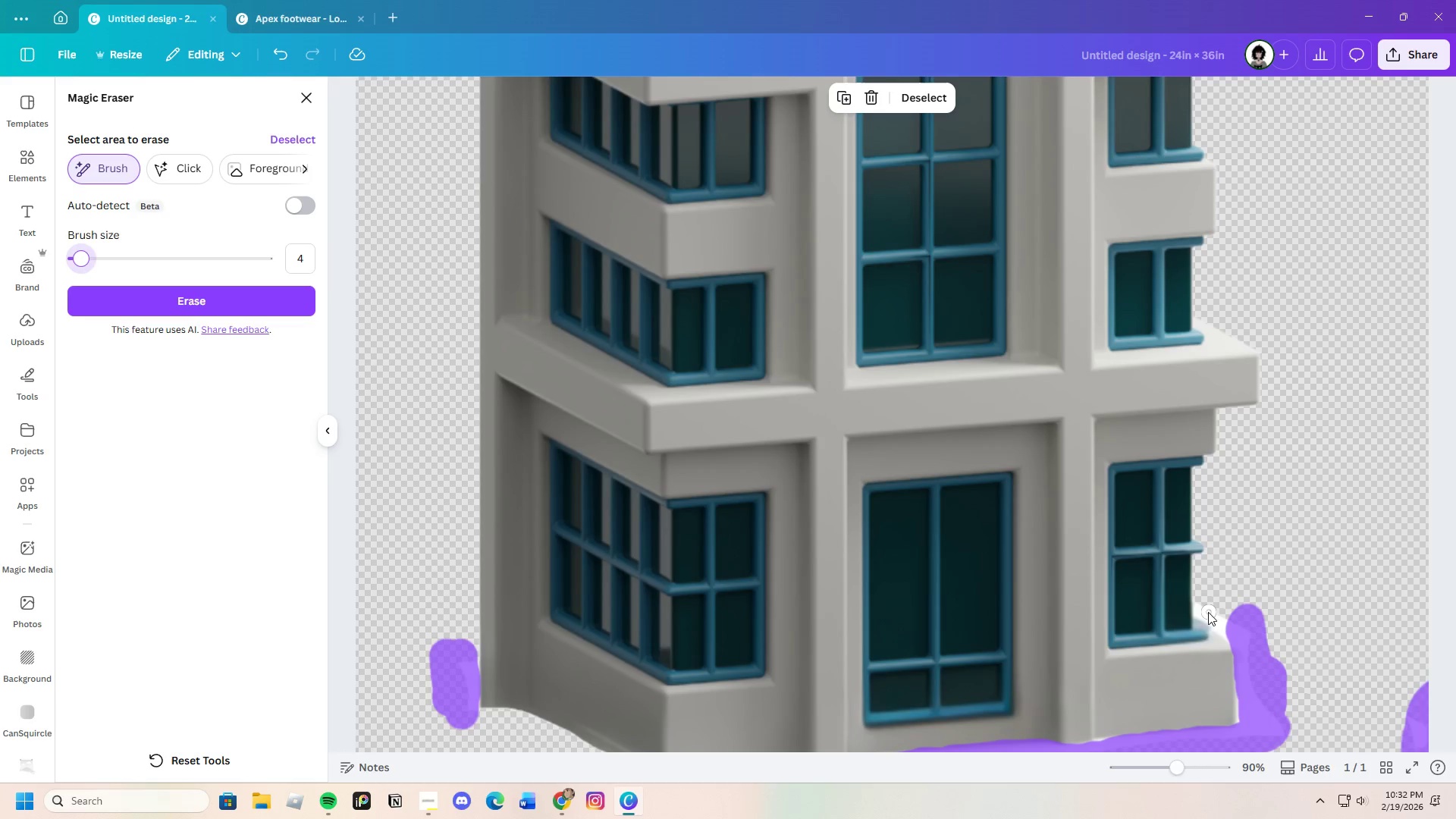 
left_click_drag(start_coordinate=[1202, 613], to_coordinate=[1235, 637])
 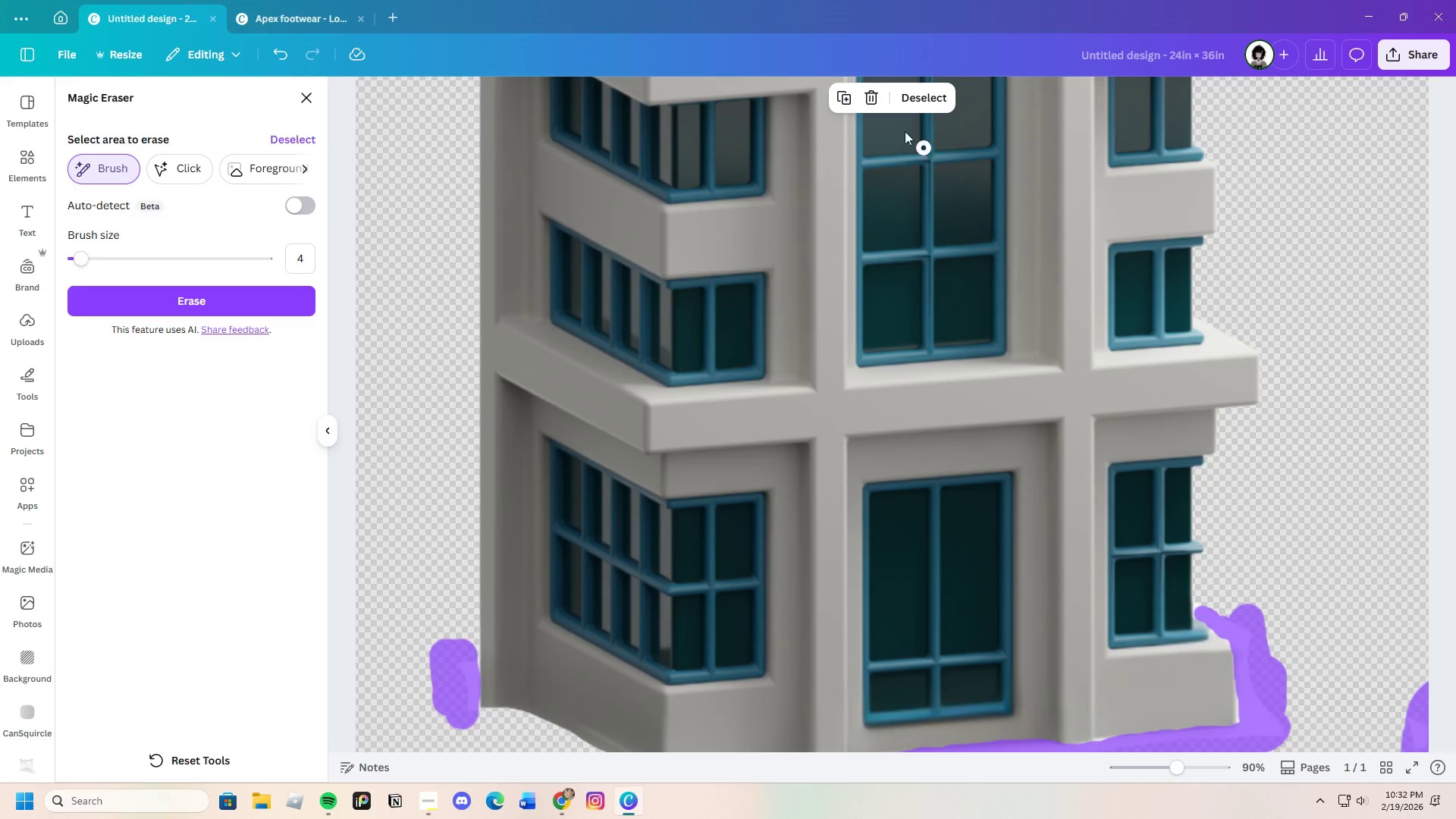 
left_click([919, 93])
 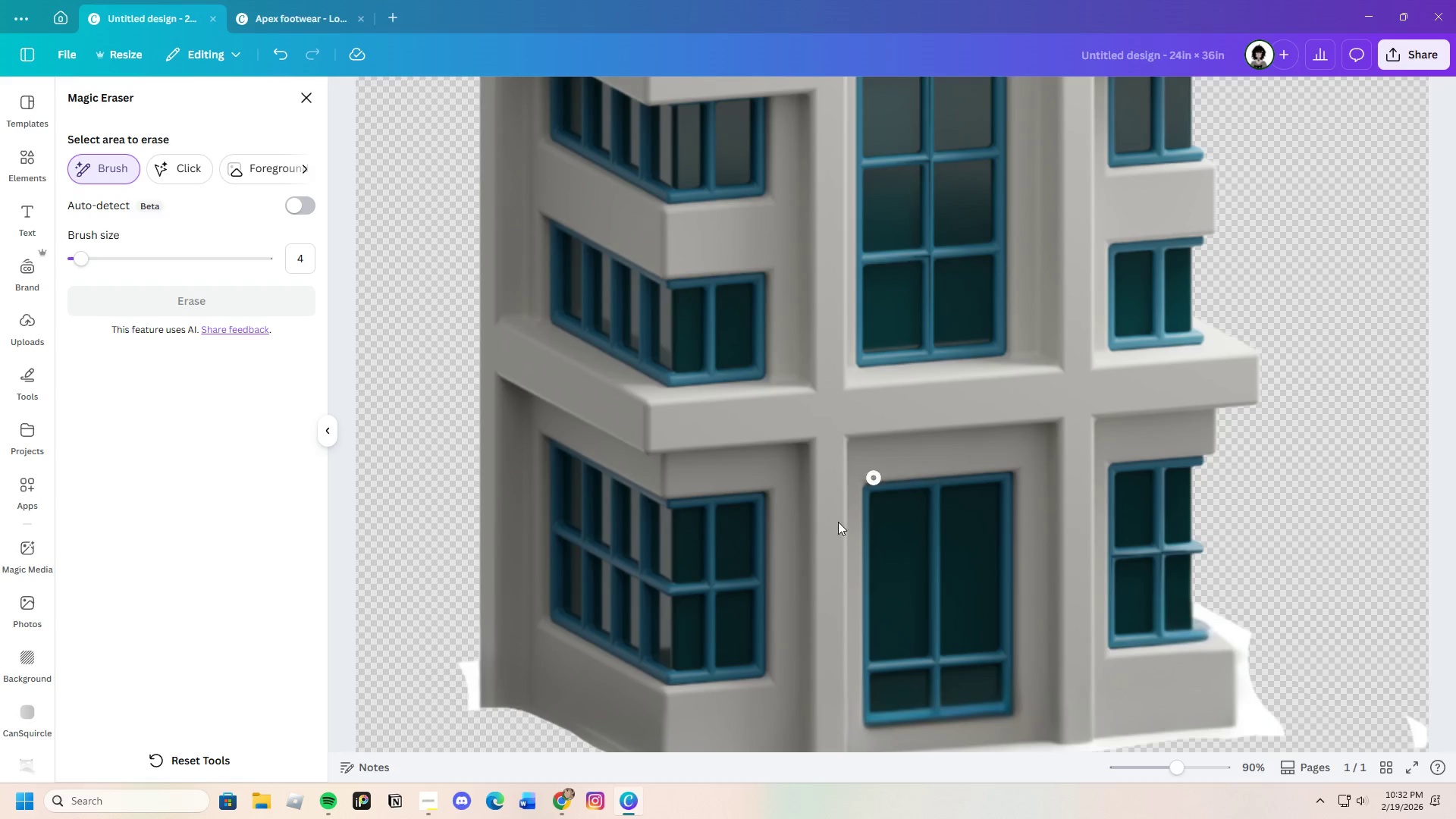 
scroll: coordinate [820, 533], scroll_direction: down, amount: 2.0
 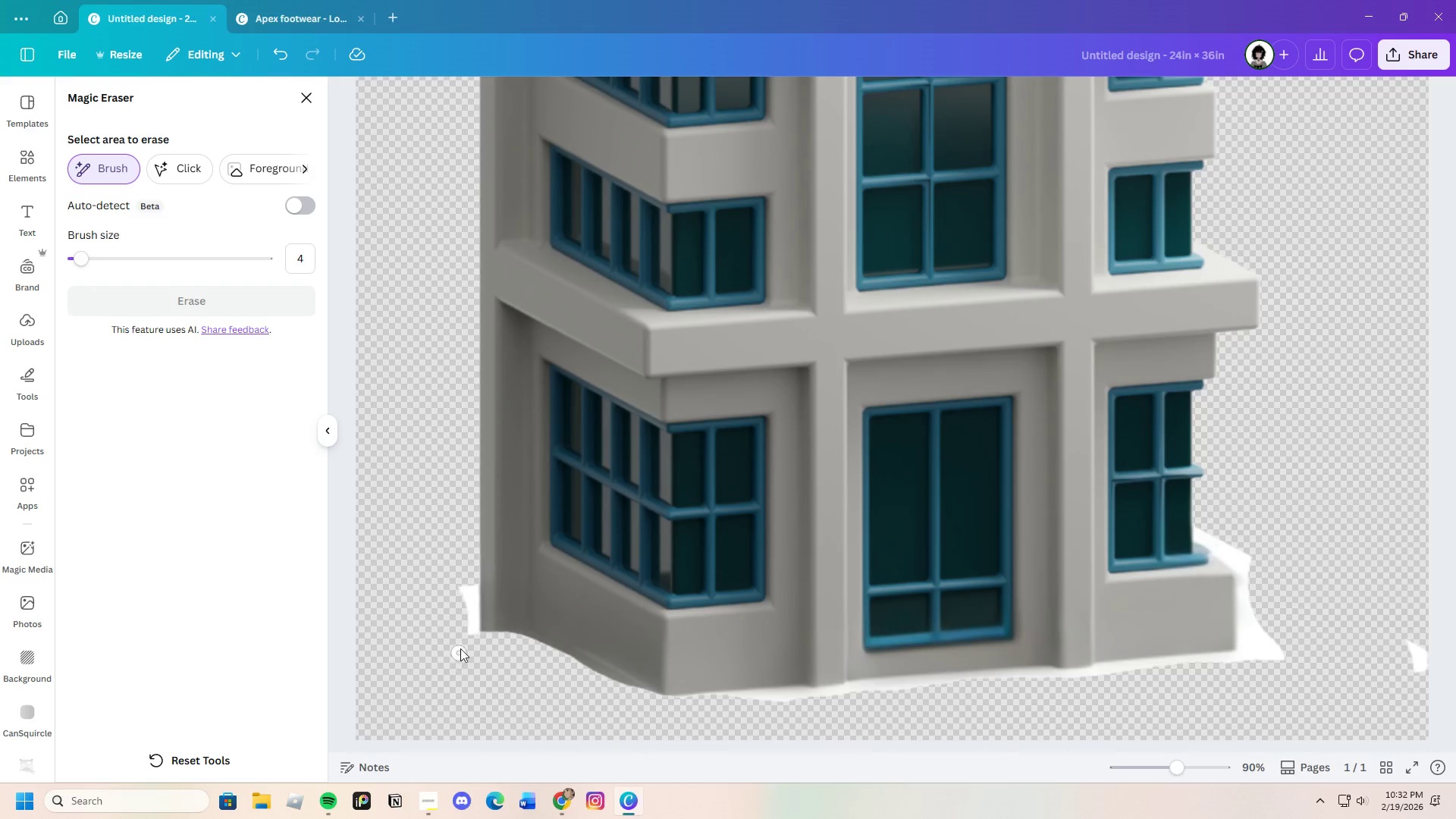 
left_click_drag(start_coordinate=[461, 587], to_coordinate=[481, 655])
 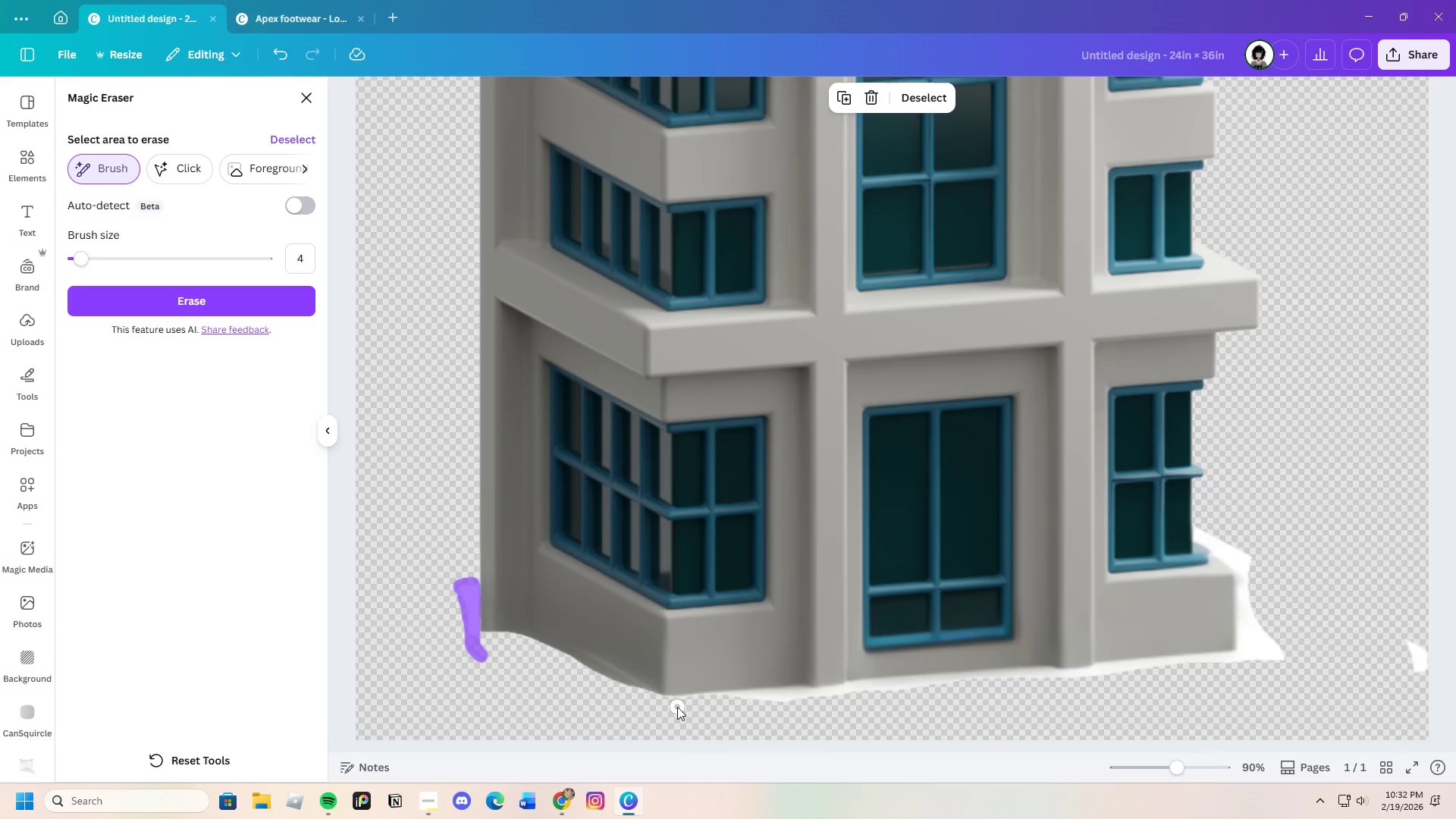 
left_click_drag(start_coordinate=[676, 704], to_coordinate=[1103, 677])
 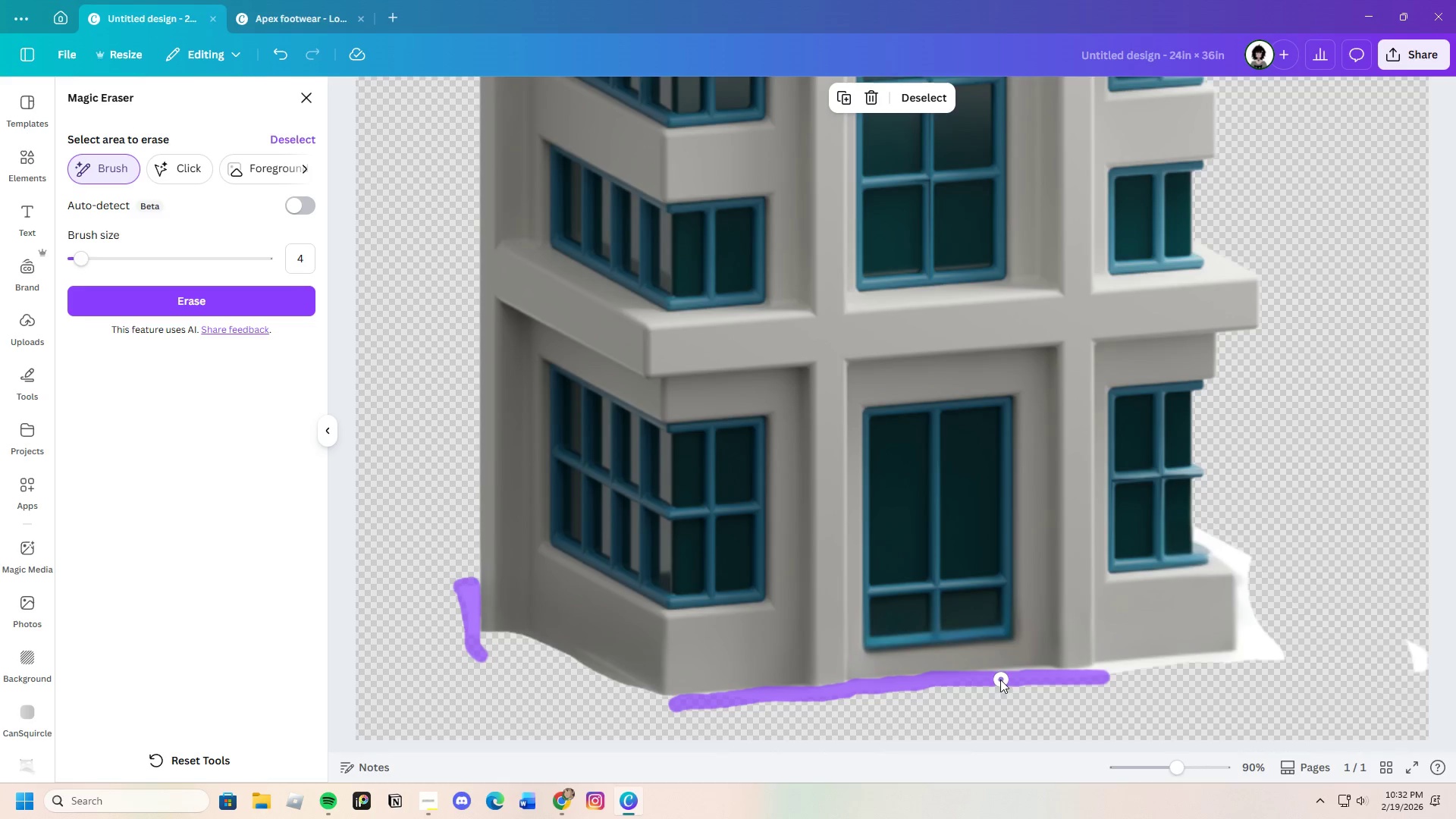 
left_click_drag(start_coordinate=[993, 681], to_coordinate=[982, 690])
 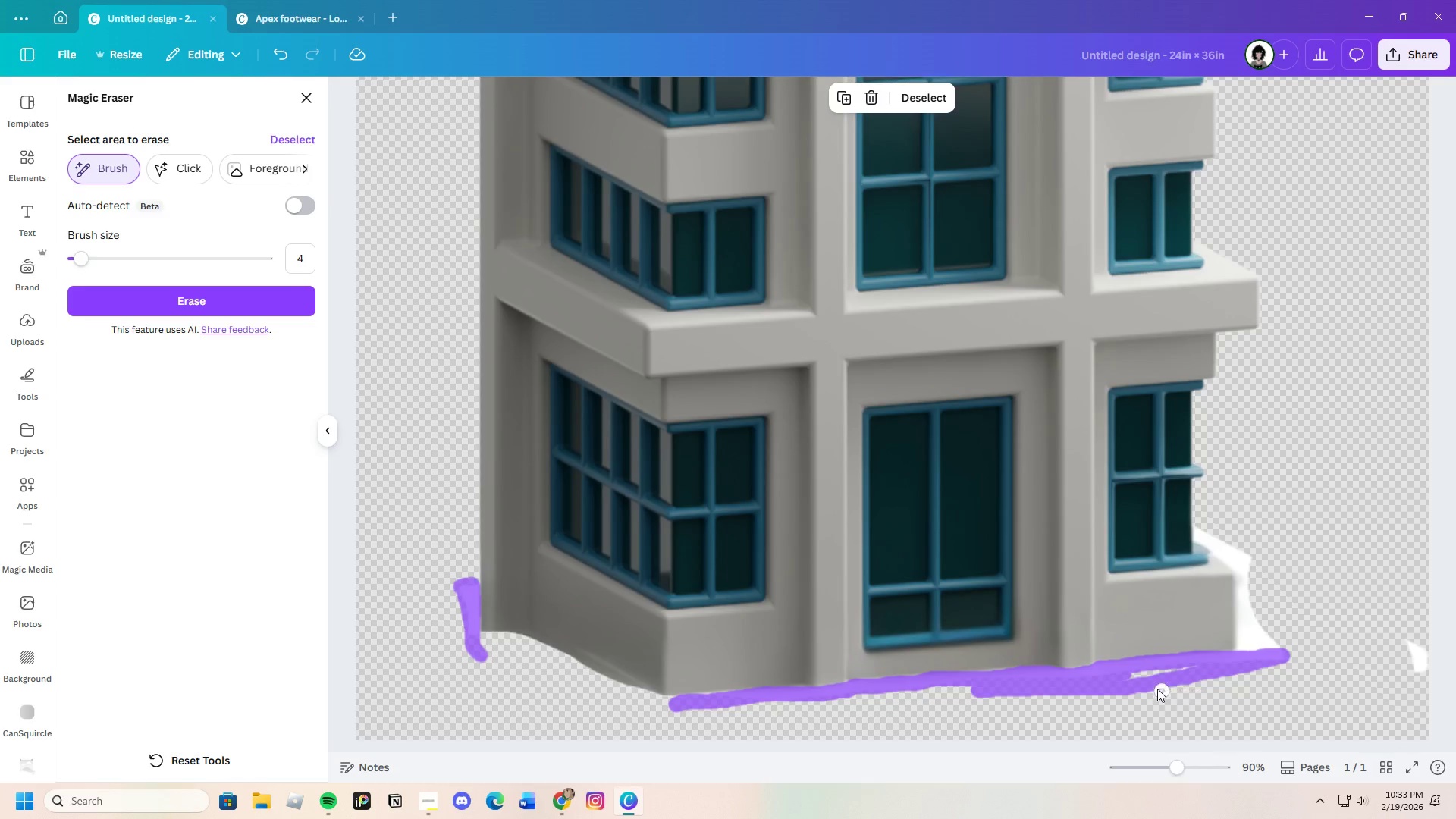 
left_click_drag(start_coordinate=[1126, 680], to_coordinate=[1197, 684])
 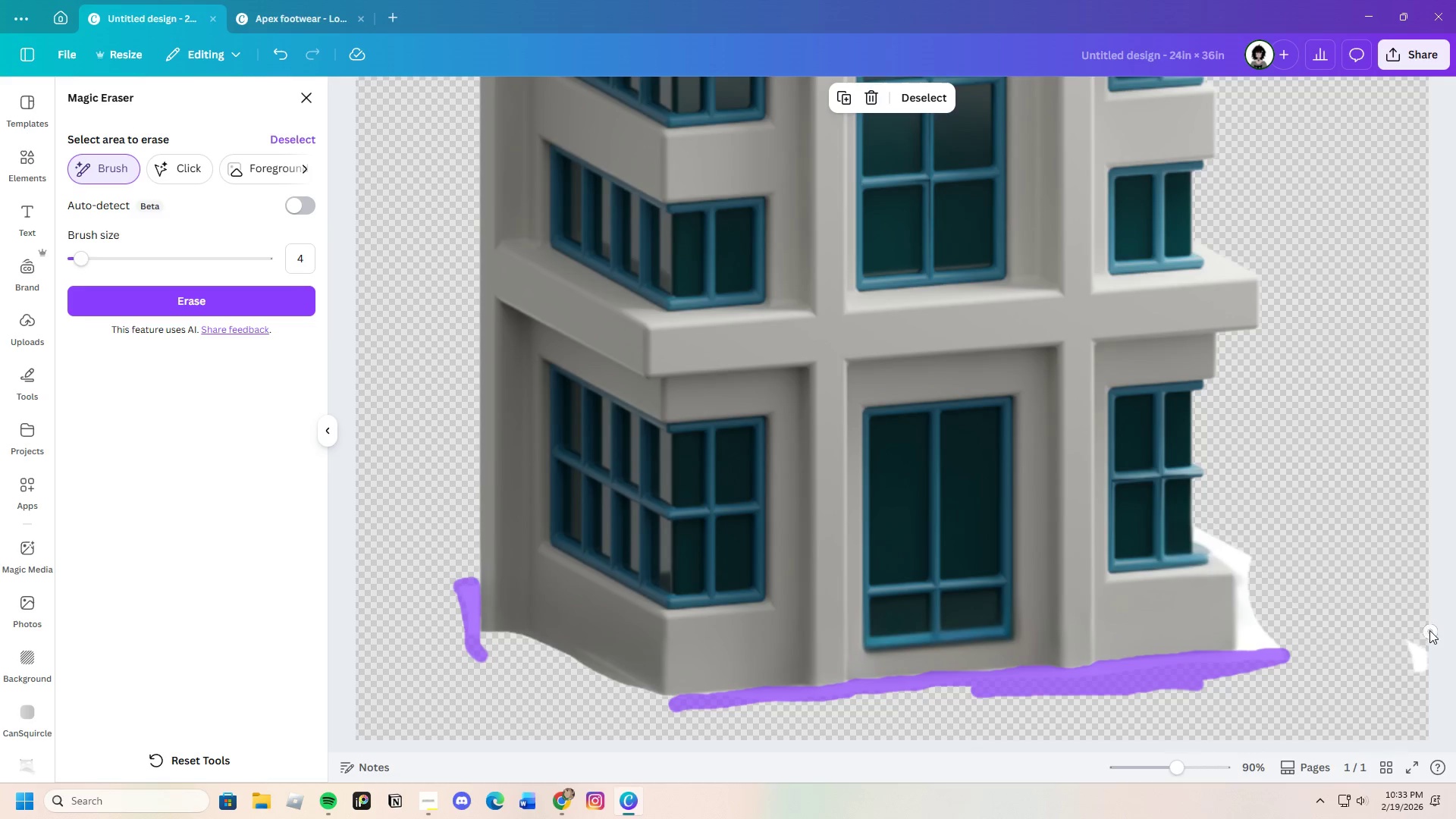 
left_click_drag(start_coordinate=[1418, 638], to_coordinate=[1420, 660])
 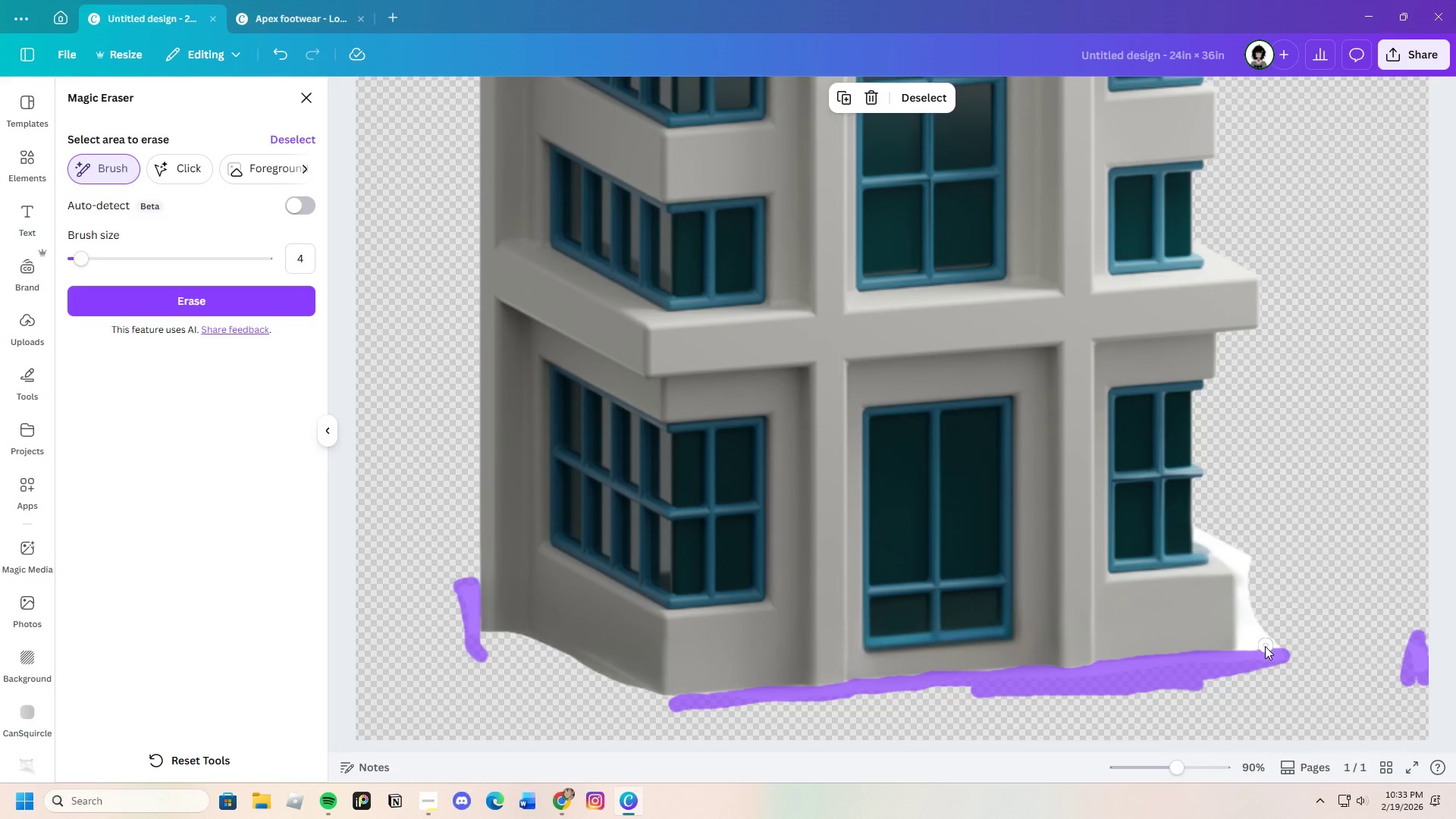 
left_click_drag(start_coordinate=[1247, 661], to_coordinate=[1236, 562])
 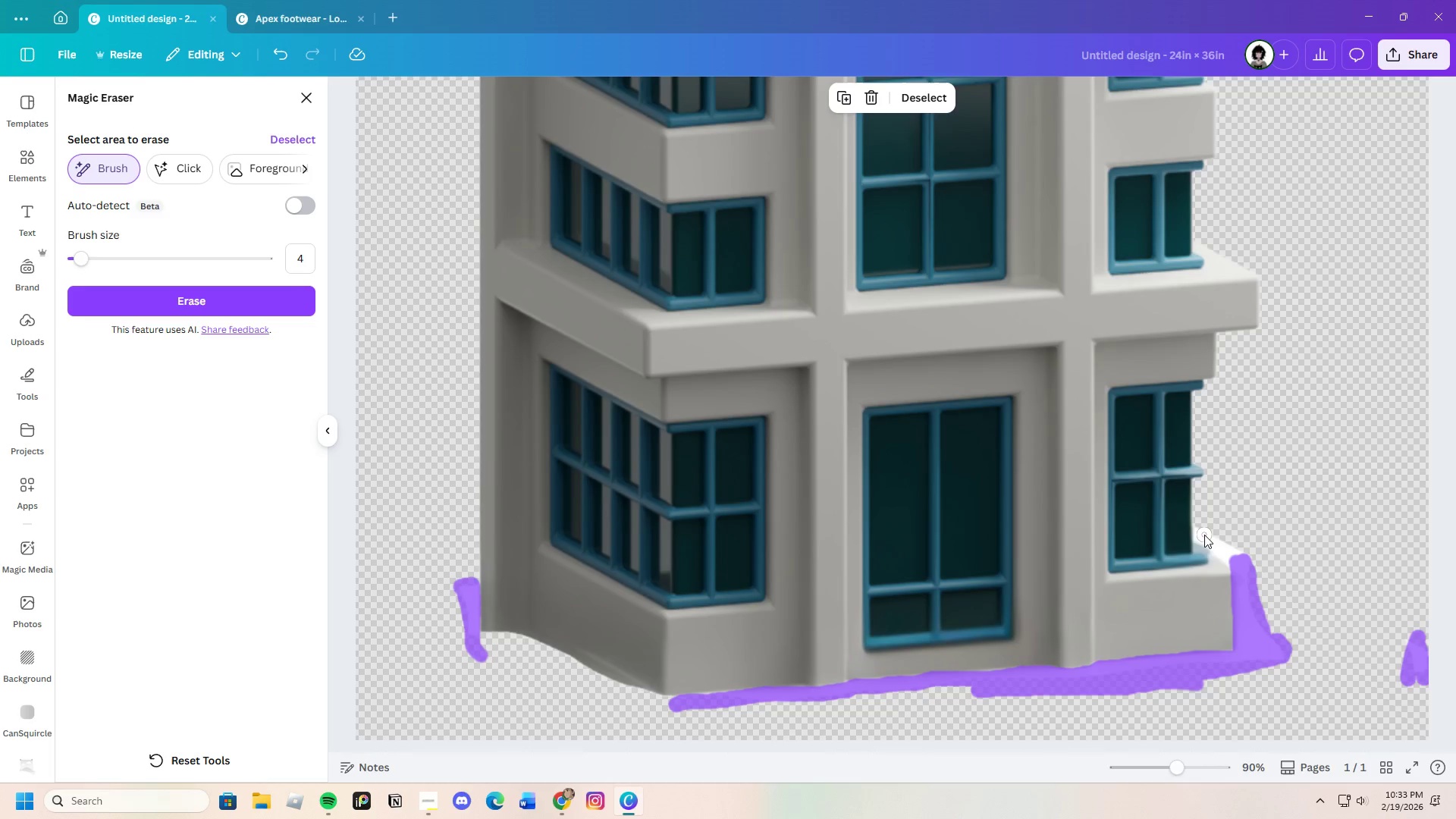 
left_click_drag(start_coordinate=[1203, 535], to_coordinate=[1242, 561])
 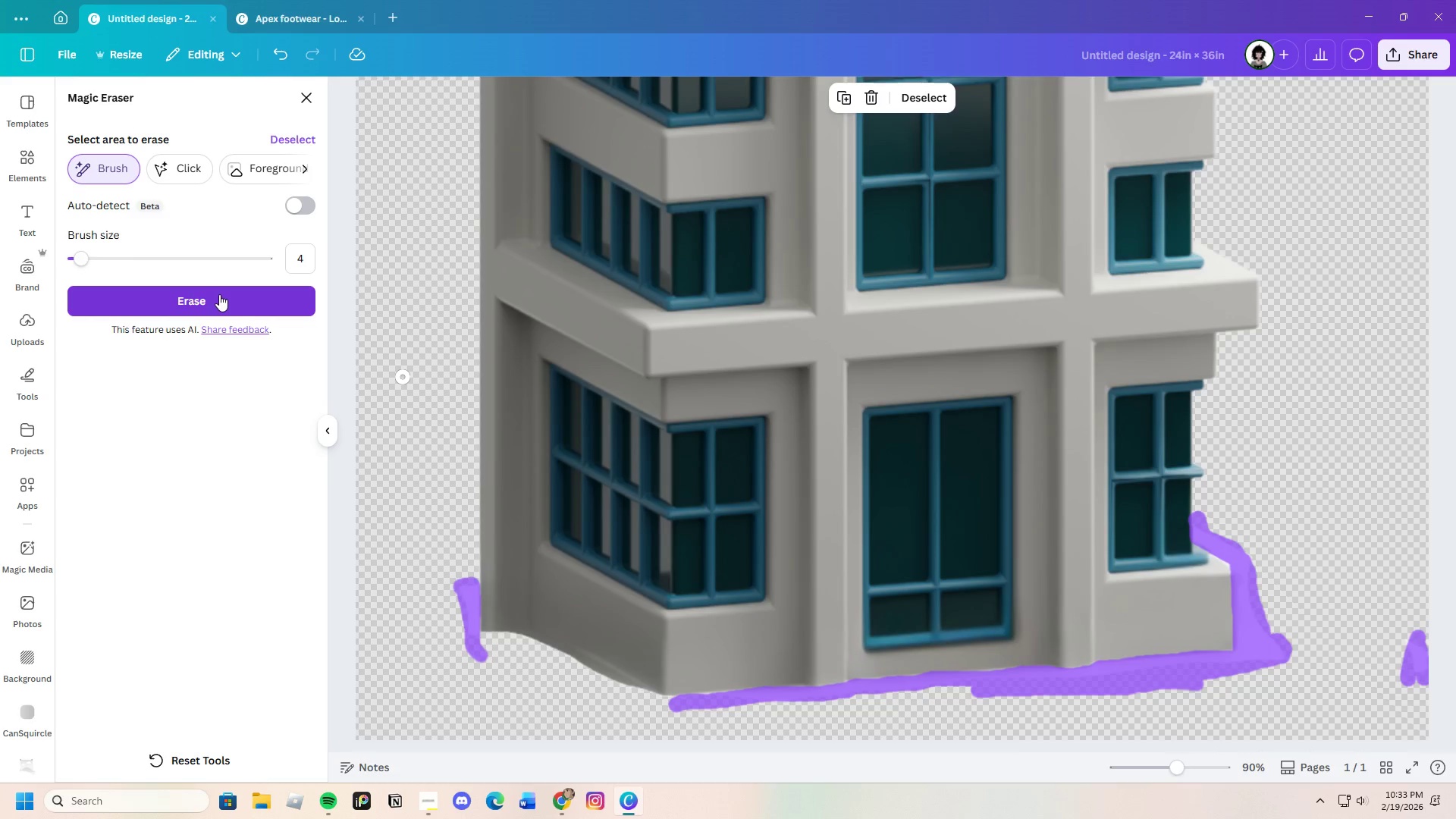 
left_click([865, 94])
 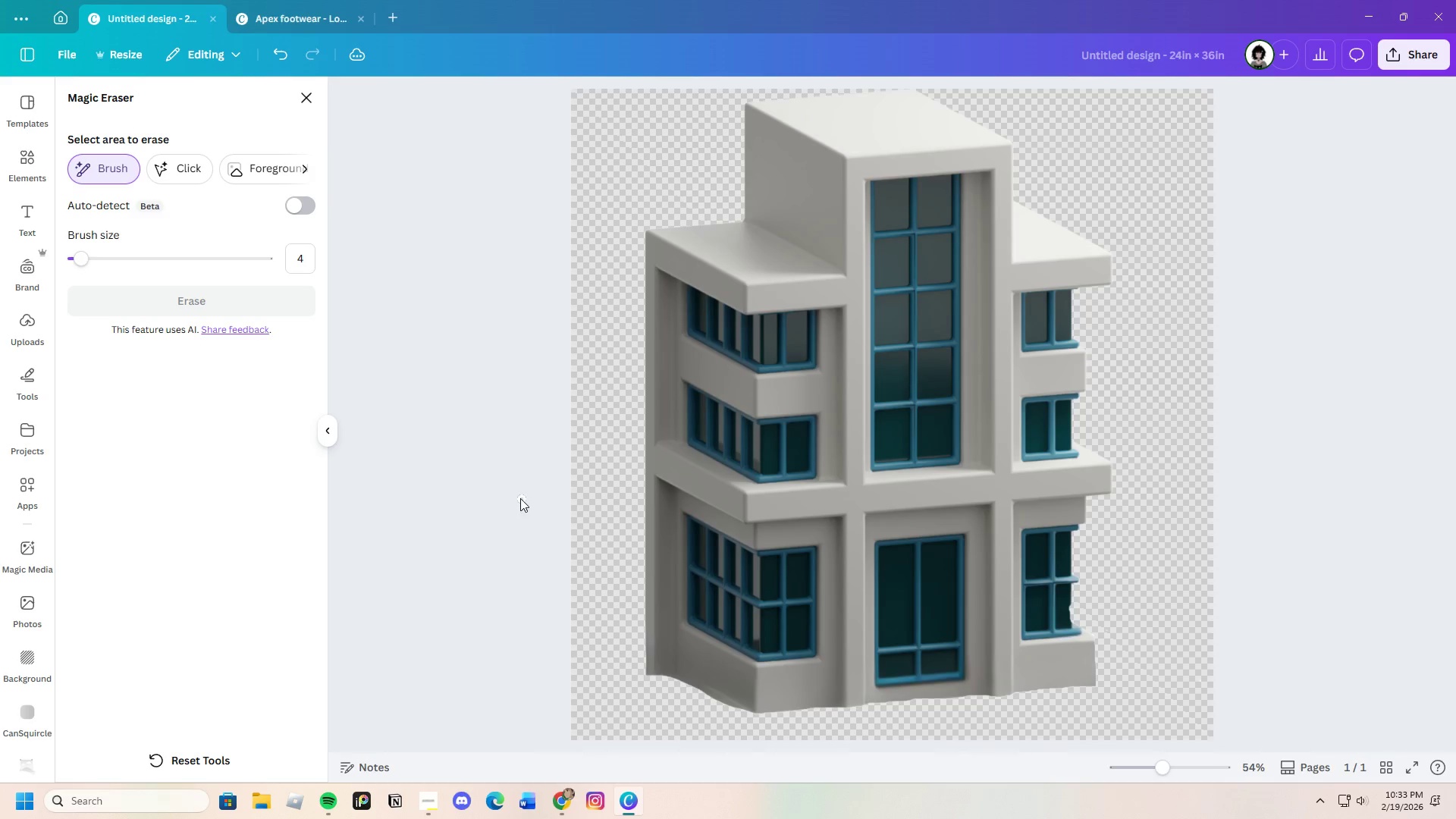 
wait(11.28)
 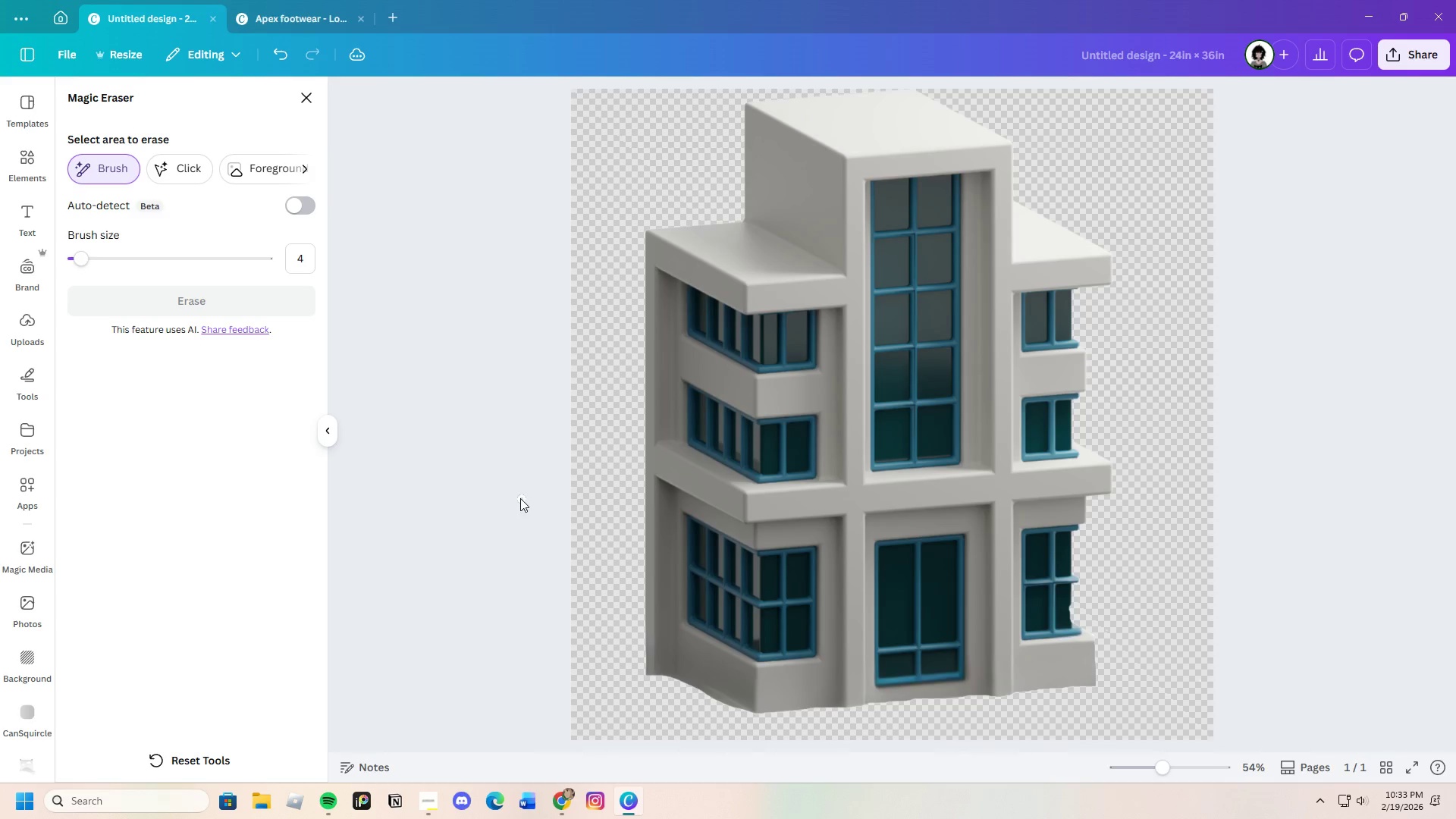 
scroll: coordinate [1125, 635], scroll_direction: down, amount: 2.0
 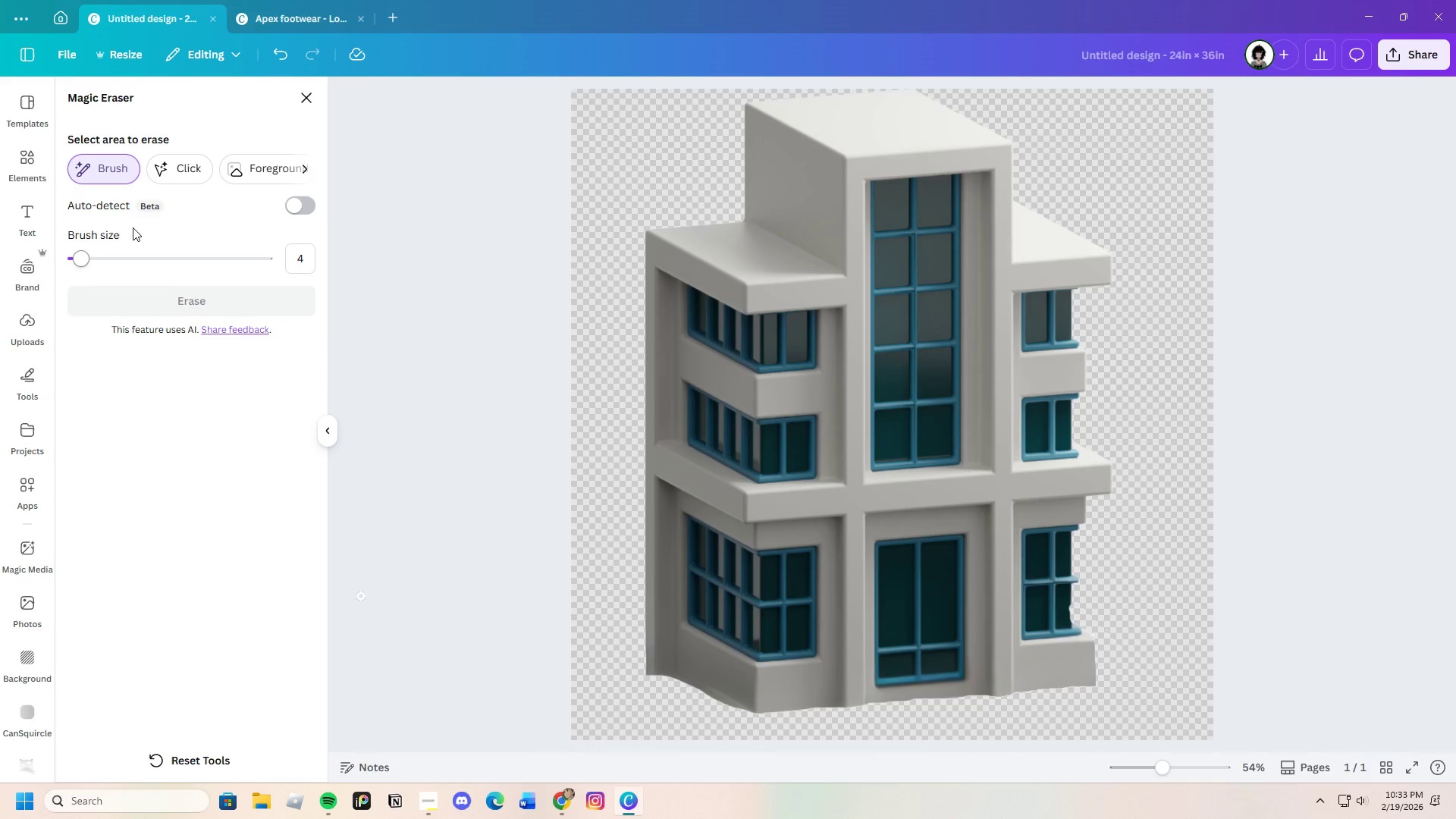 
left_click([300, 95])
 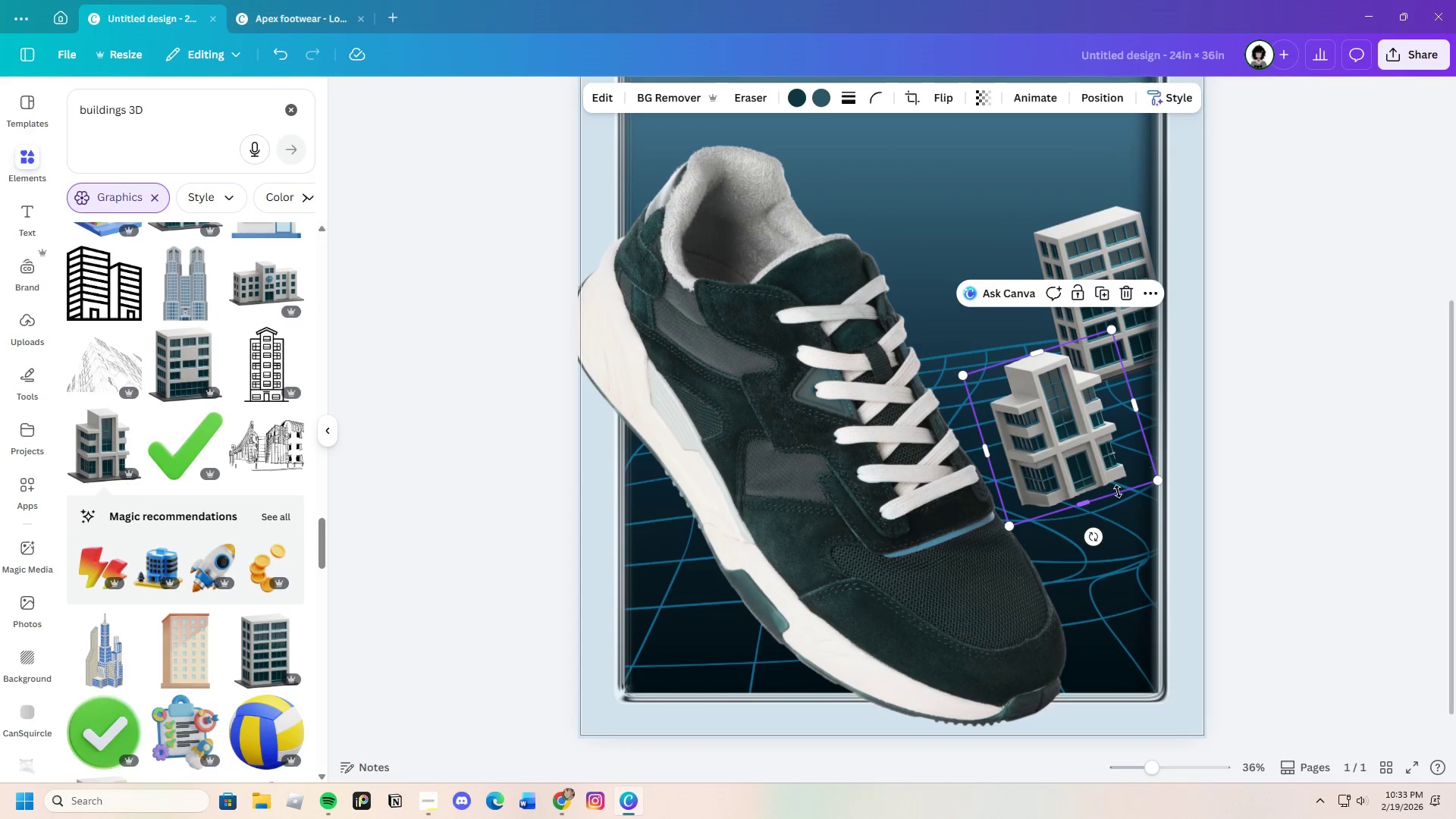 
left_click_drag(start_coordinate=[1084, 475], to_coordinate=[1076, 460])
 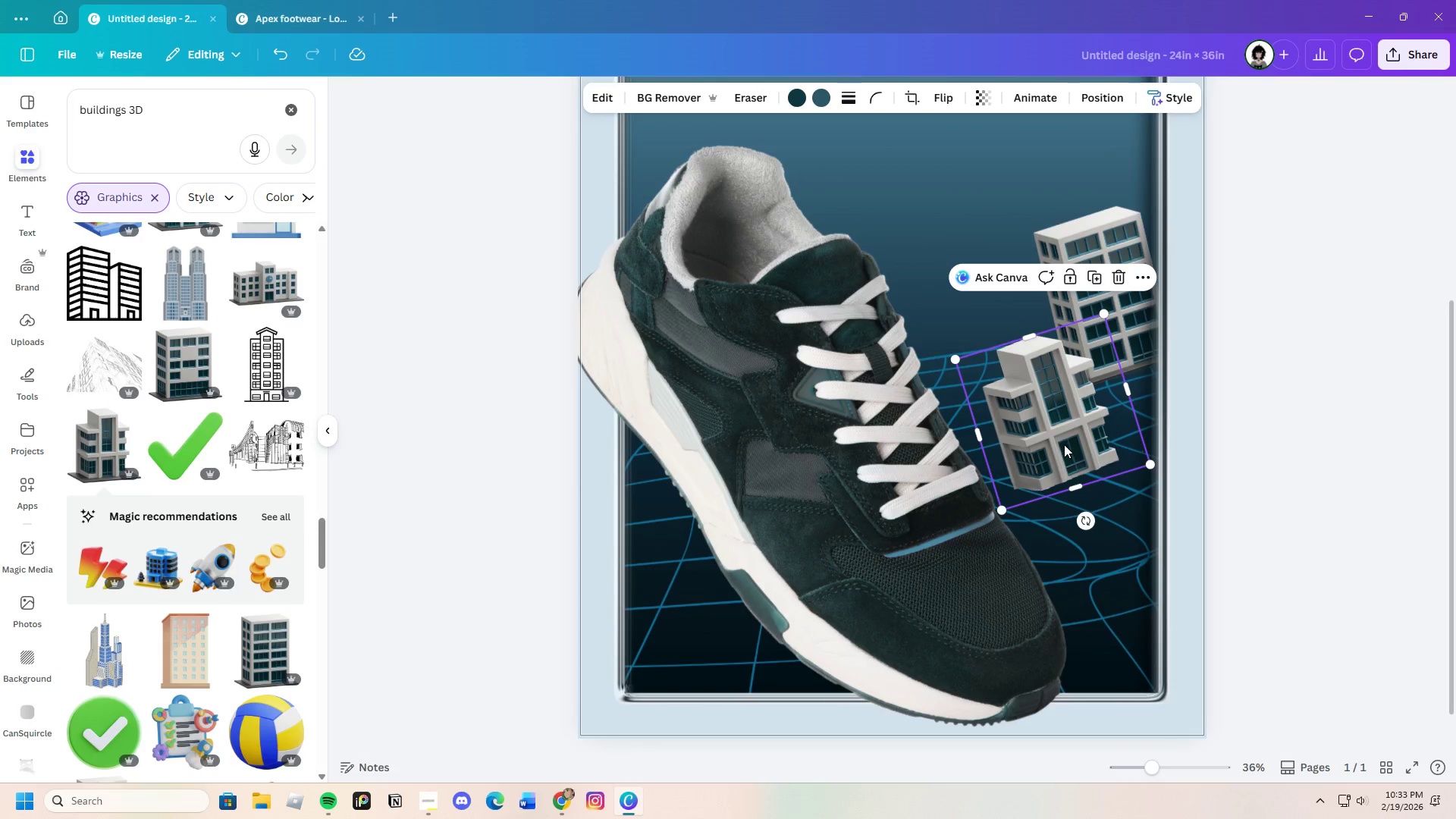 
left_click_drag(start_coordinate=[1062, 441], to_coordinate=[1109, 500])
 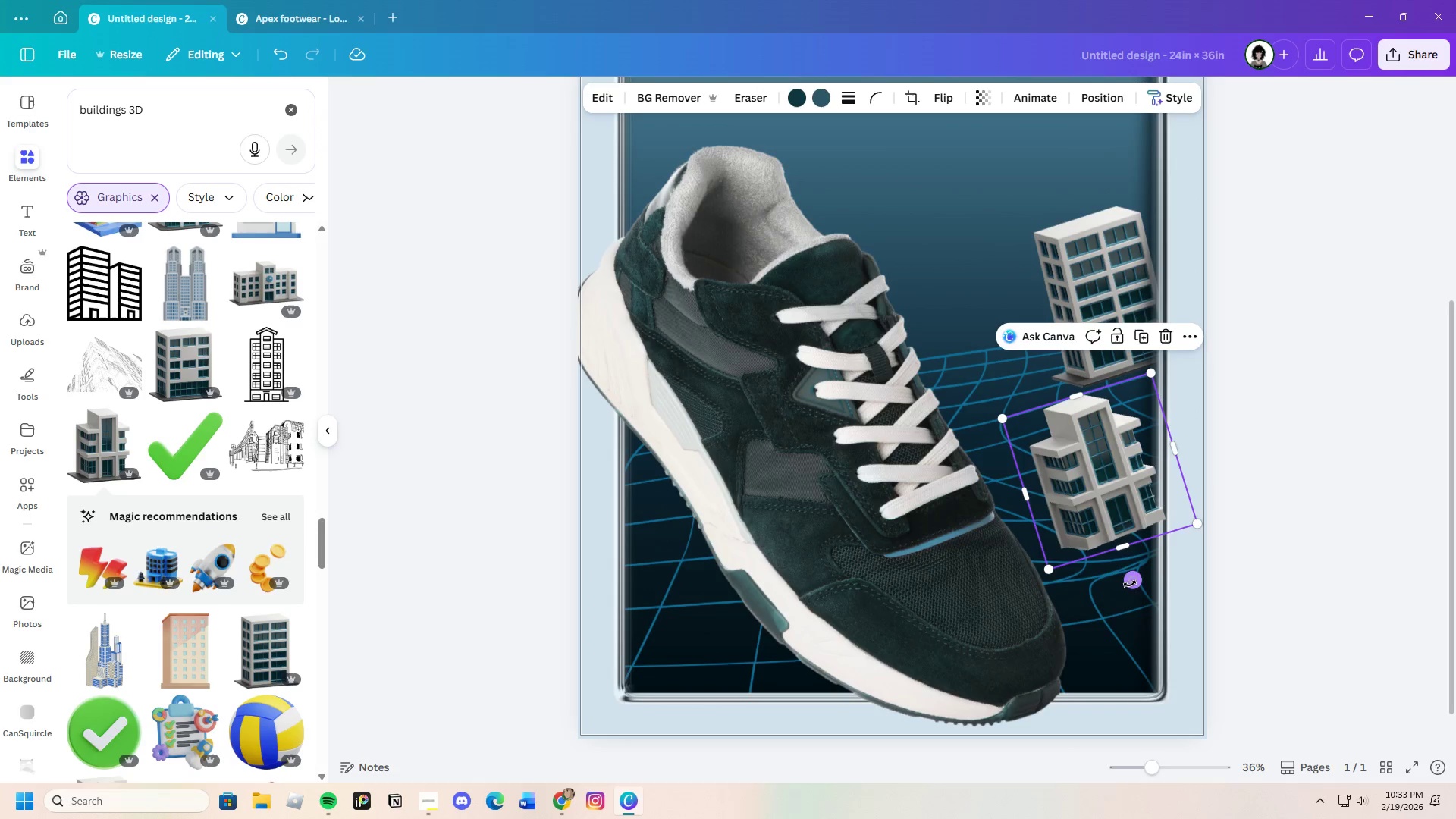 
left_click_drag(start_coordinate=[1130, 584], to_coordinate=[1105, 602])
 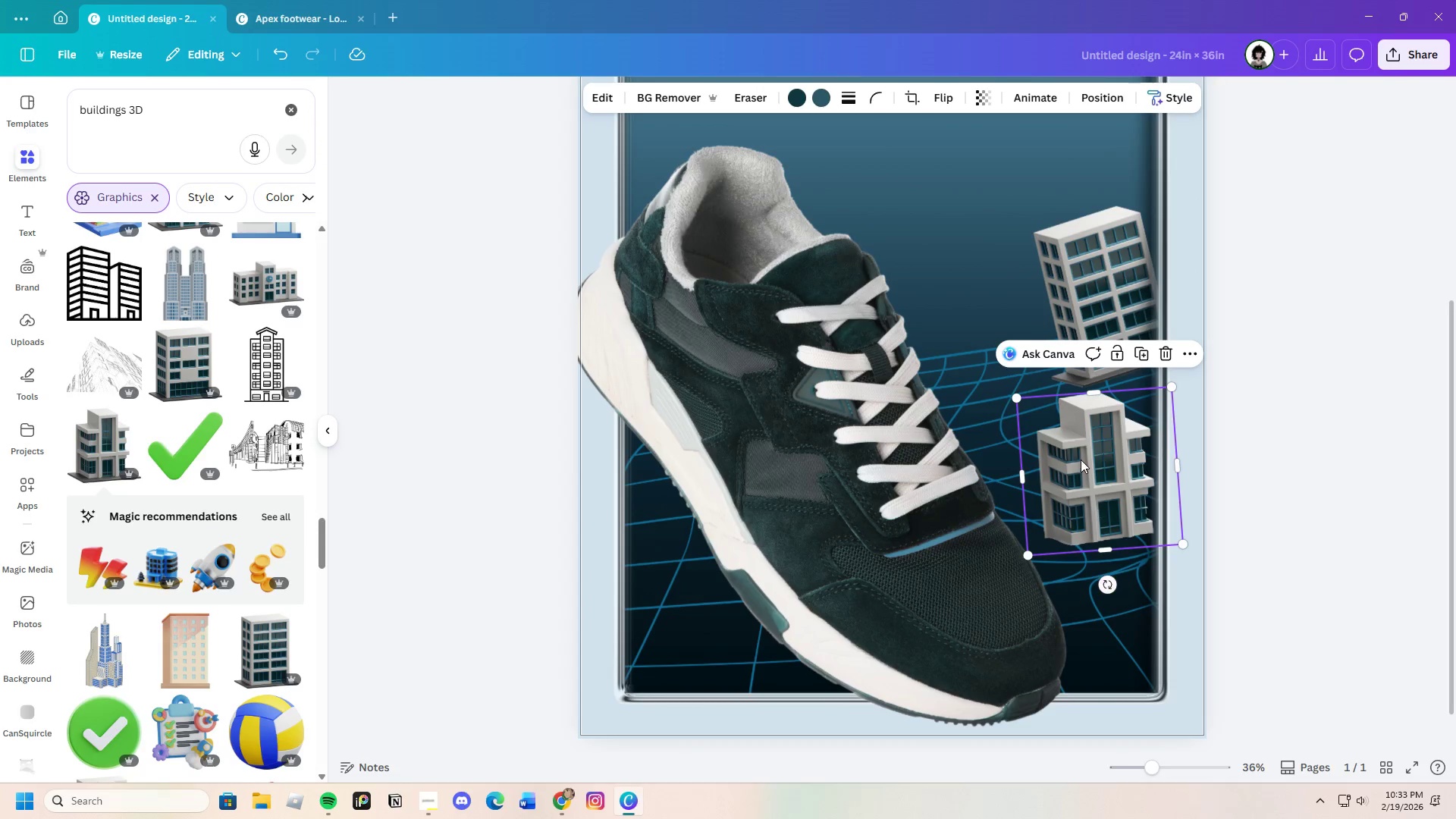 
left_click_drag(start_coordinate=[1081, 460], to_coordinate=[1084, 472])
 